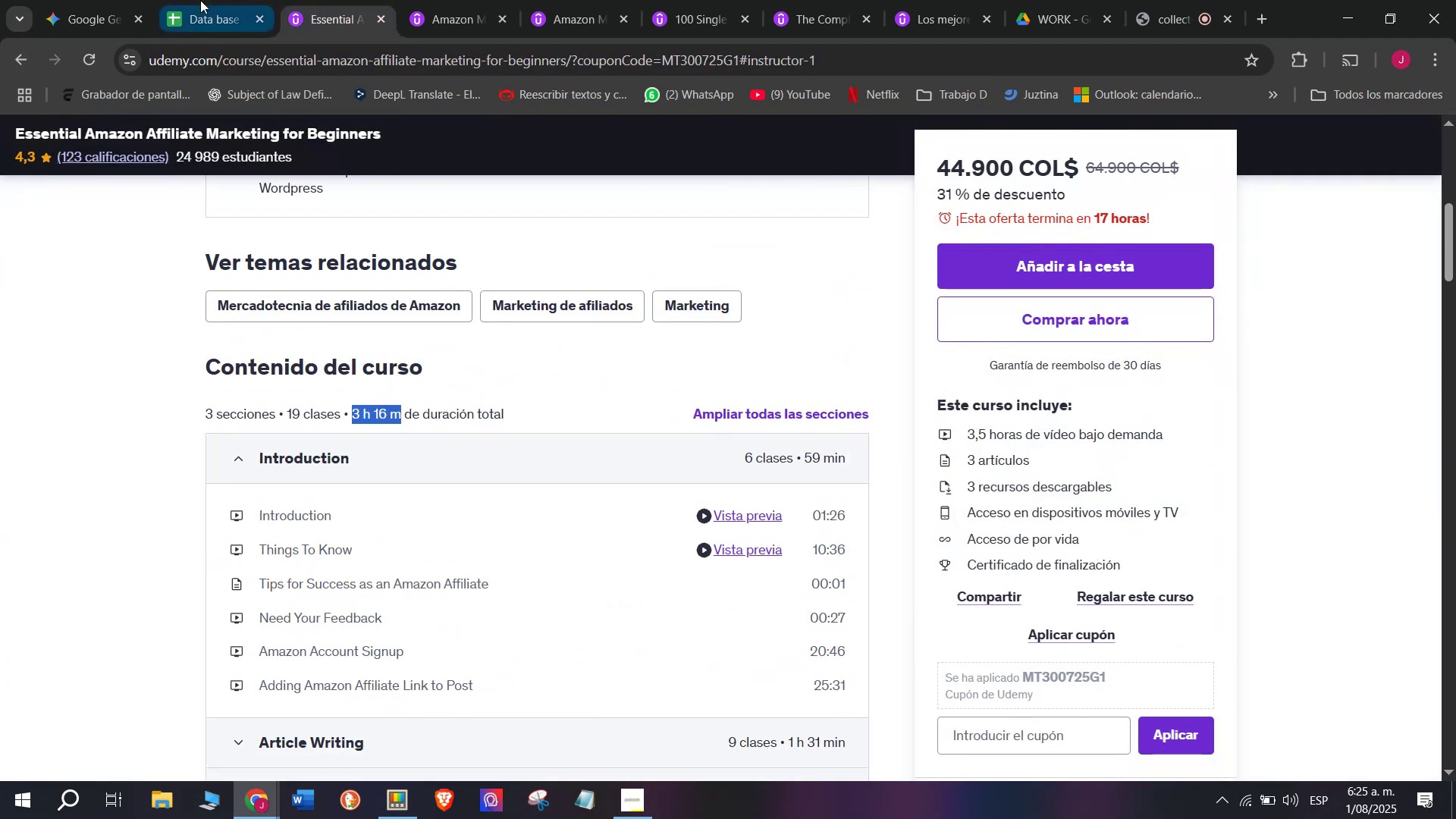 
left_click([200, 0])
 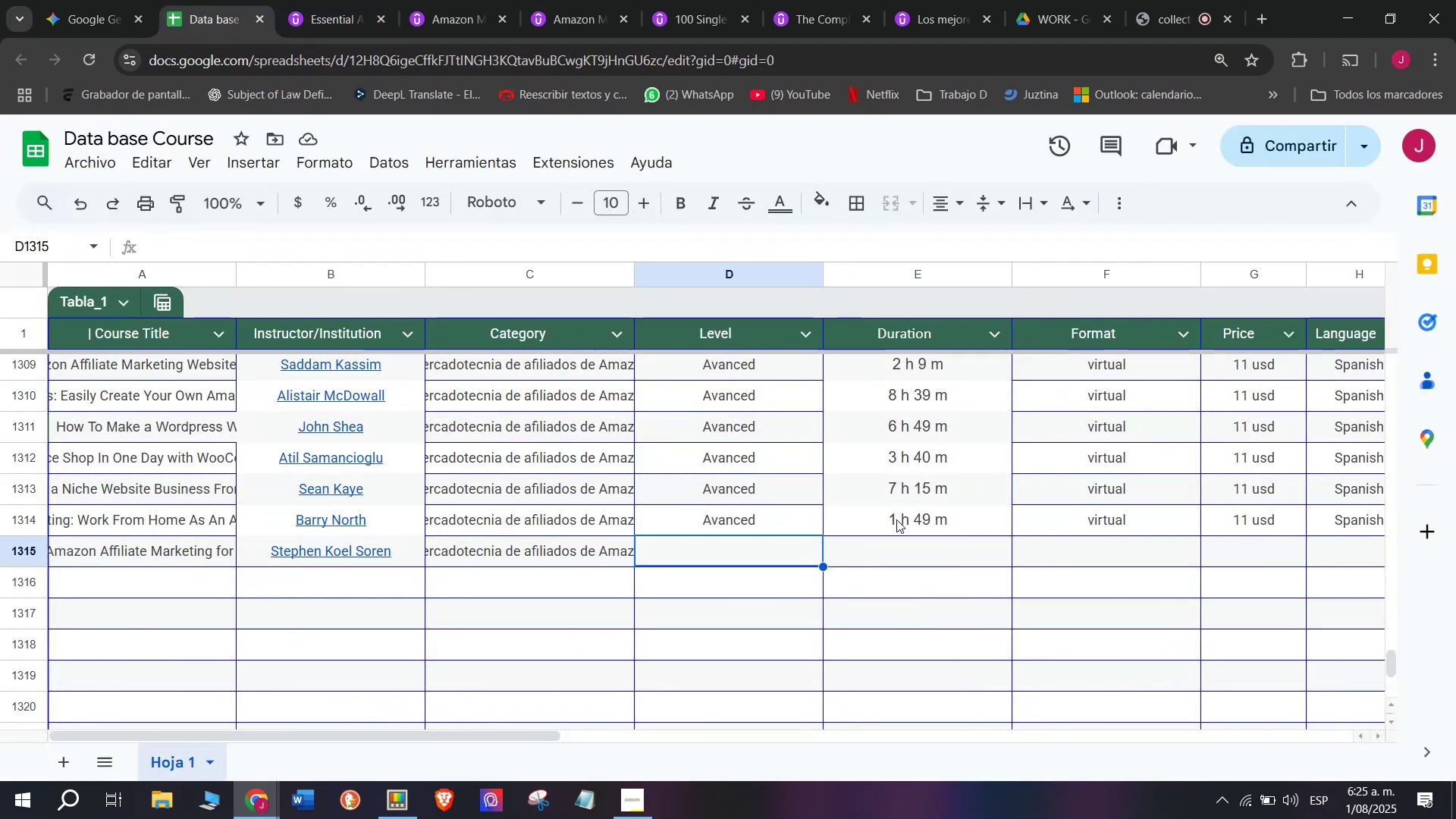 
left_click([937, 553])
 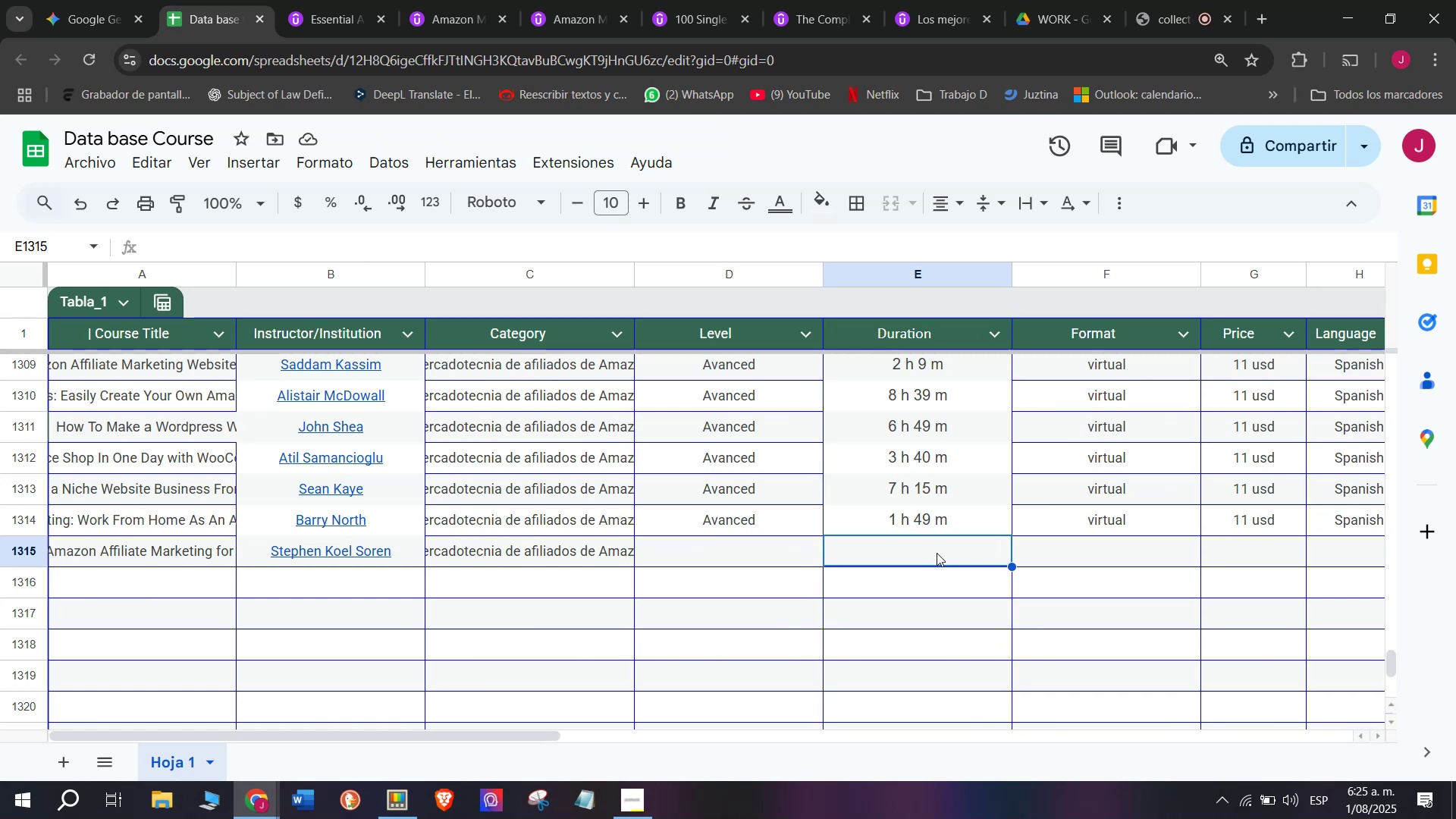 
key(Z)
 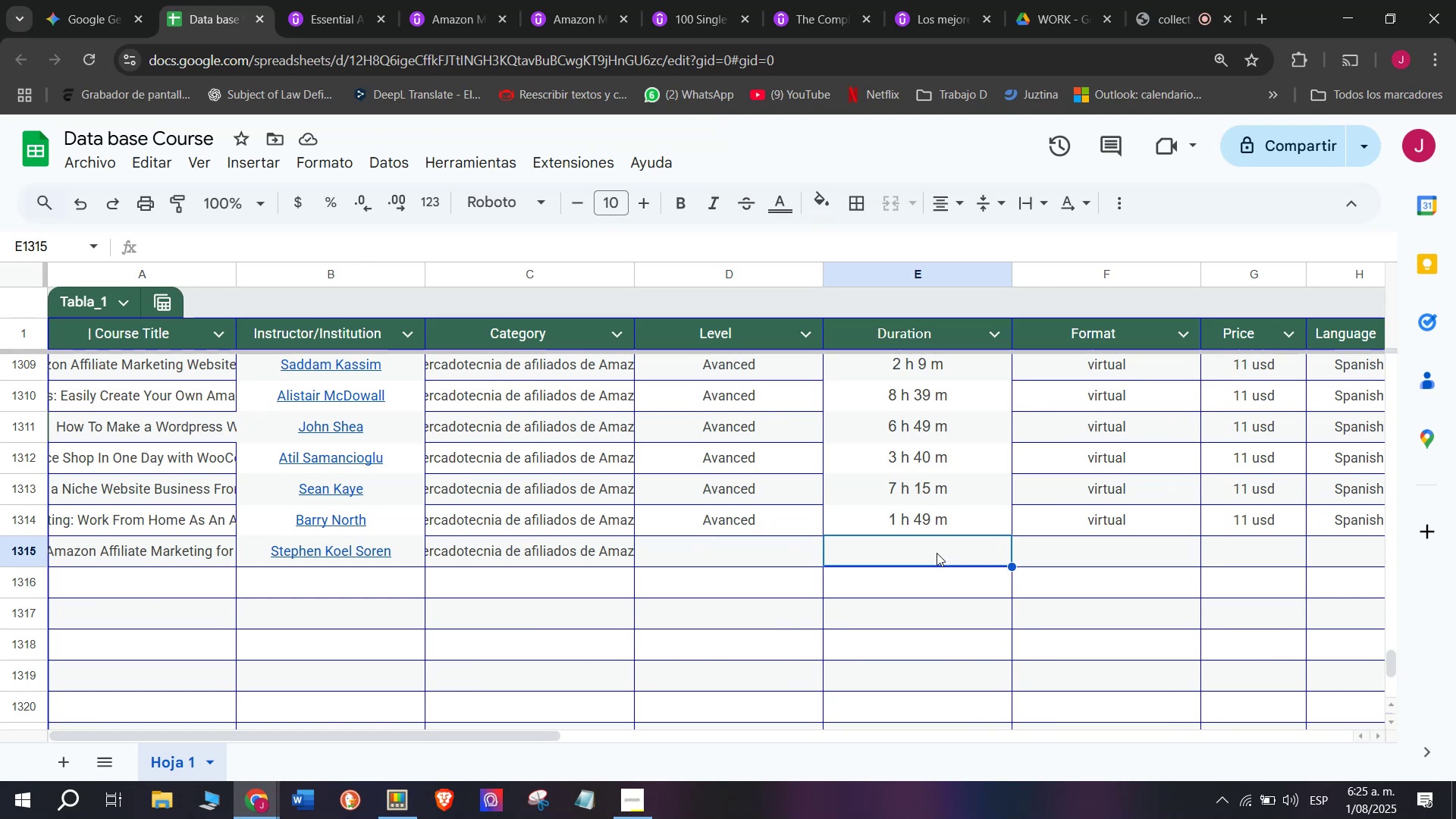 
key(Control+ControlLeft)
 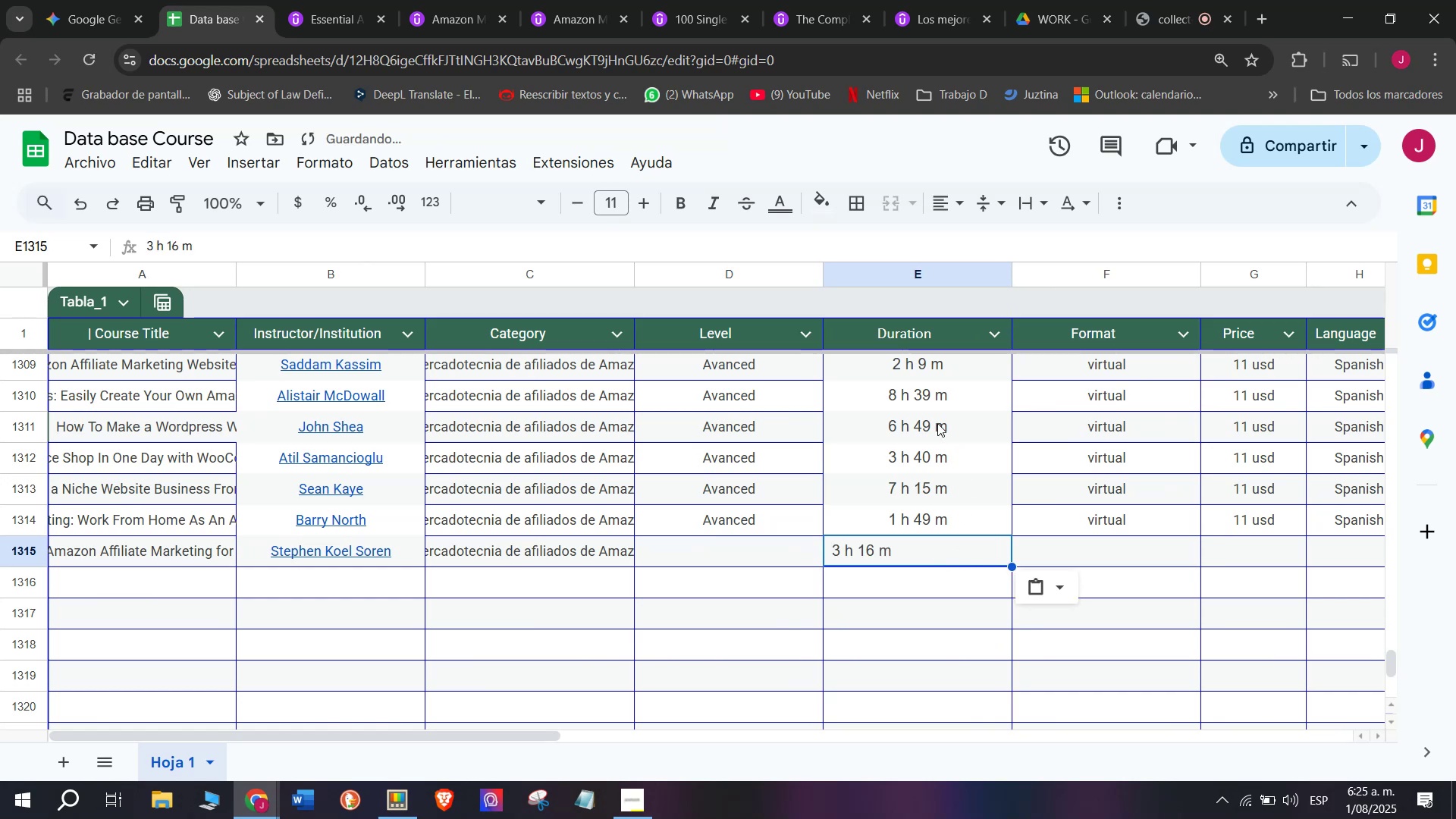 
key(Control+V)
 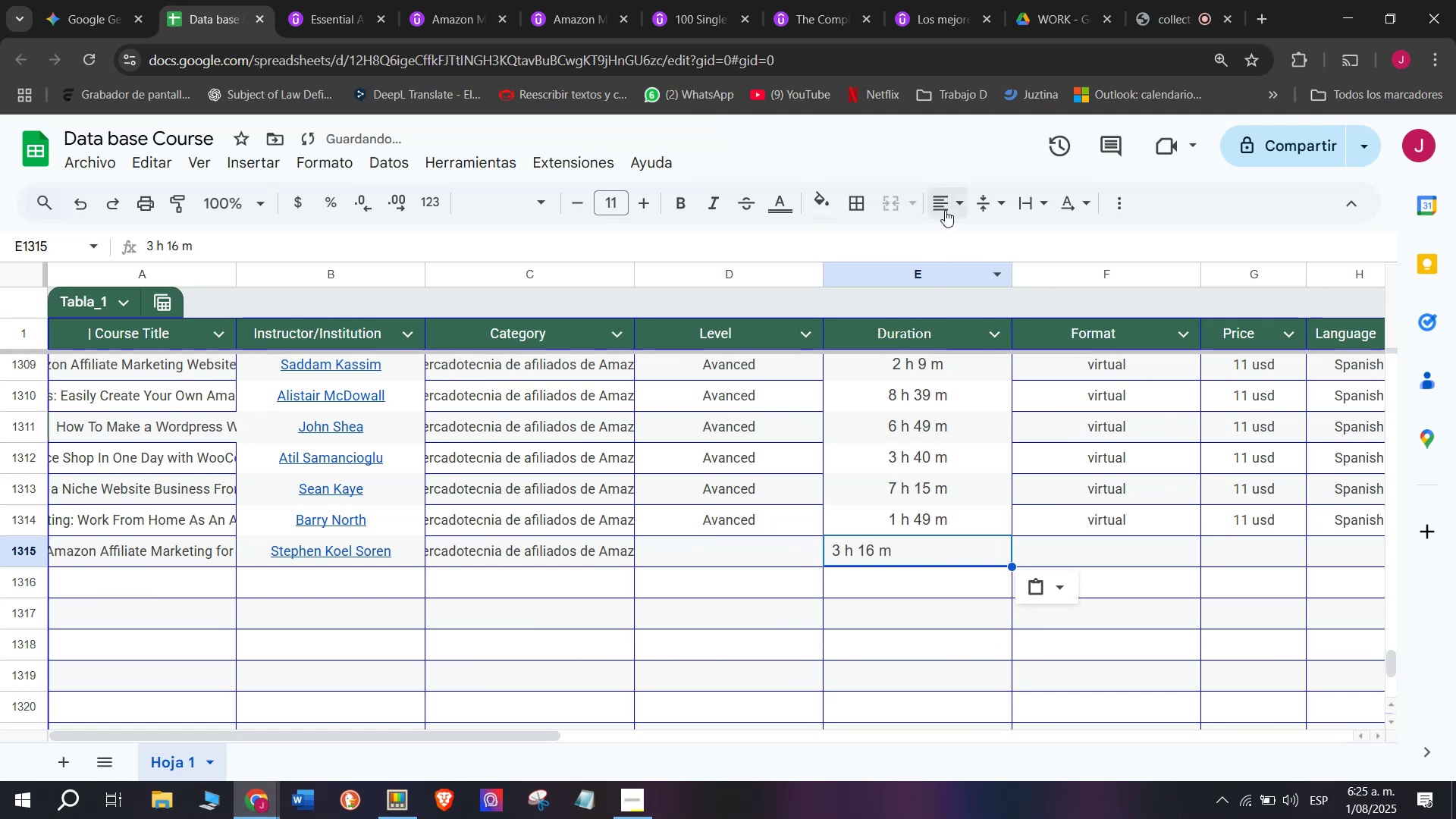 
left_click([954, 208])
 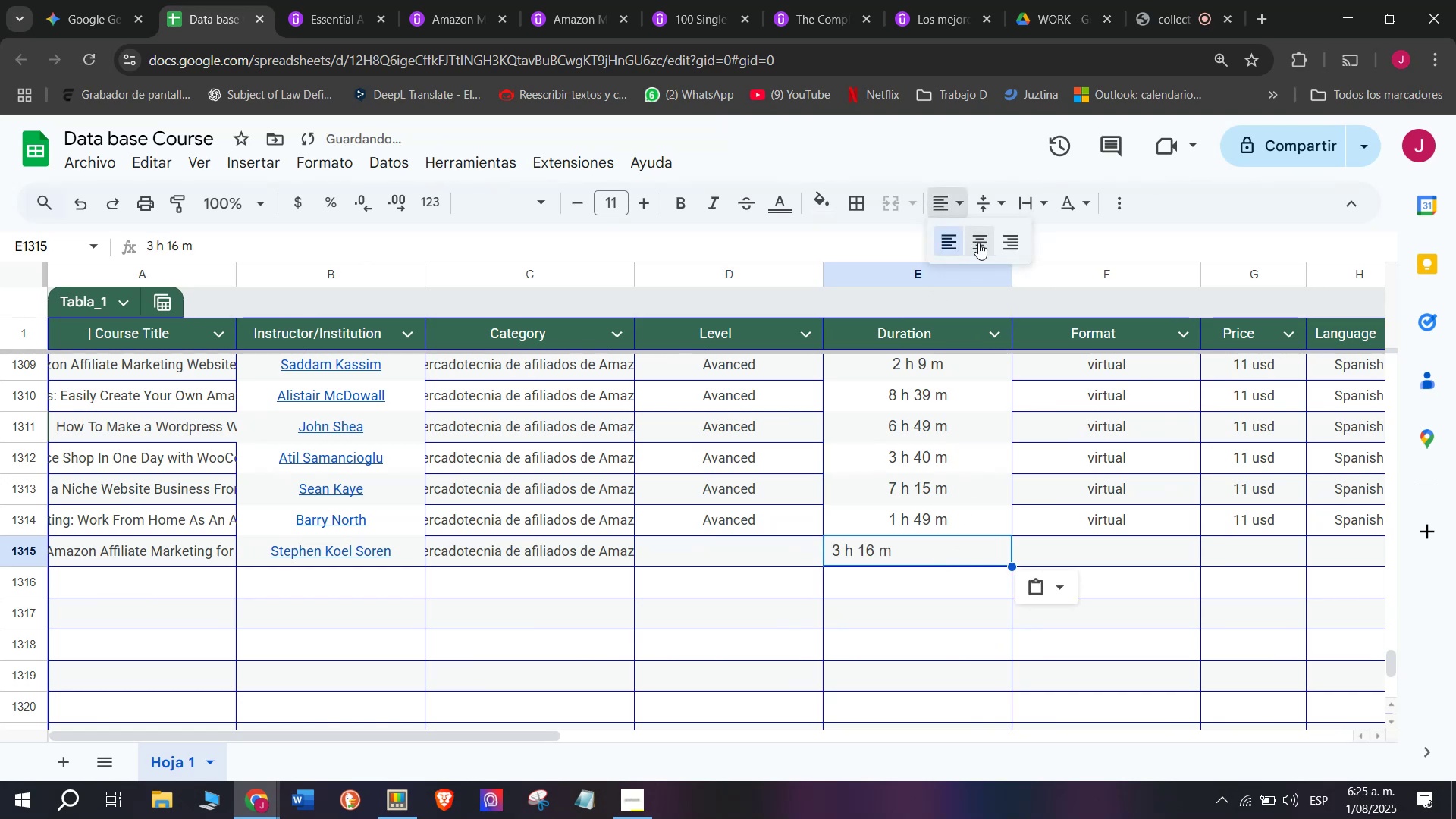 
left_click([978, 243])
 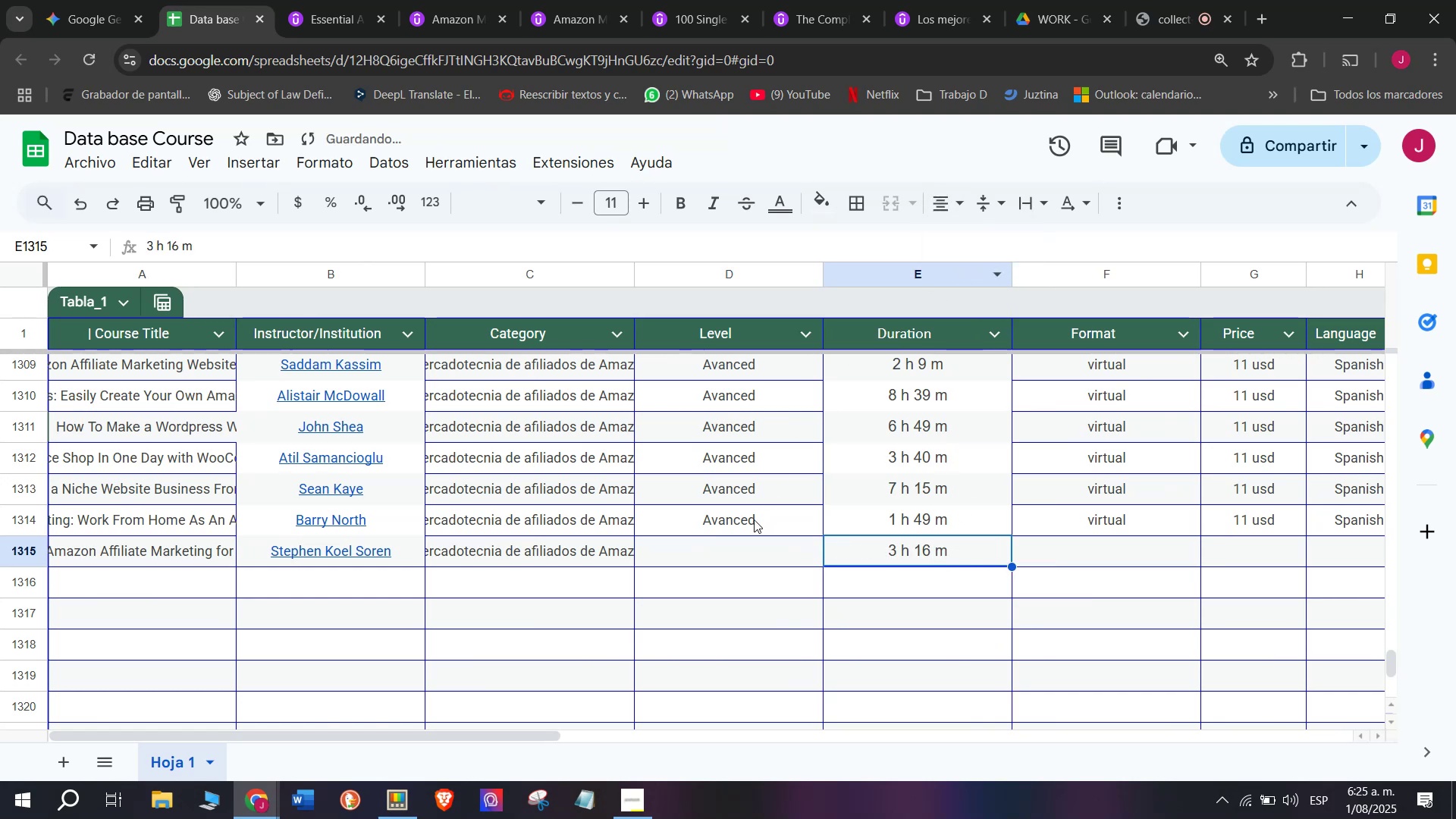 
left_click([752, 525])
 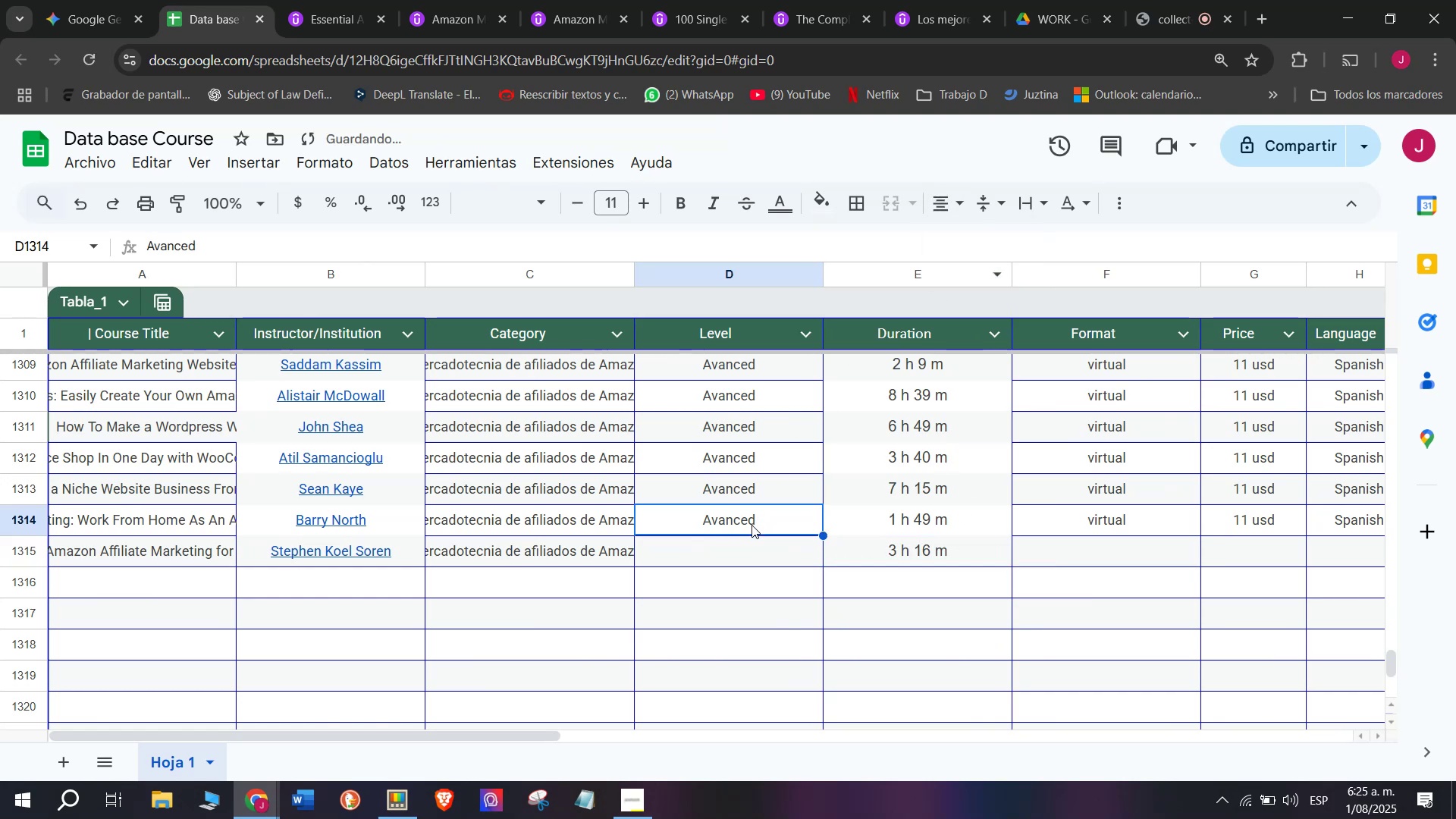 
key(Control+ControlLeft)
 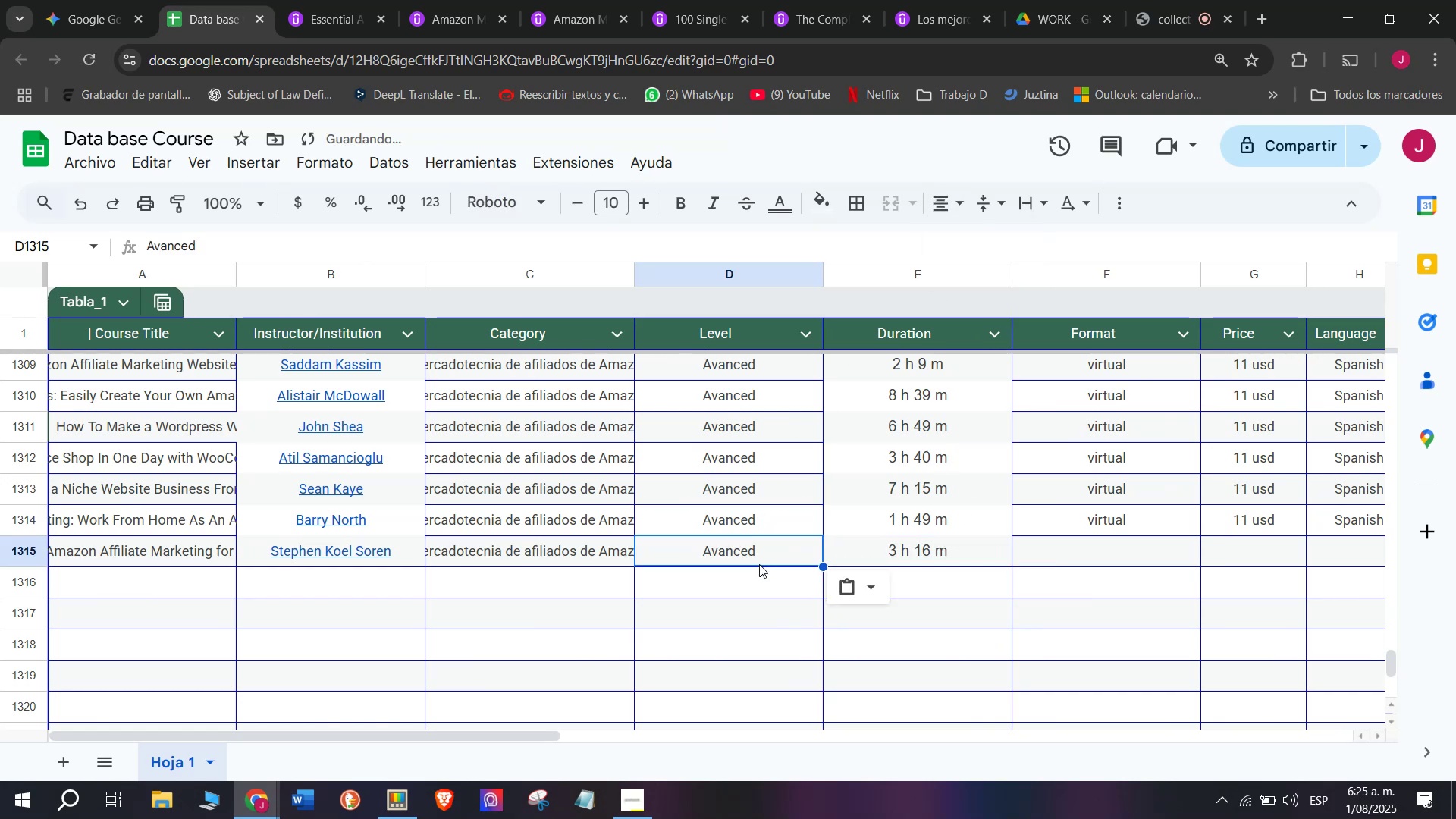 
key(Control+C)
 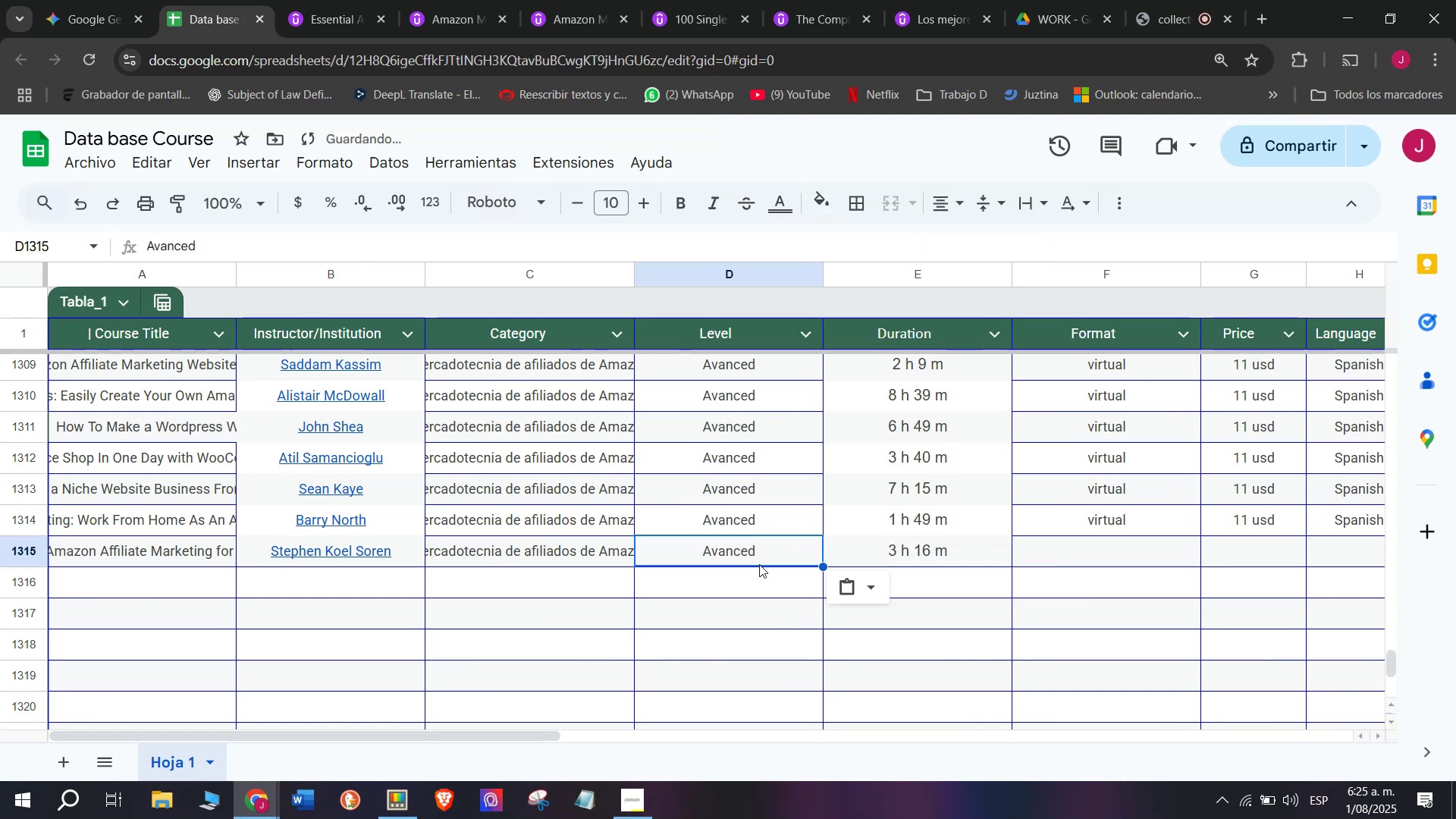 
key(Break)
 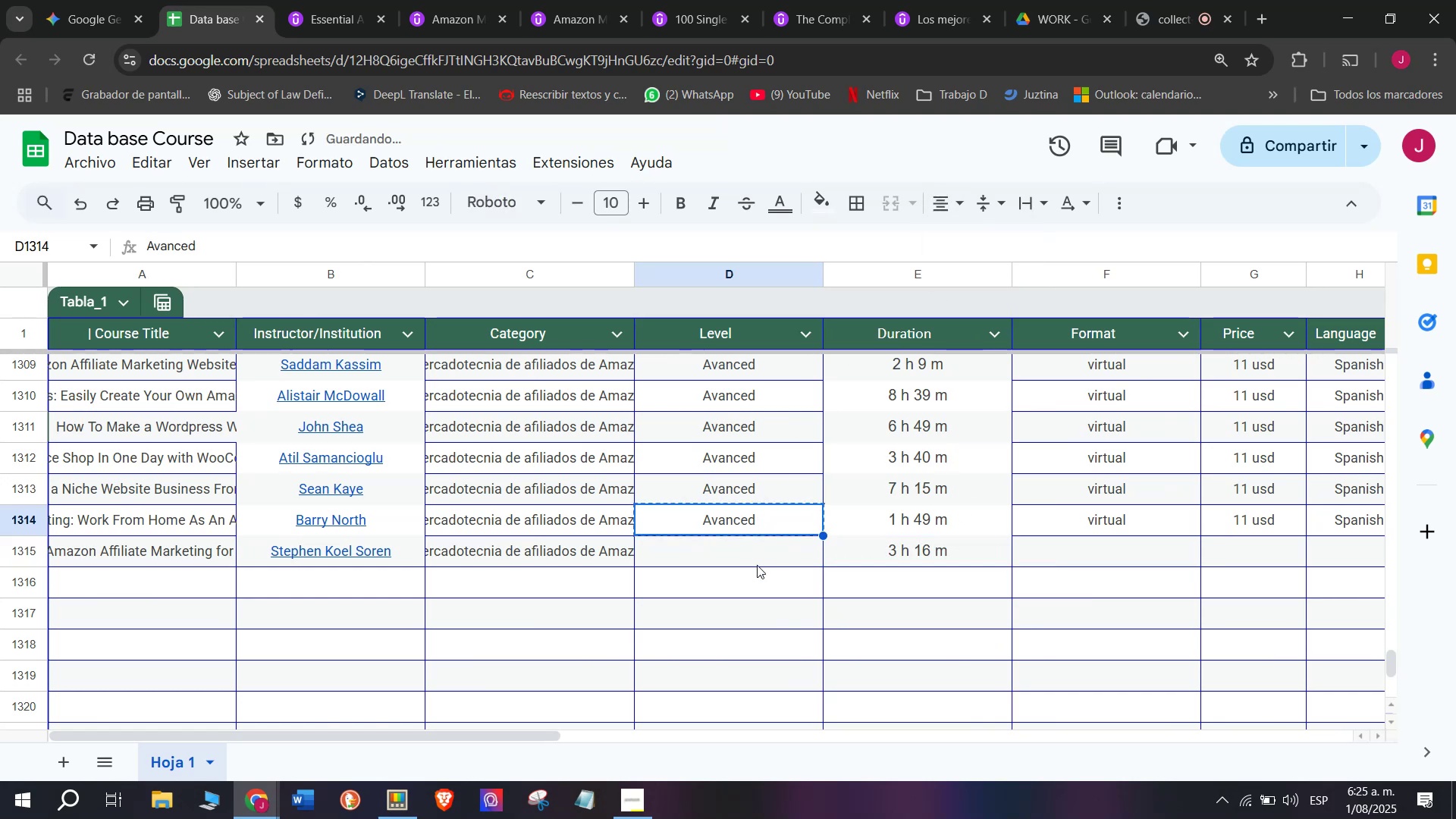 
key(Z)
 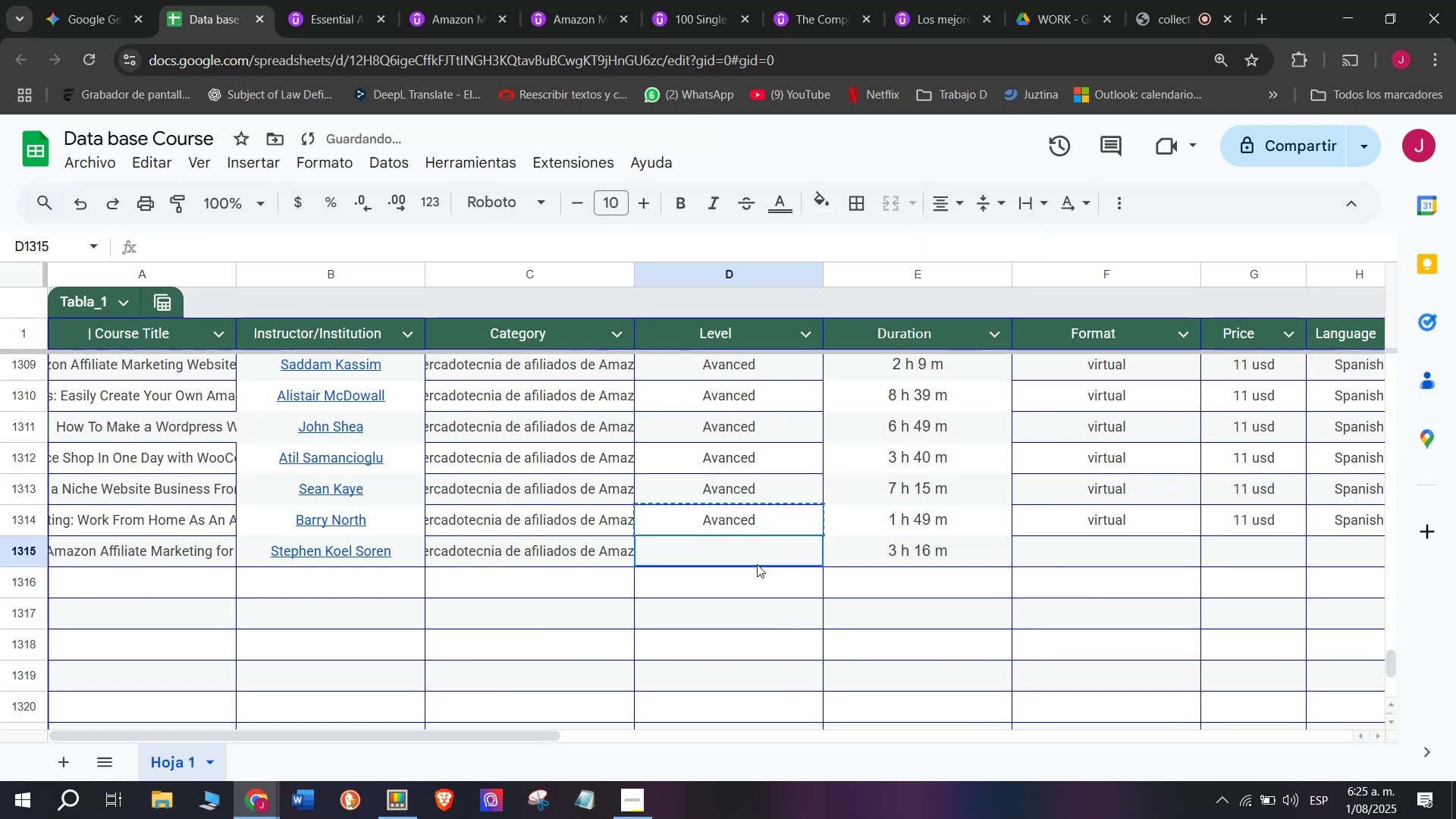 
key(Control+ControlLeft)
 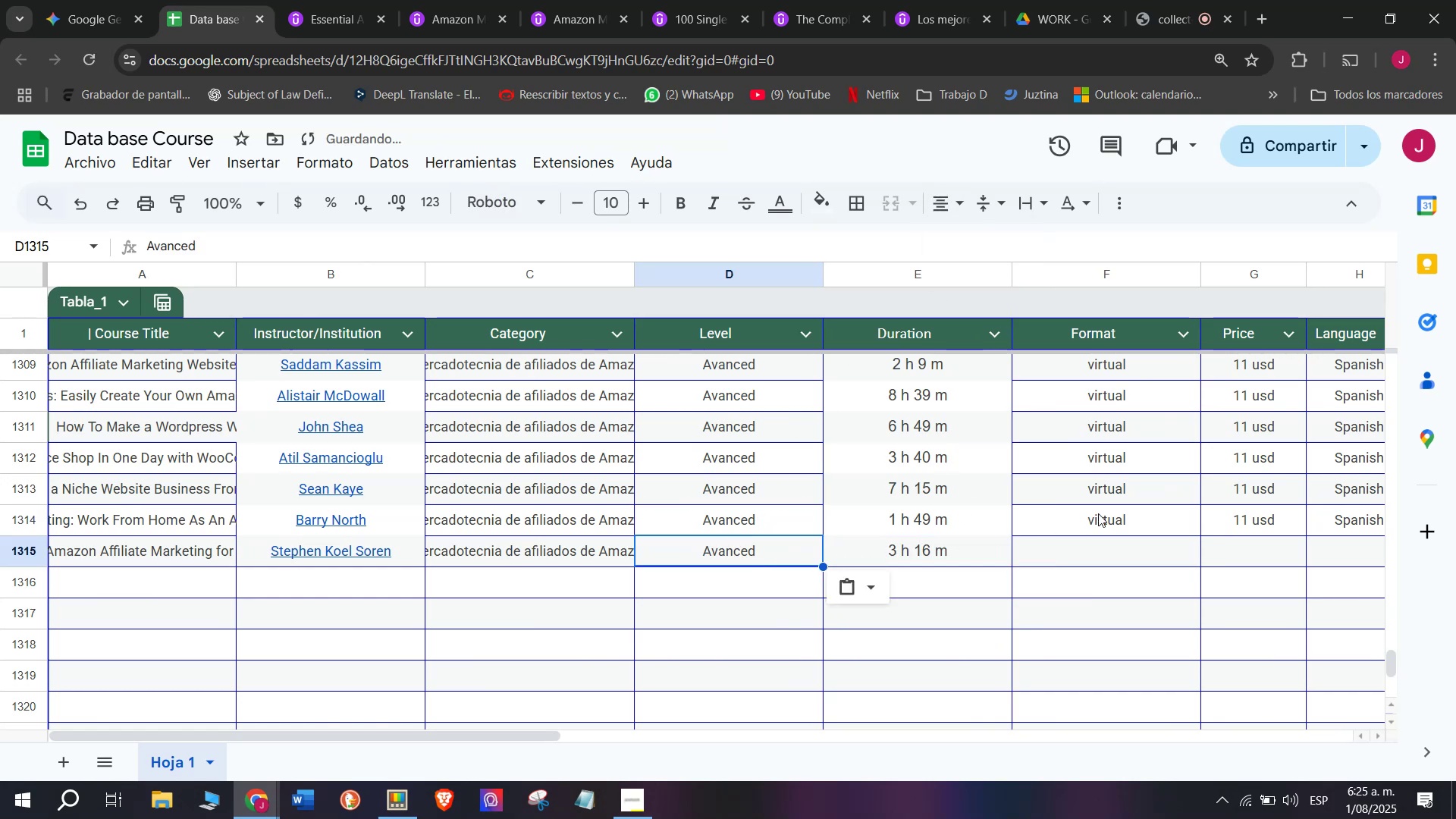 
key(Control+V)
 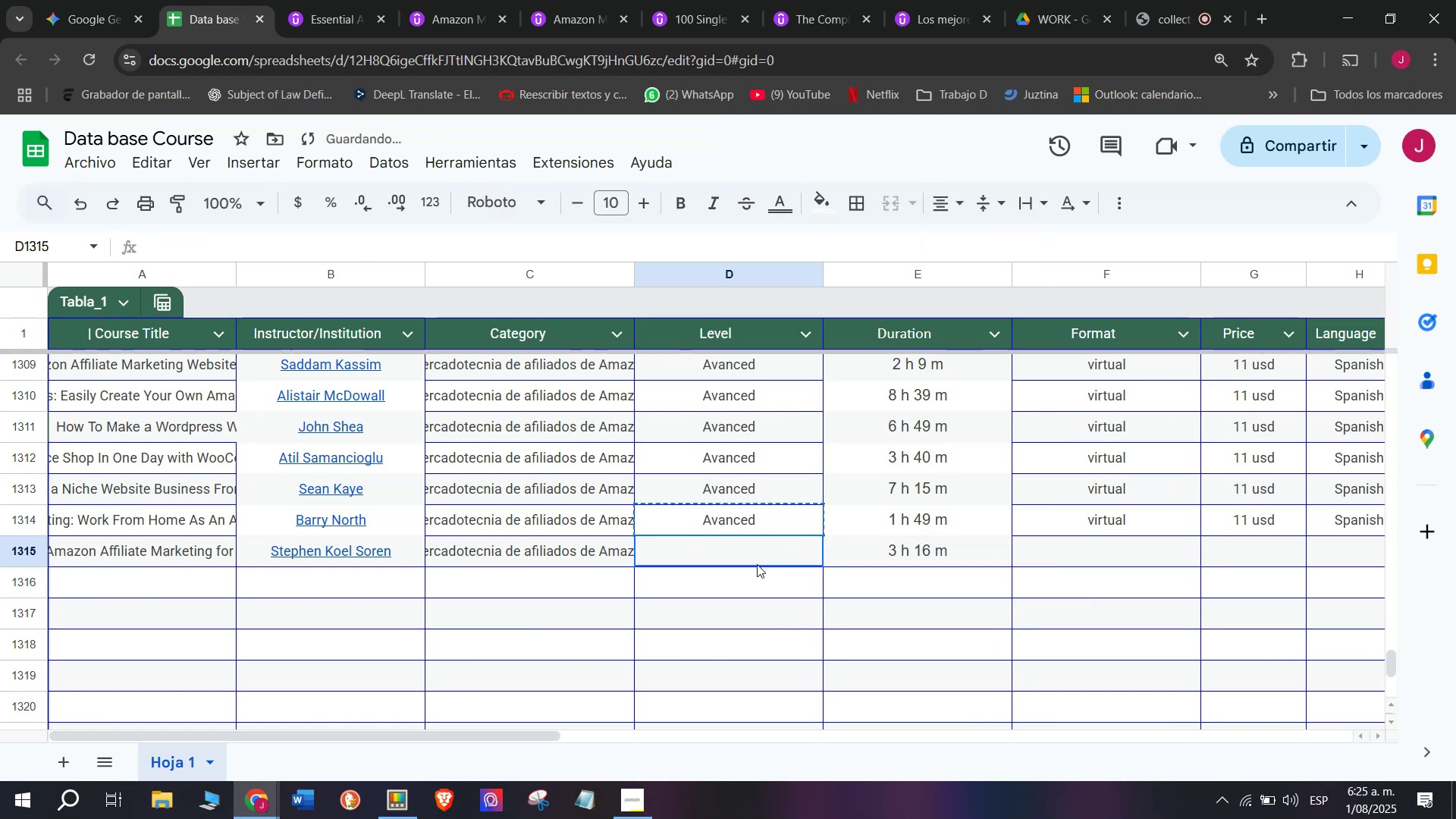 
double_click([757, 564])
 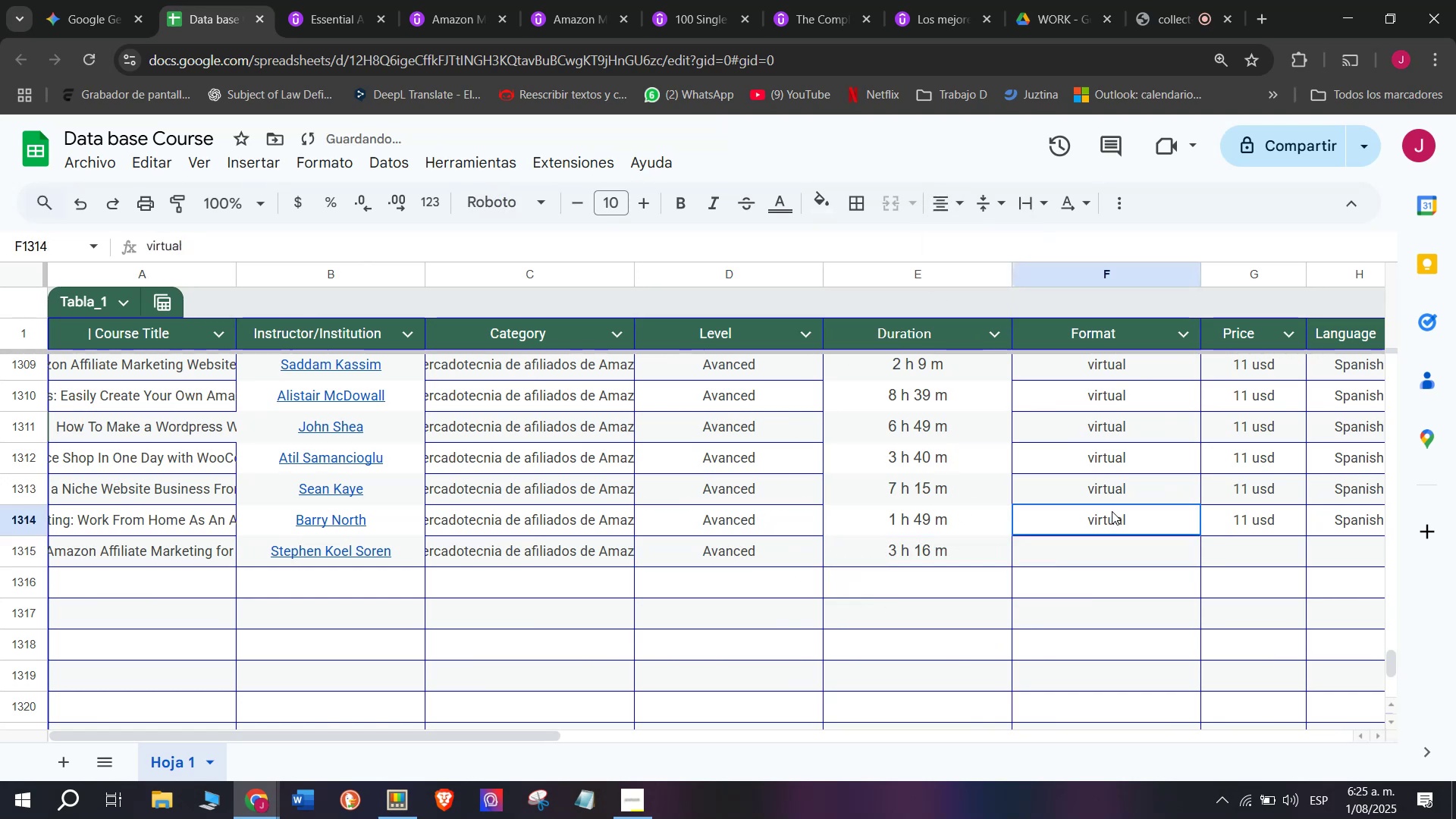 
key(Break)
 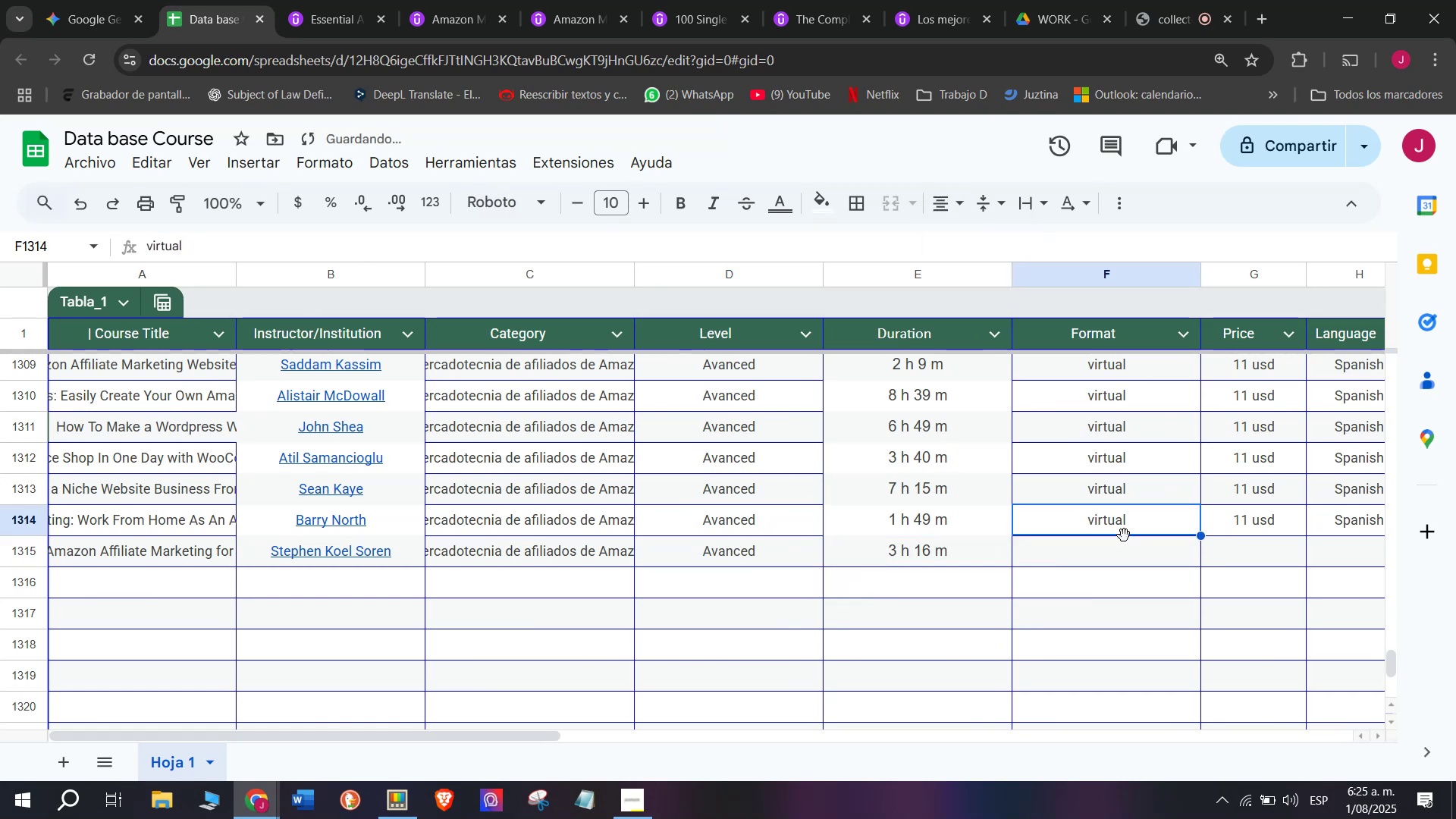 
key(Control+ControlLeft)
 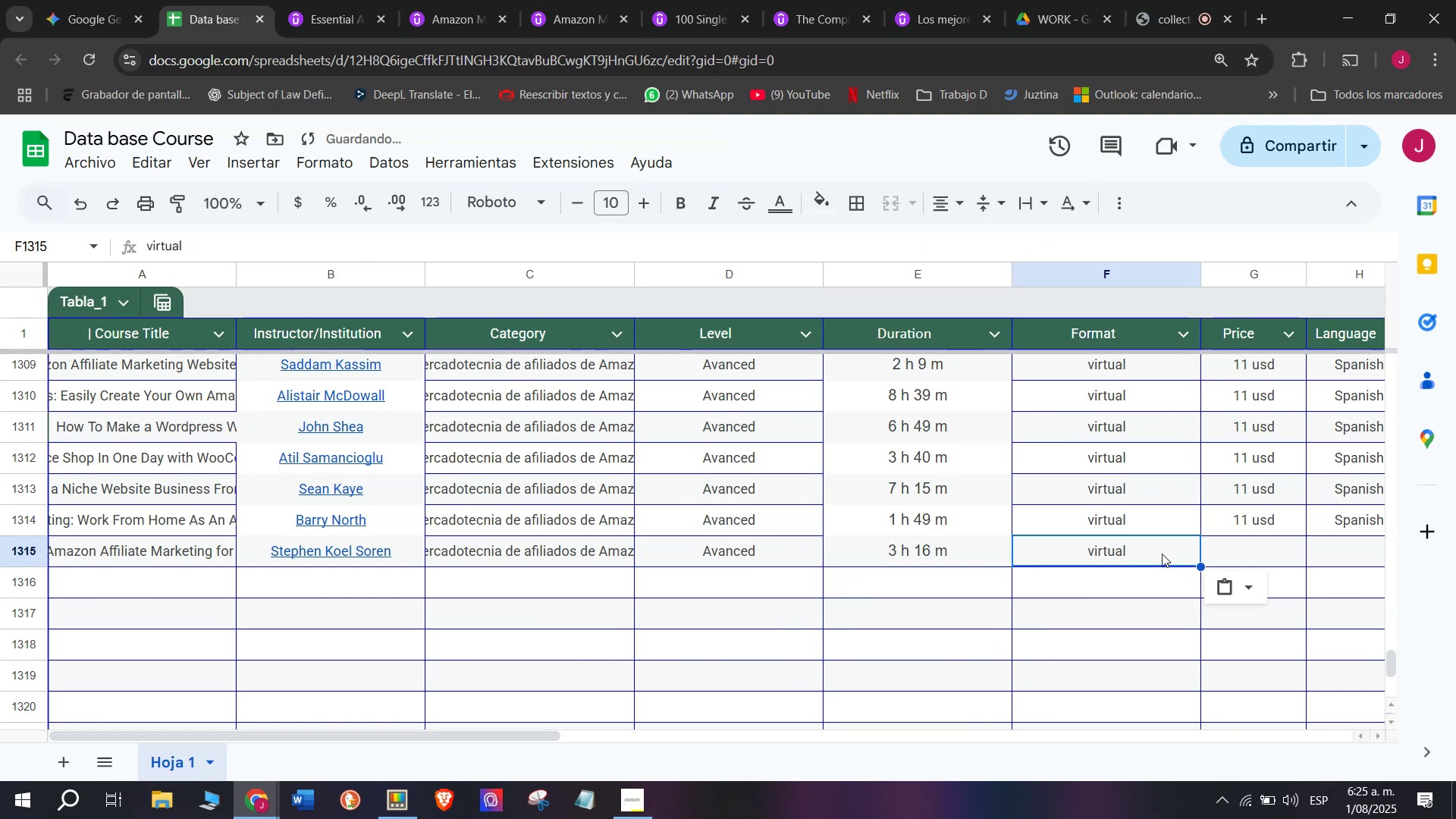 
key(Control+C)
 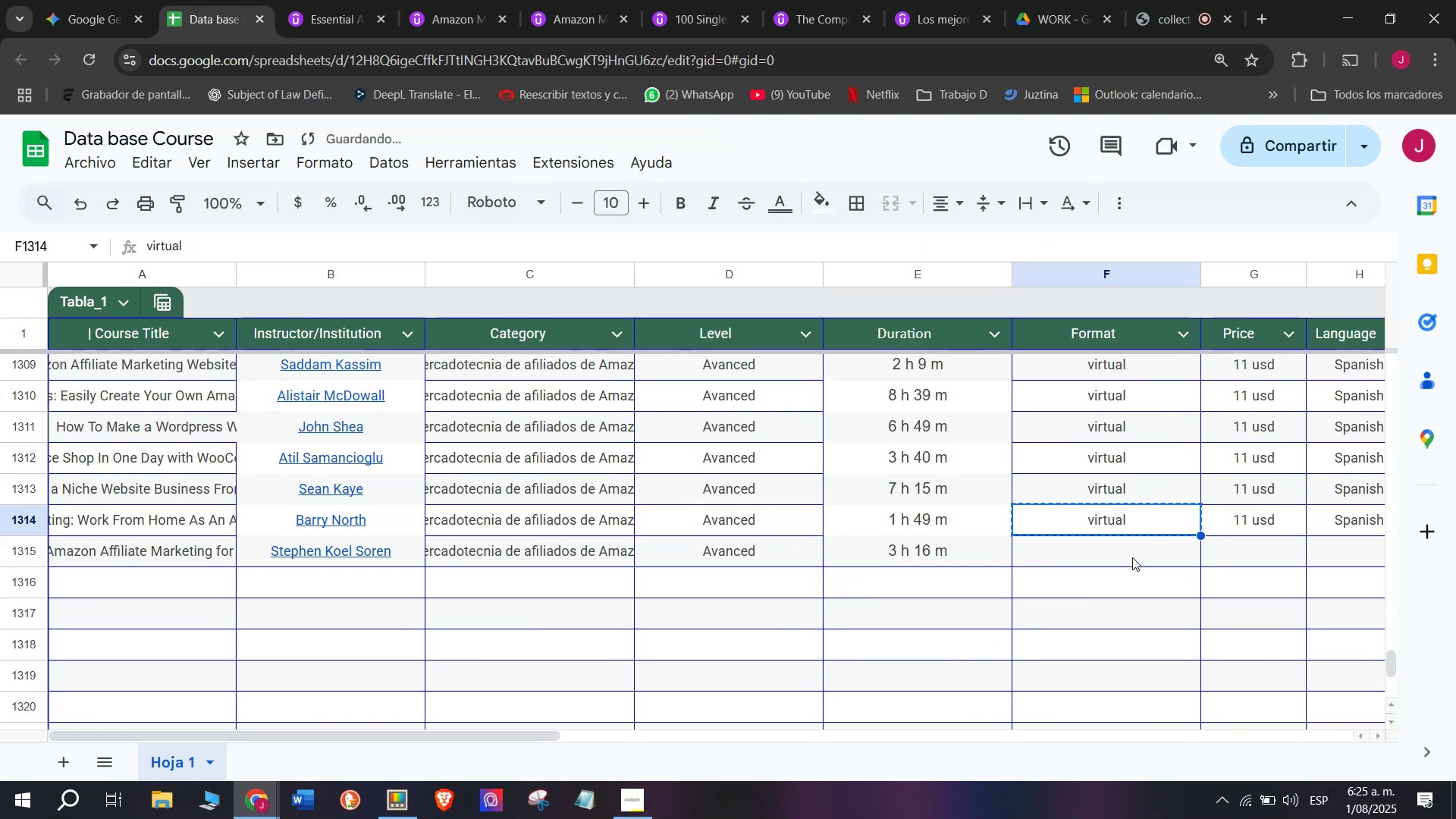 
left_click([1132, 557])
 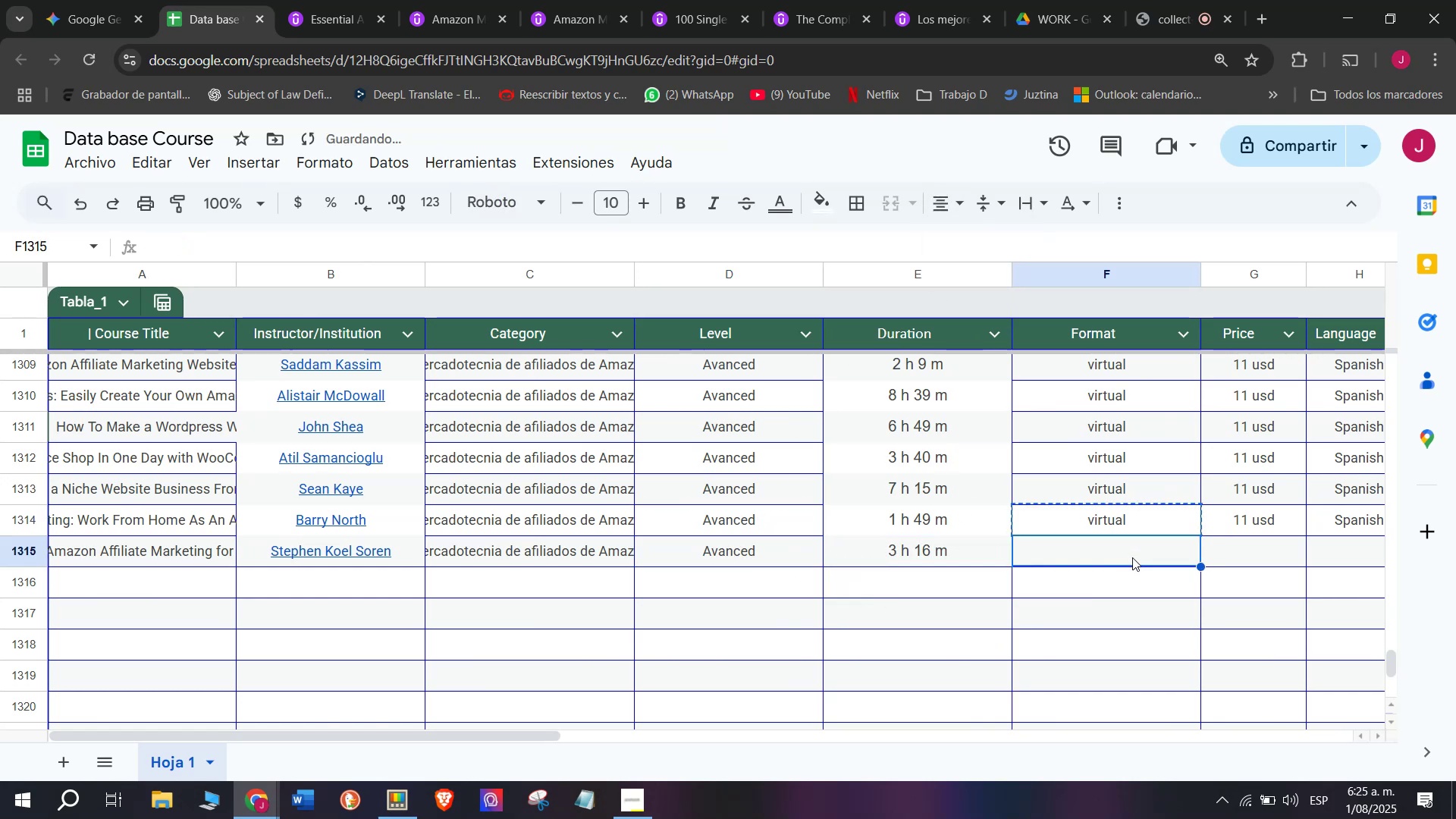 
key(Z)
 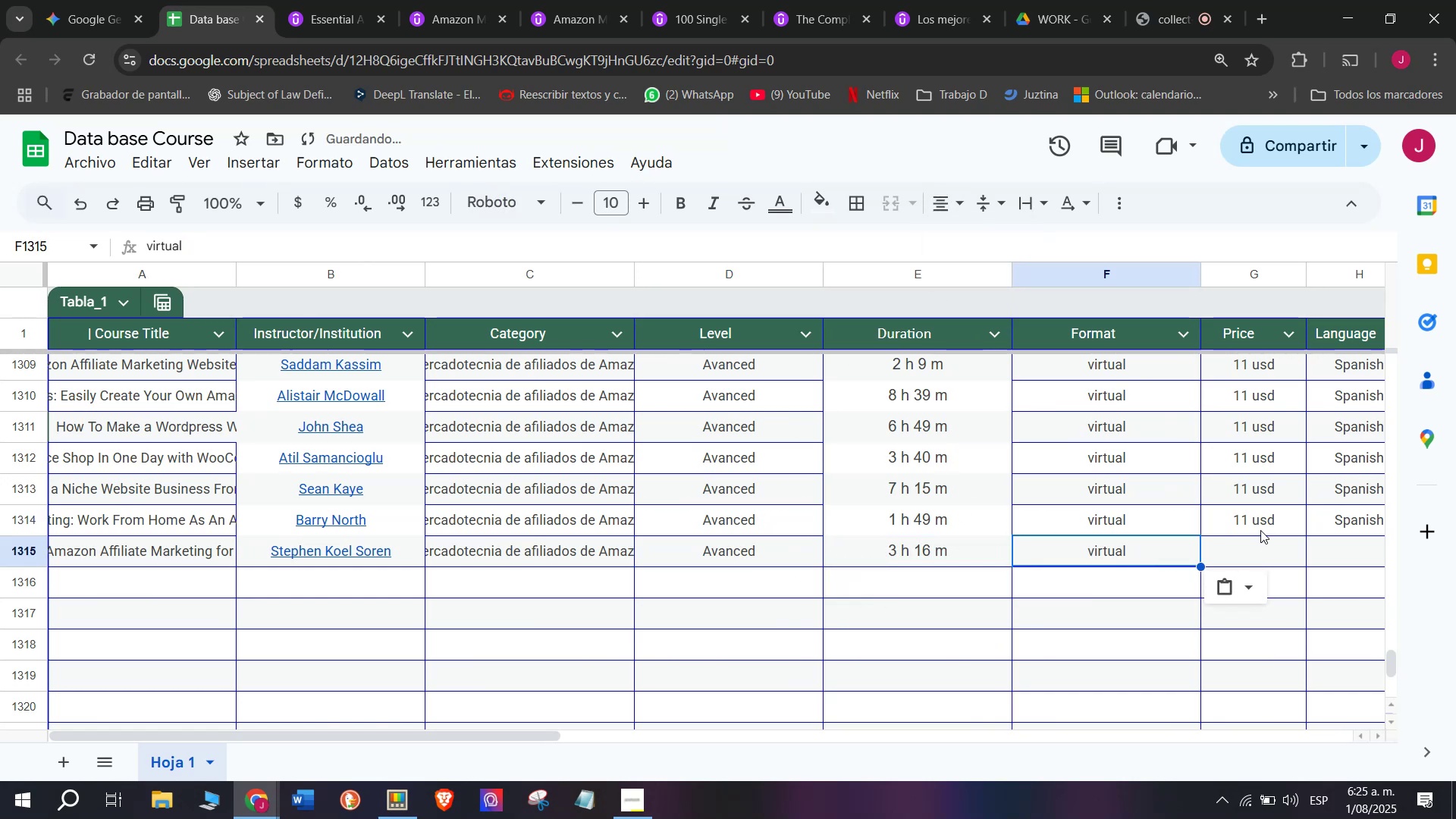 
key(Control+ControlLeft)
 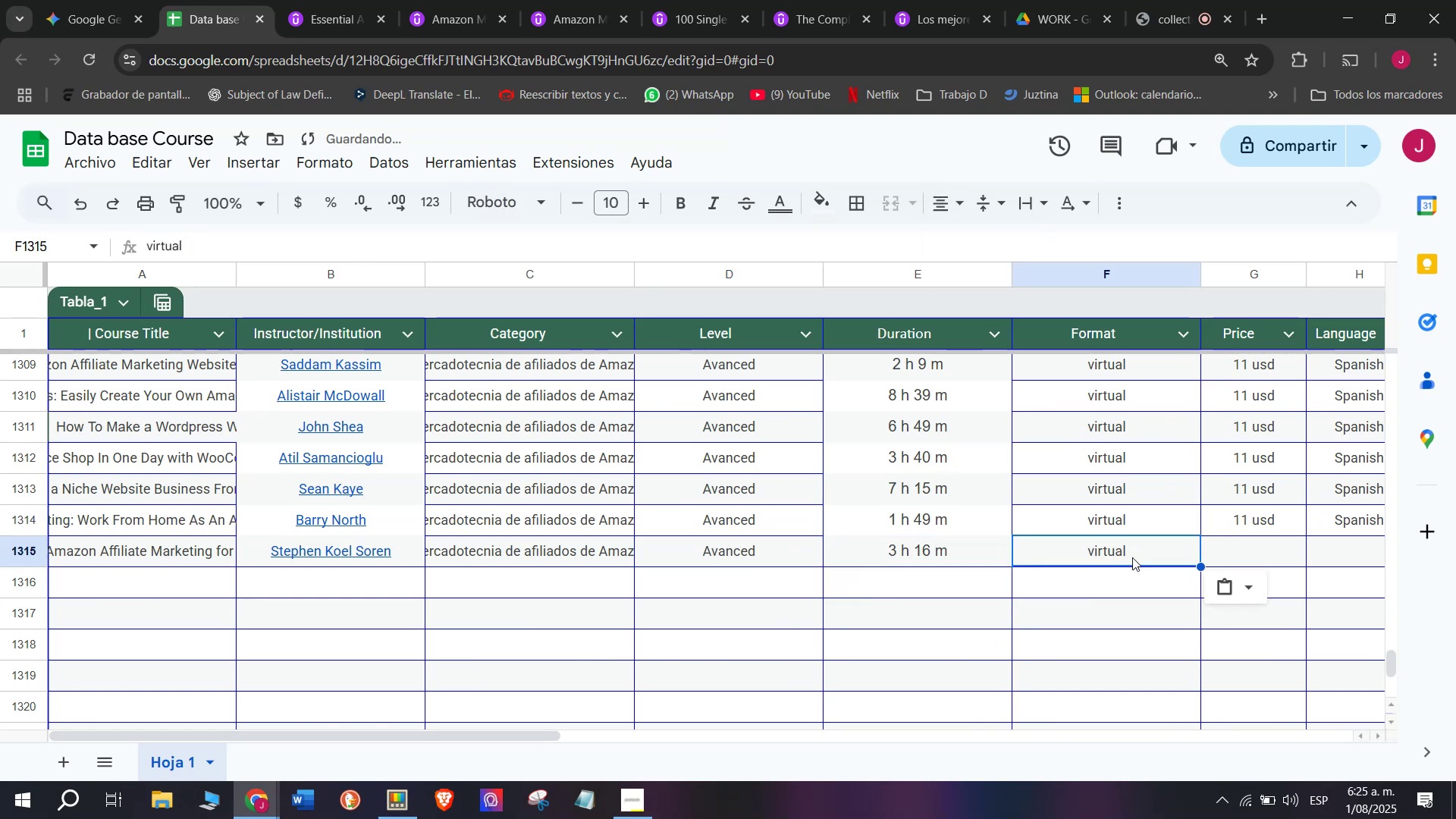 
key(Control+V)
 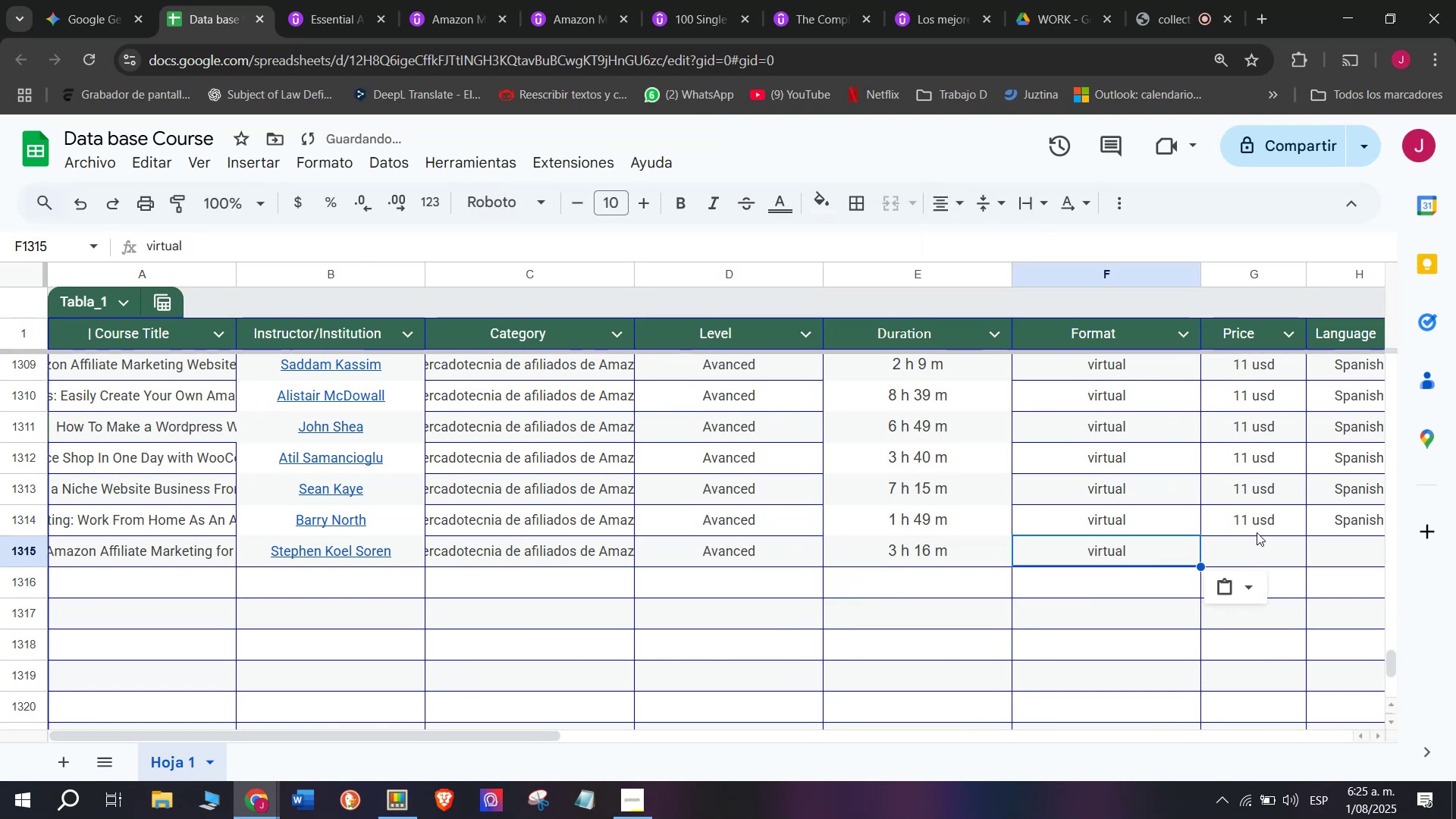 
left_click([1261, 528])
 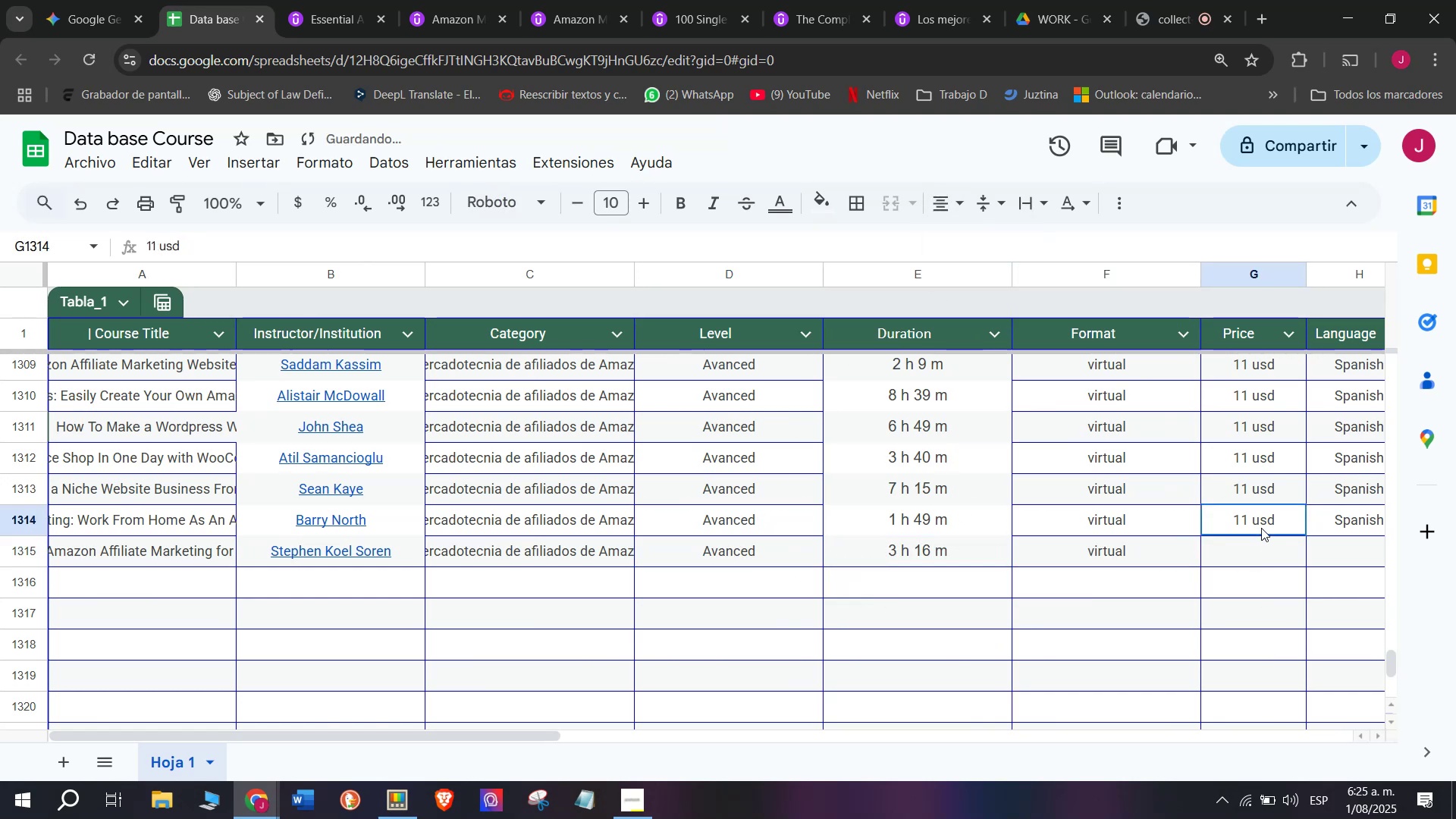 
key(Break)
 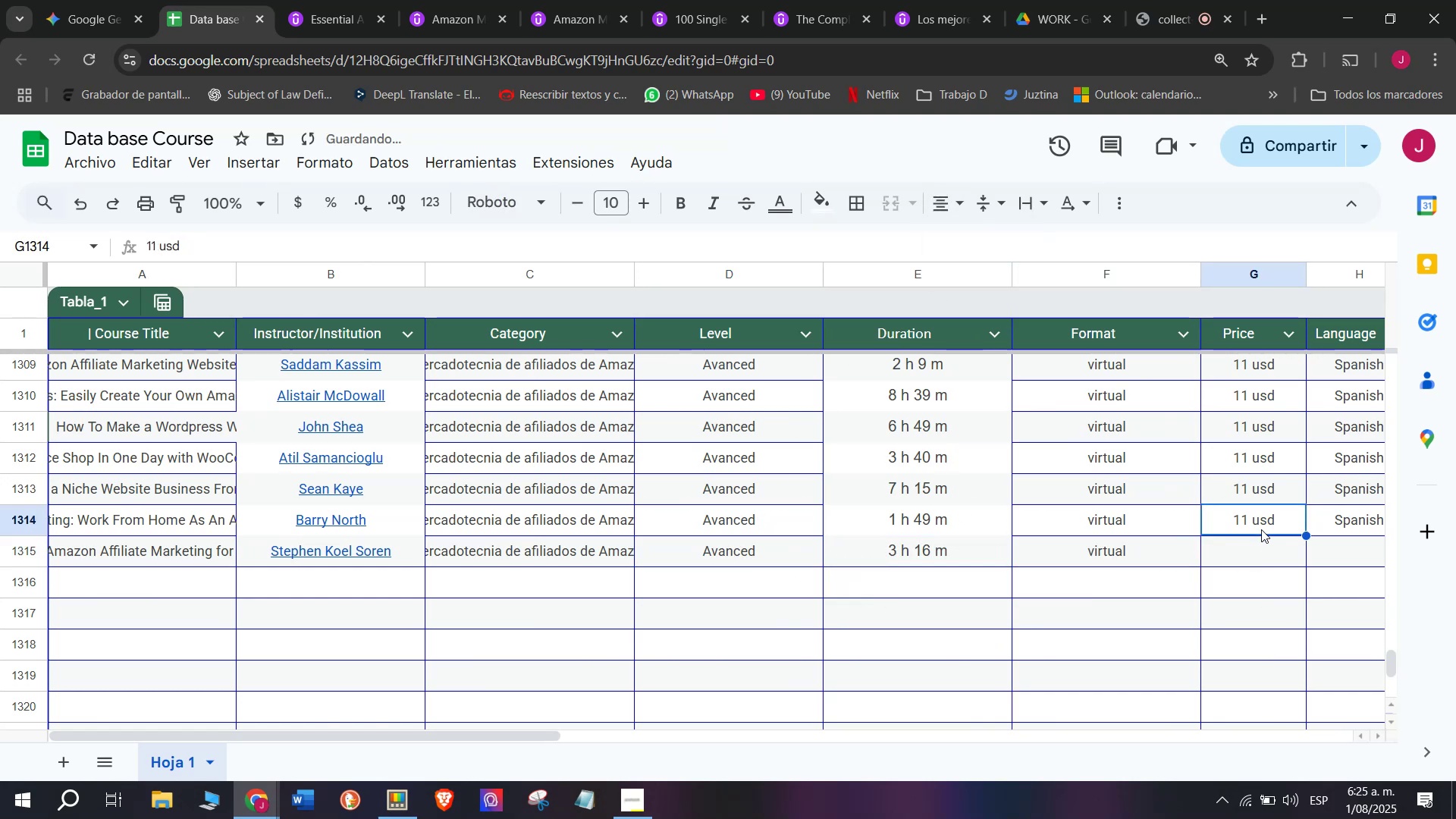 
key(Control+ControlLeft)
 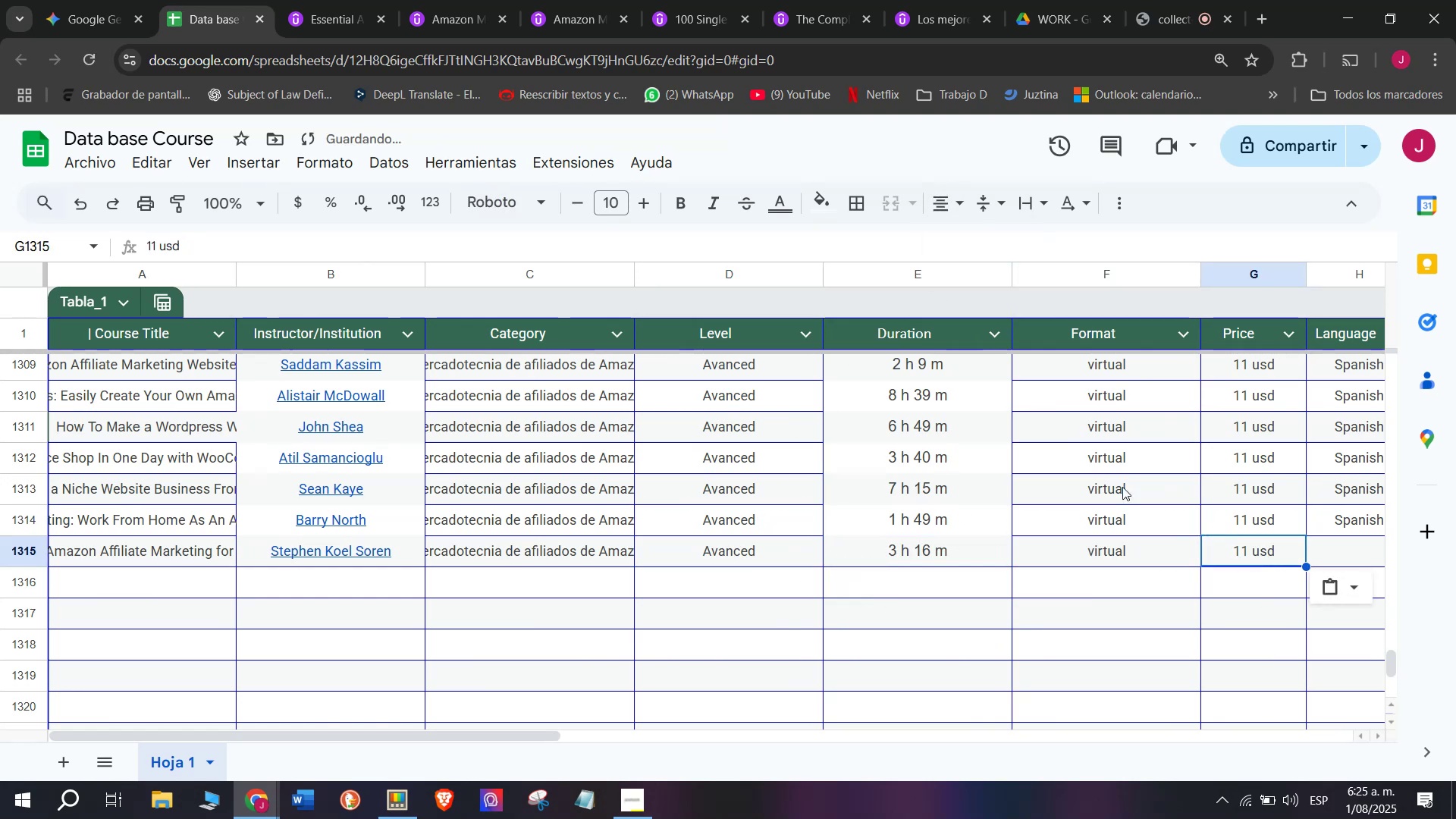 
key(Control+C)
 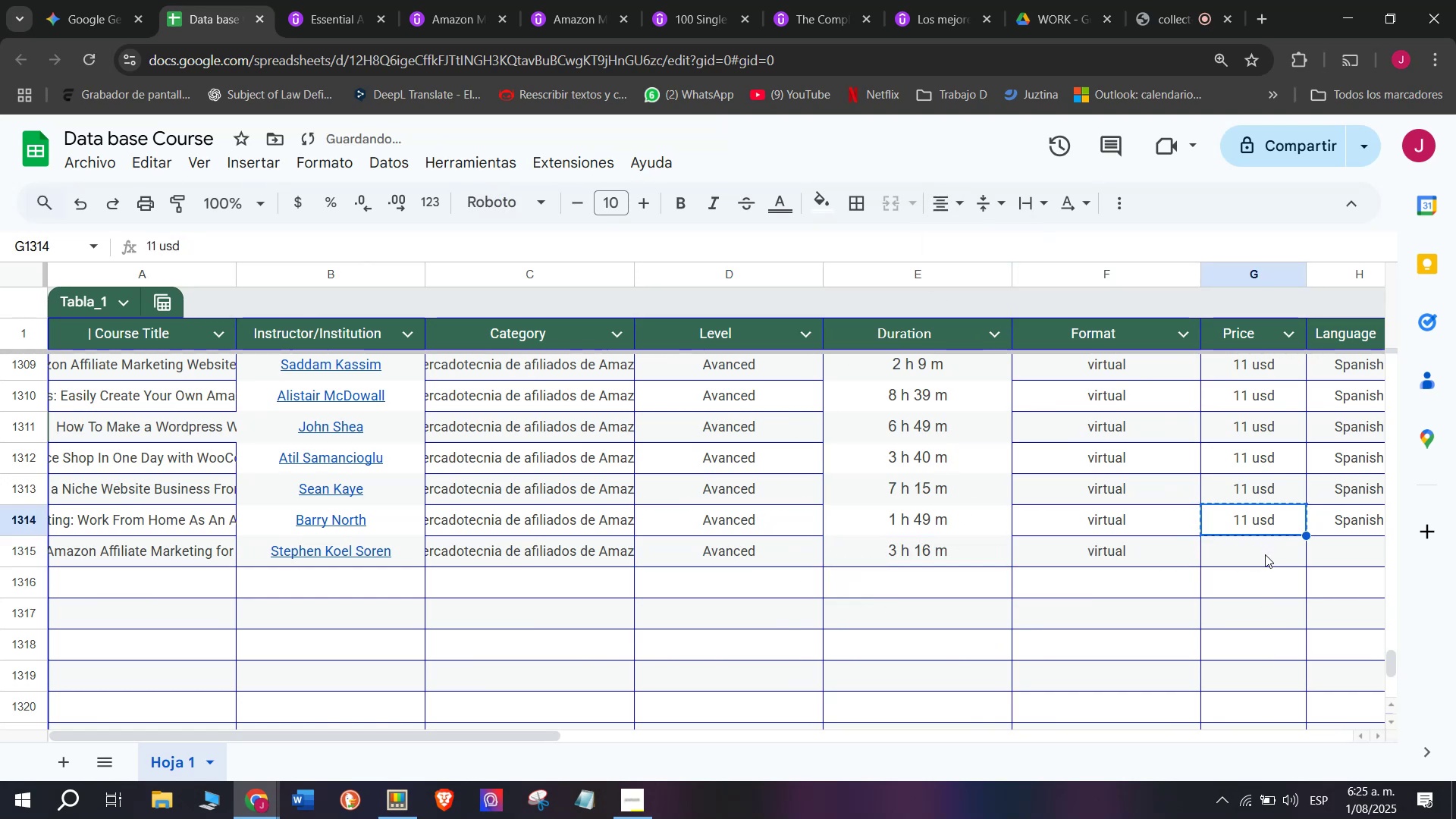 
key(Control+ControlLeft)
 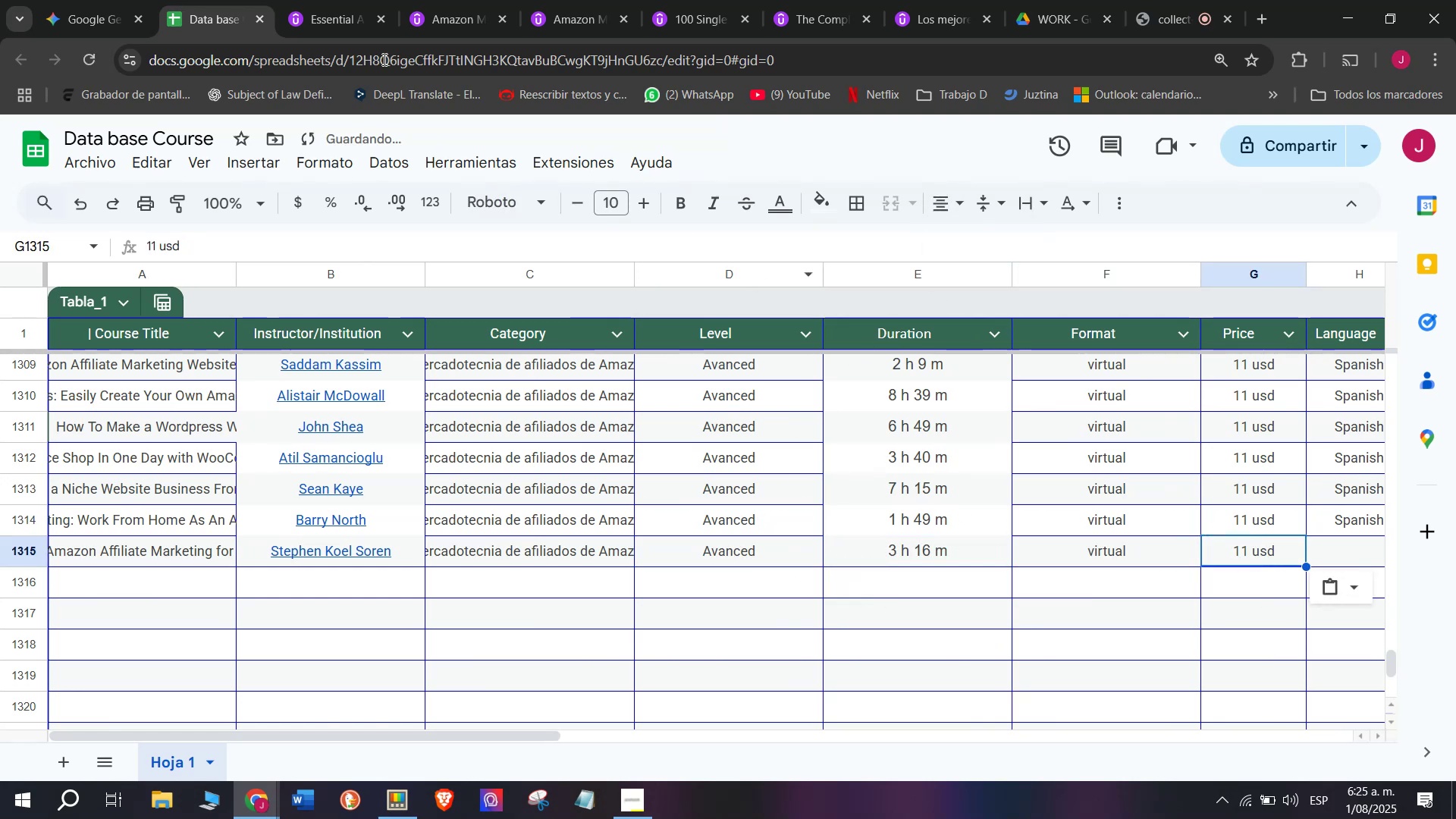 
key(Z)
 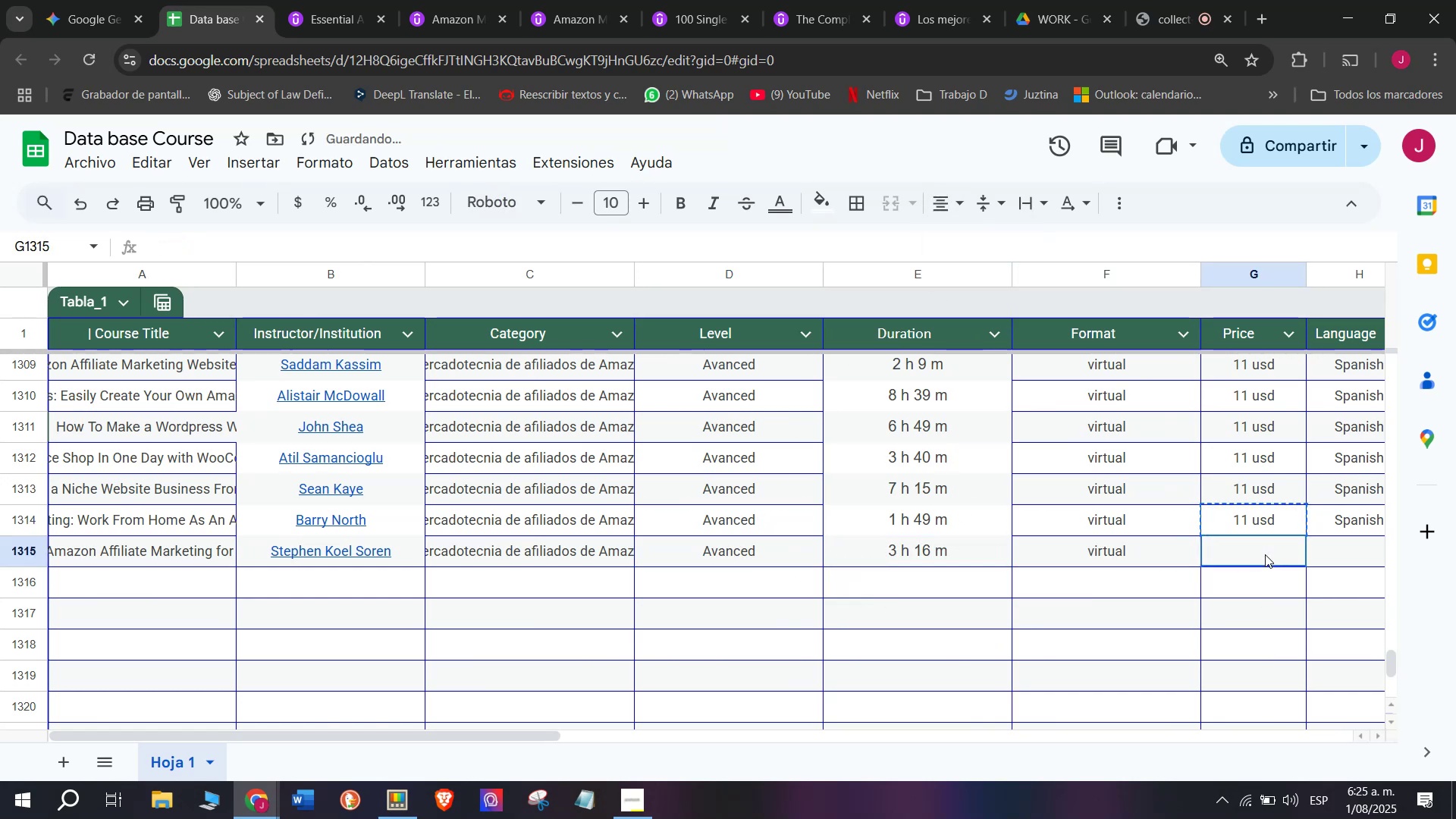 
key(Control+V)
 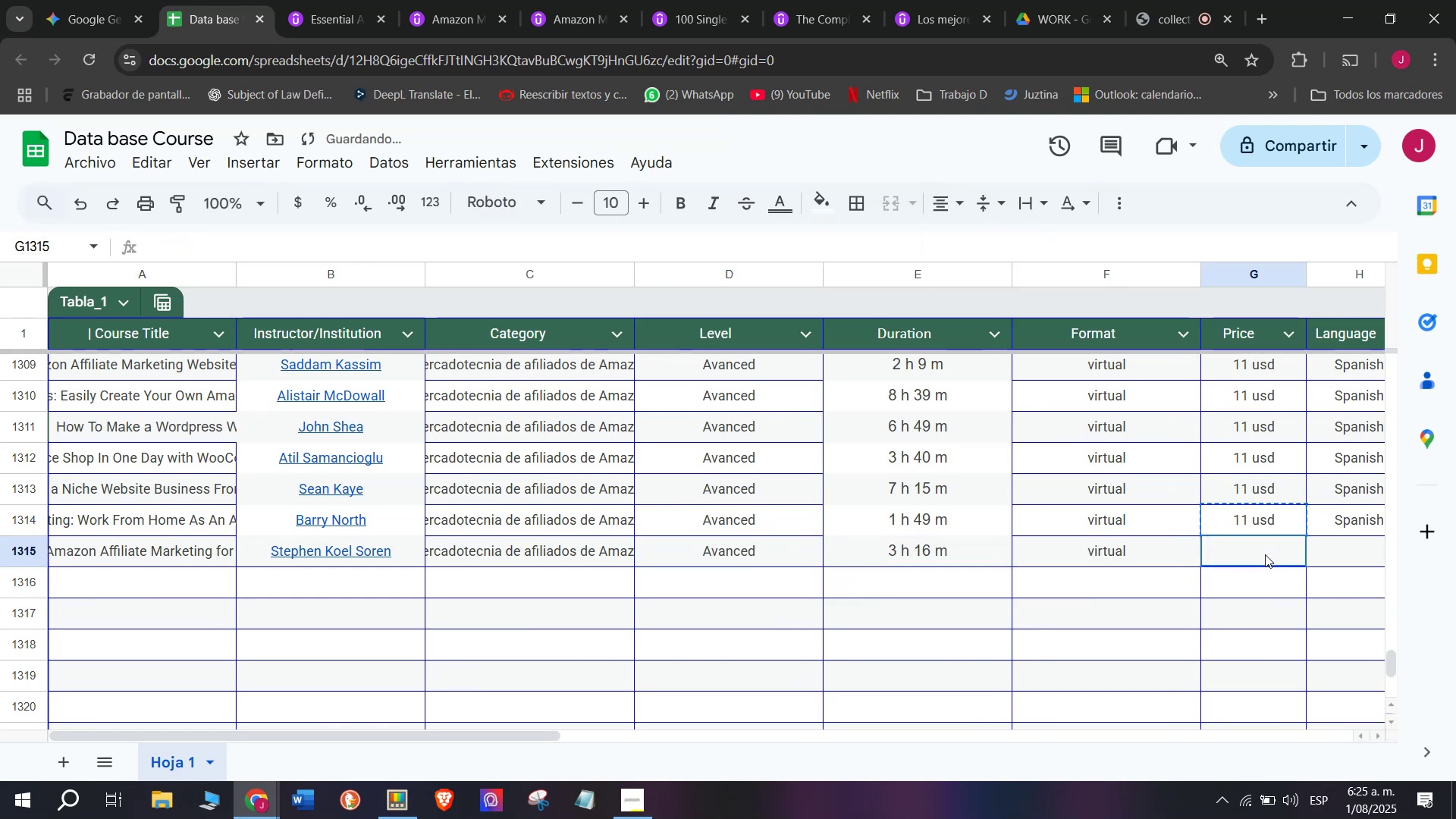 
double_click([1265, 554])
 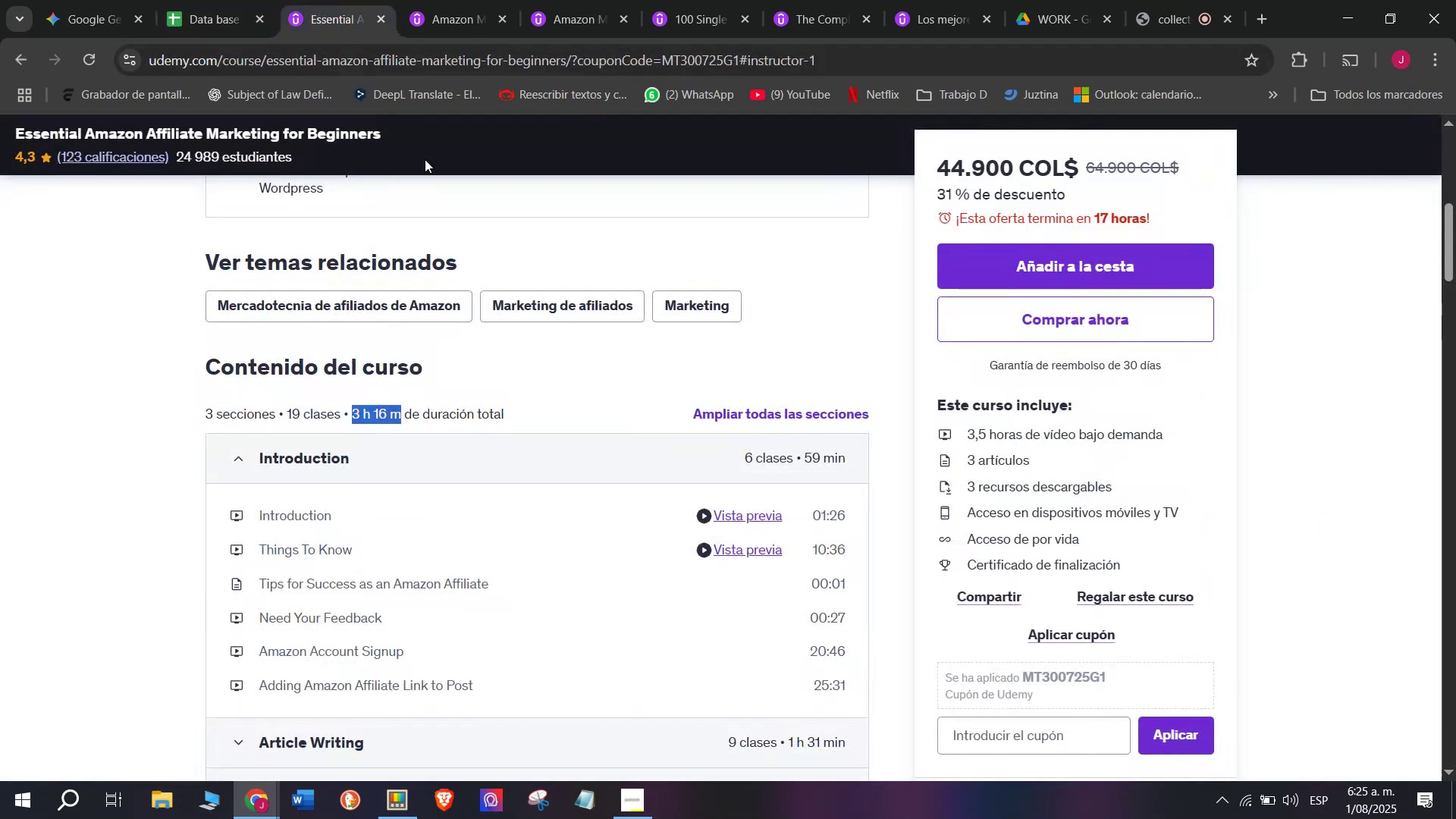 
scroll: coordinate [483, 482], scroll_direction: up, amount: 3.0
 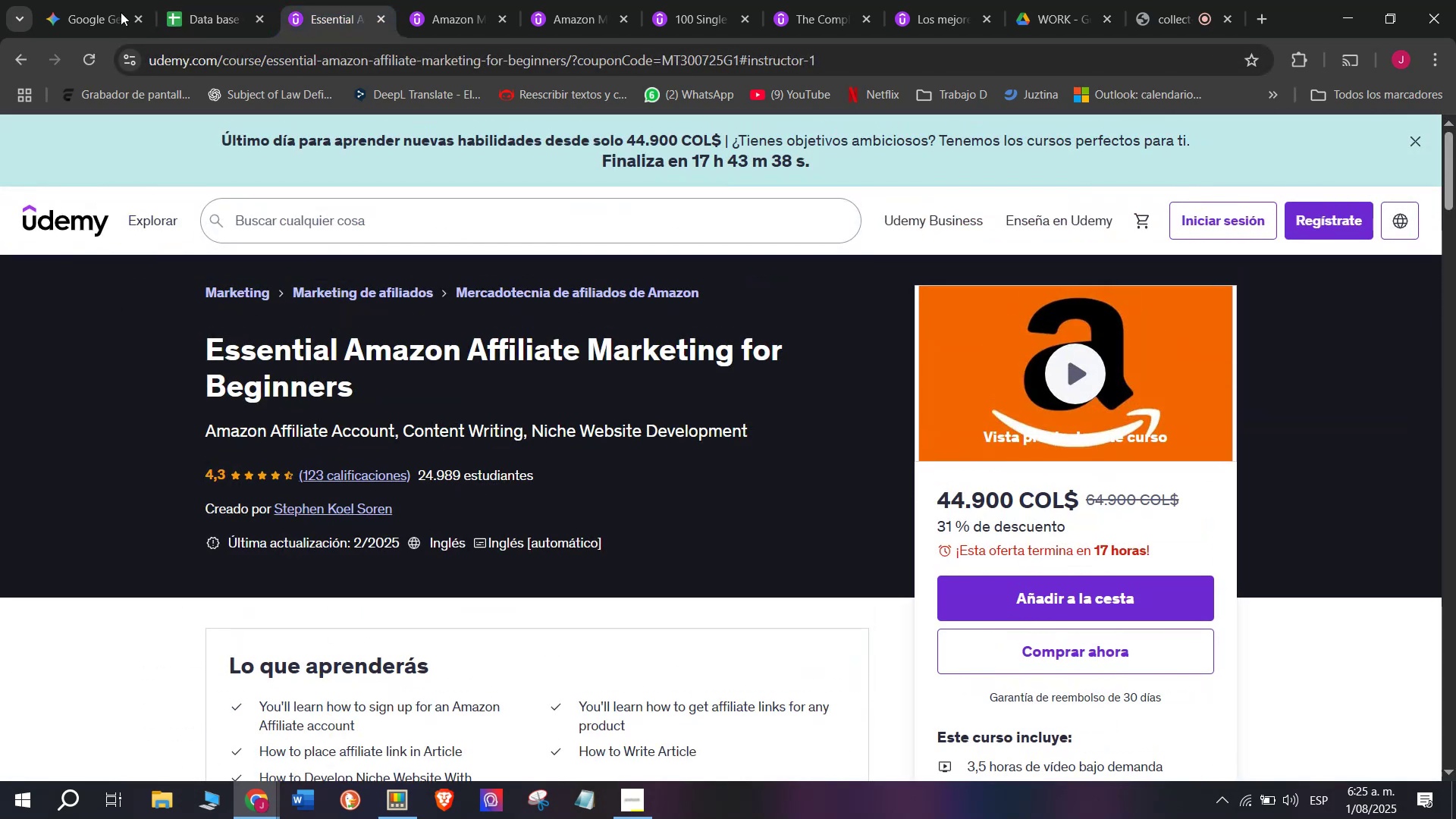 
left_click([180, 0])
 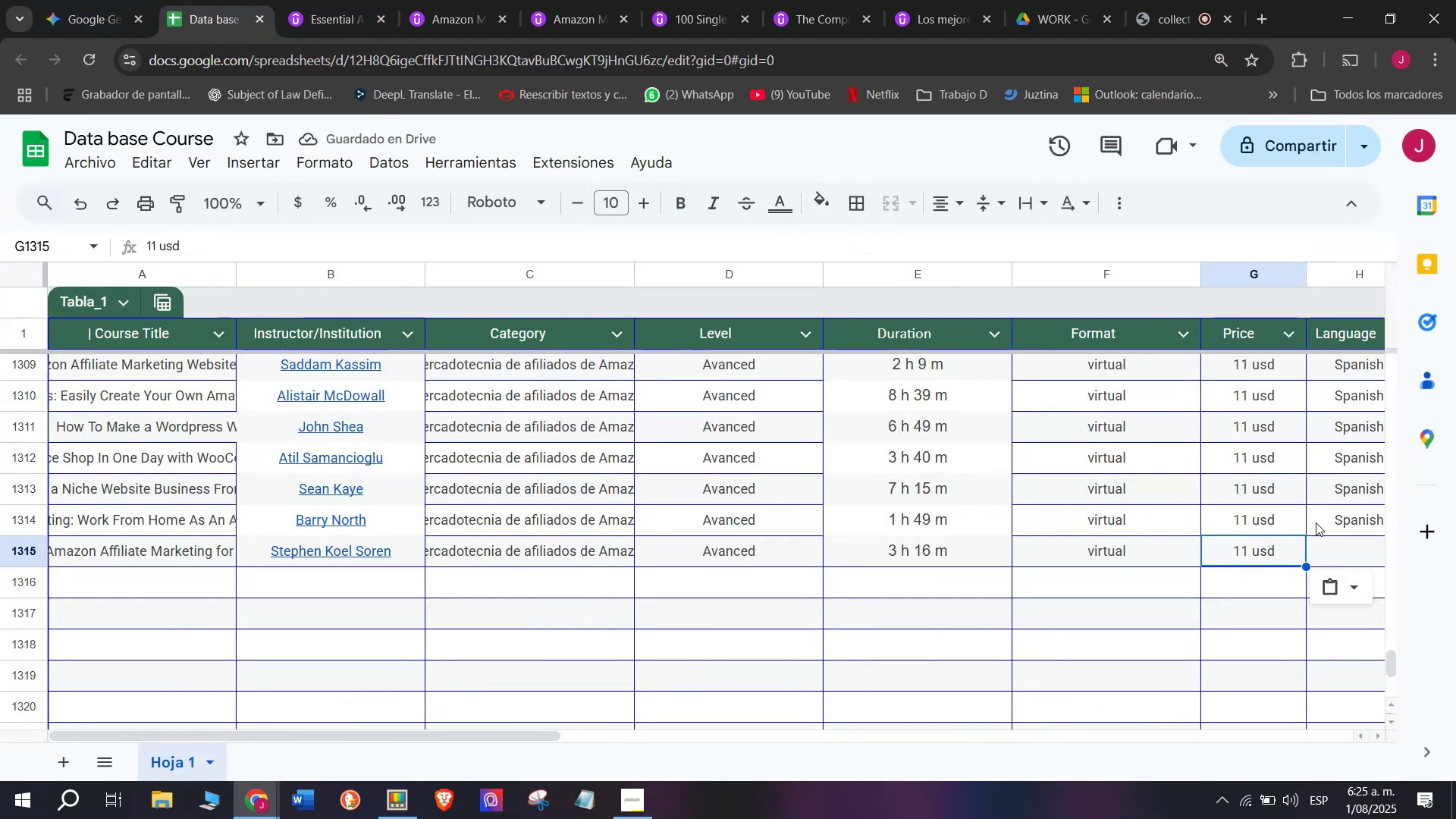 
key(Break)
 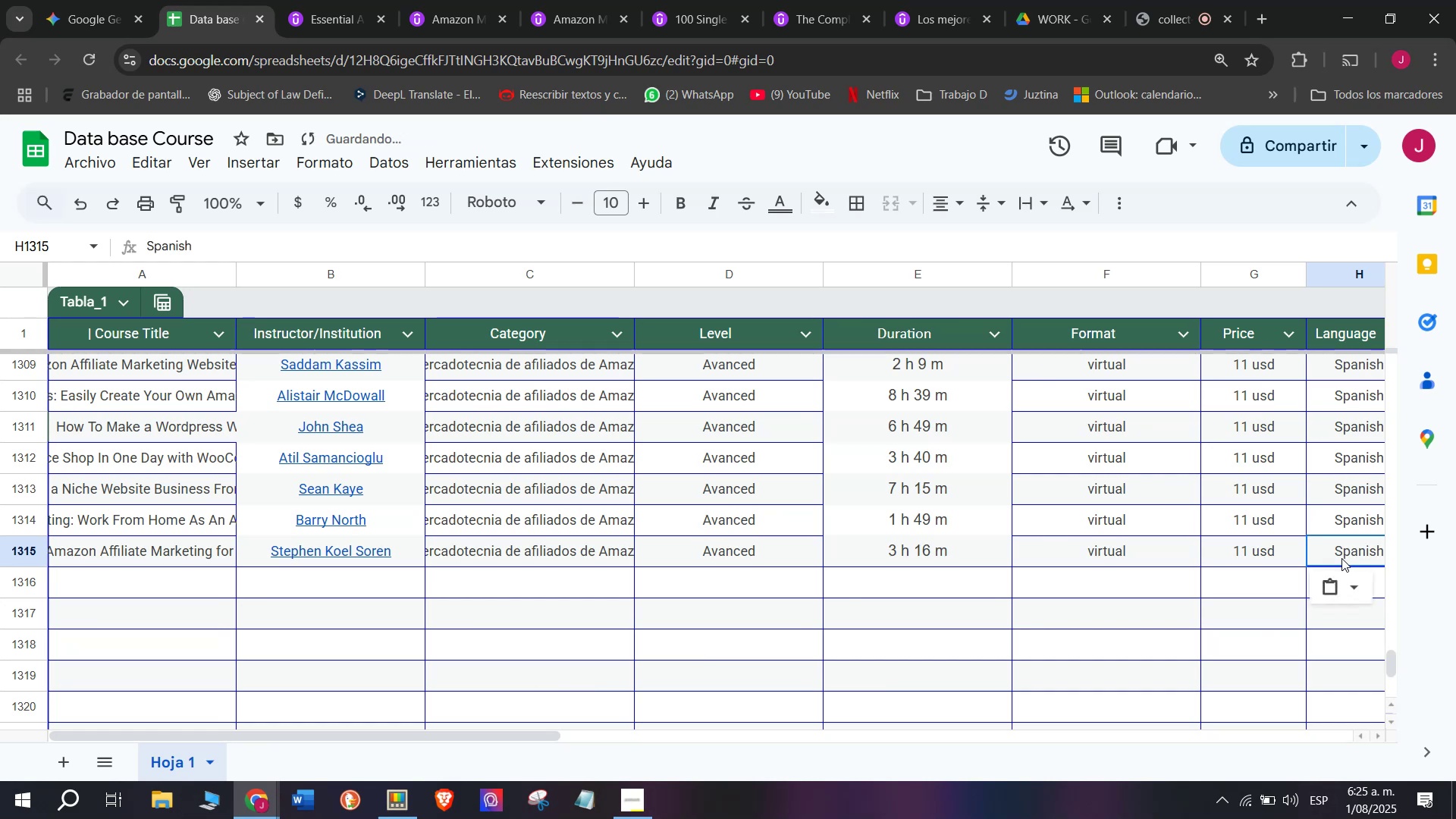 
key(Control+ControlLeft)
 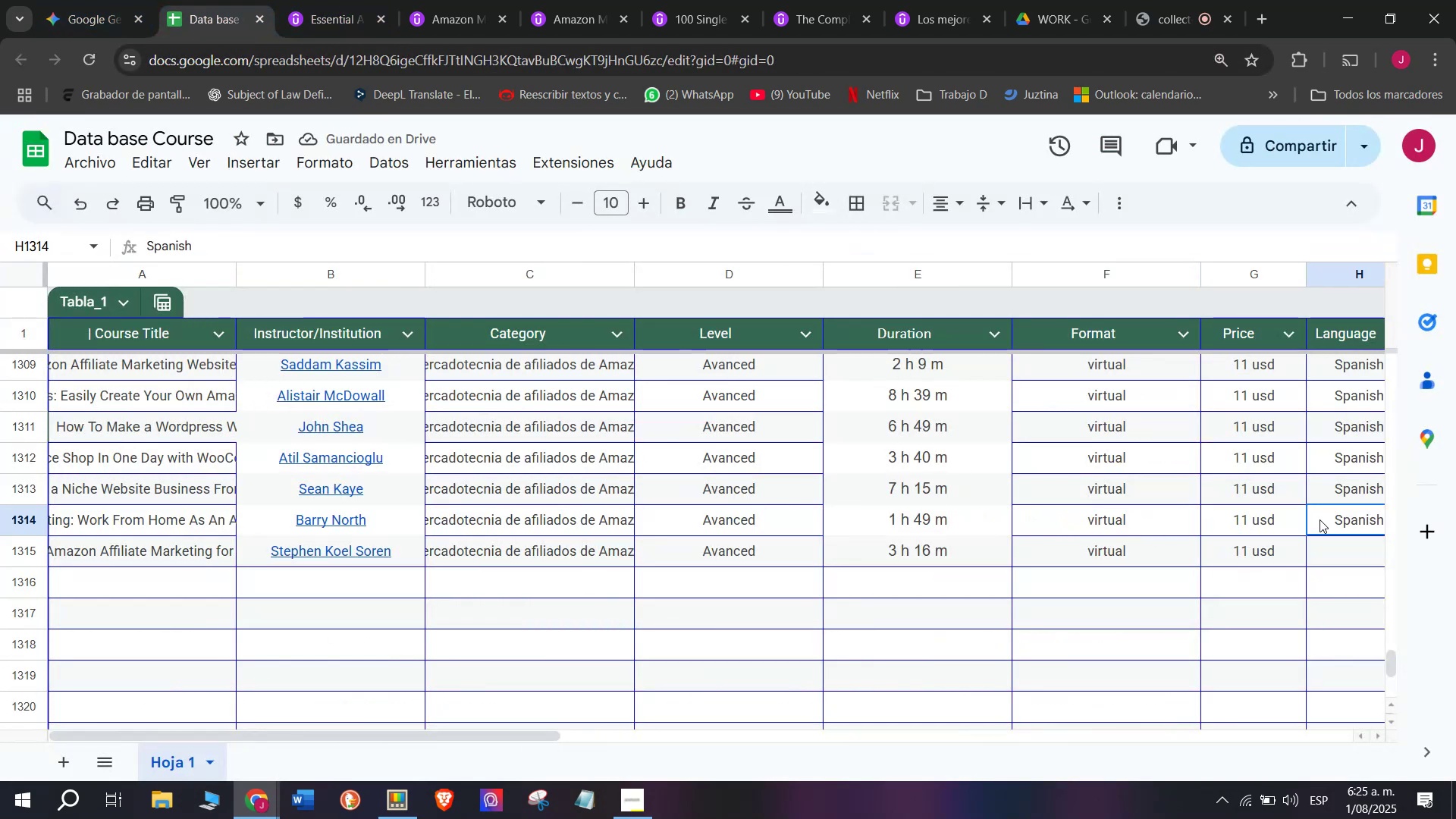 
key(Control+C)
 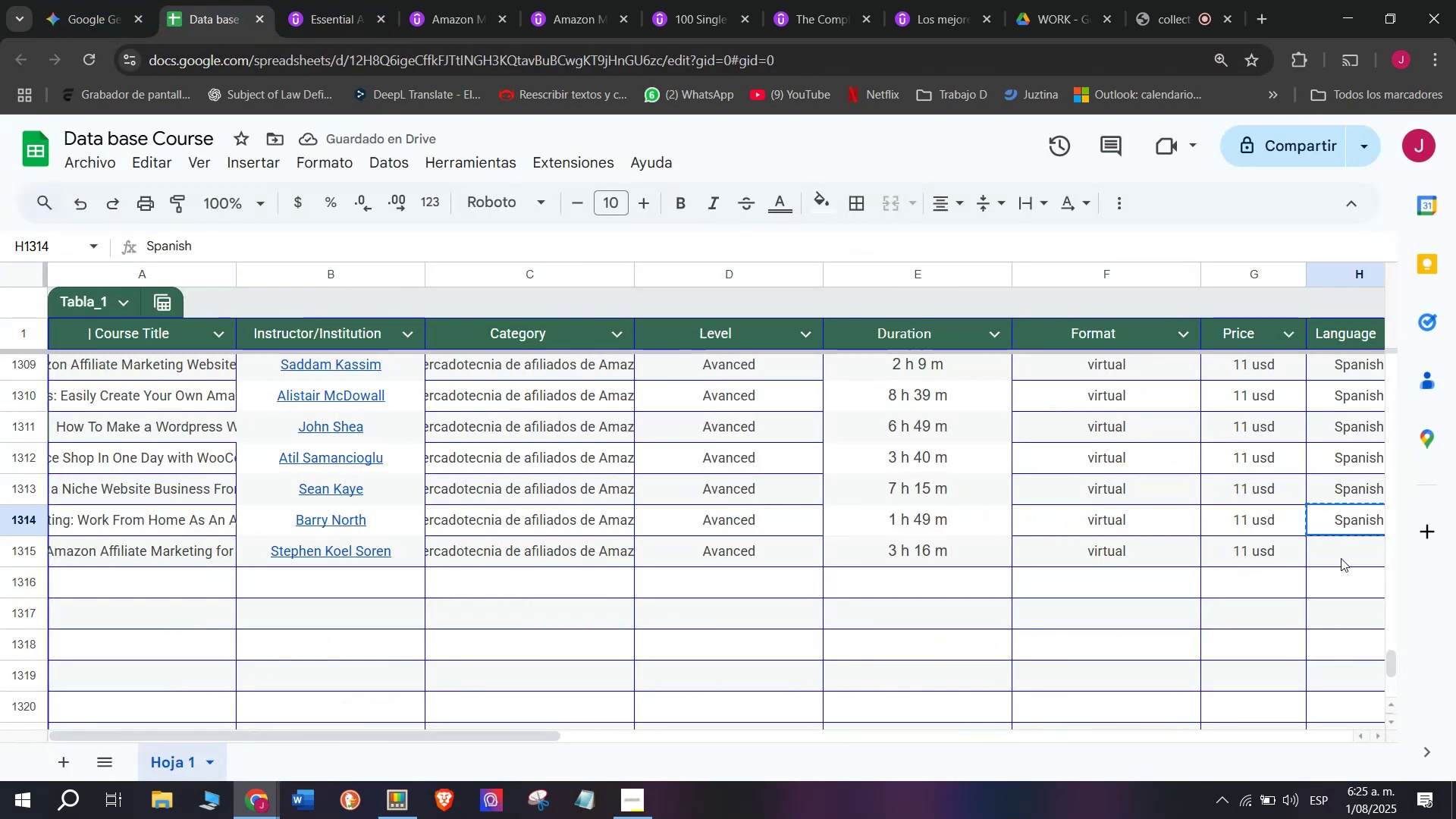 
key(Z)
 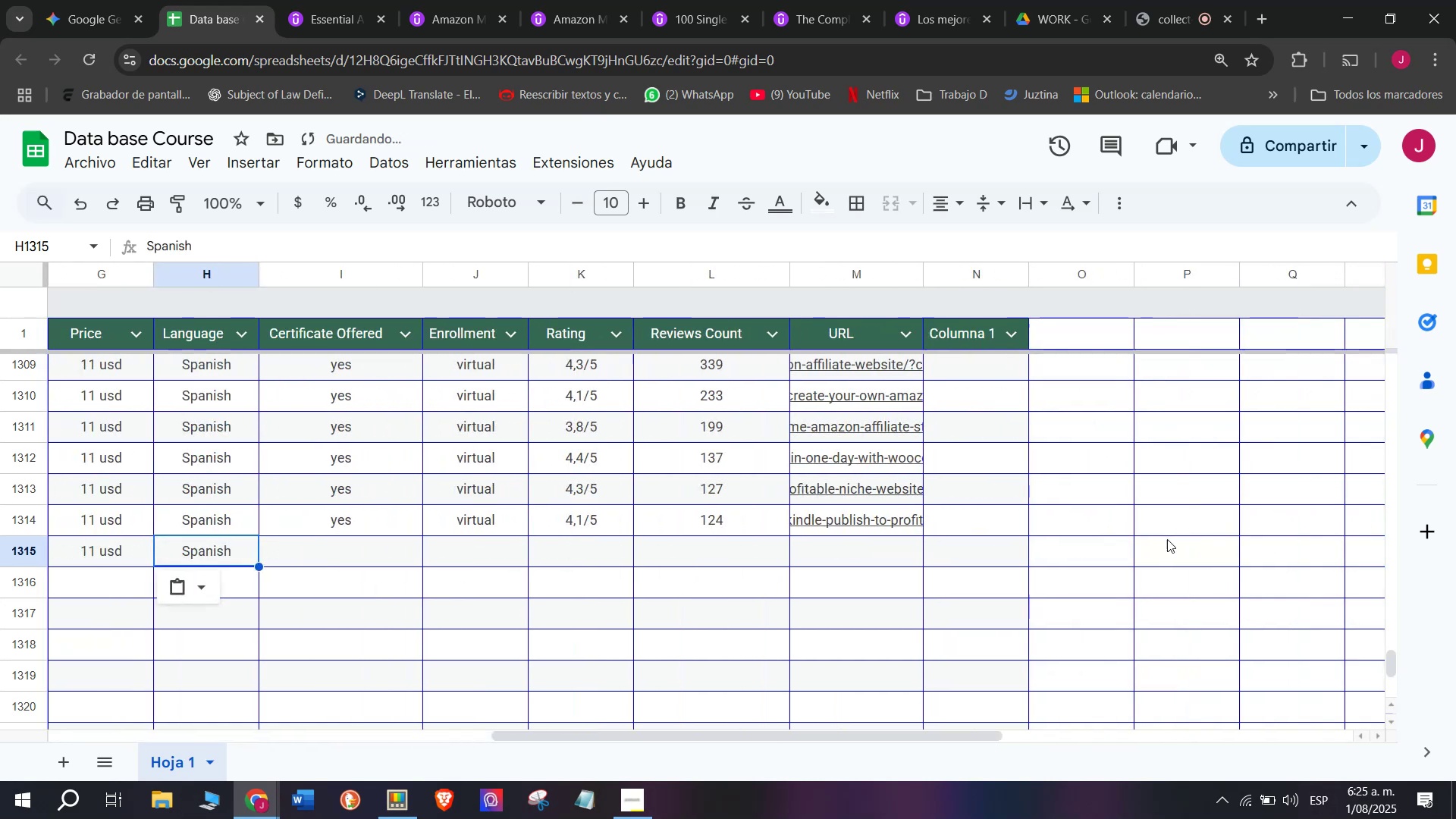 
key(Control+ControlLeft)
 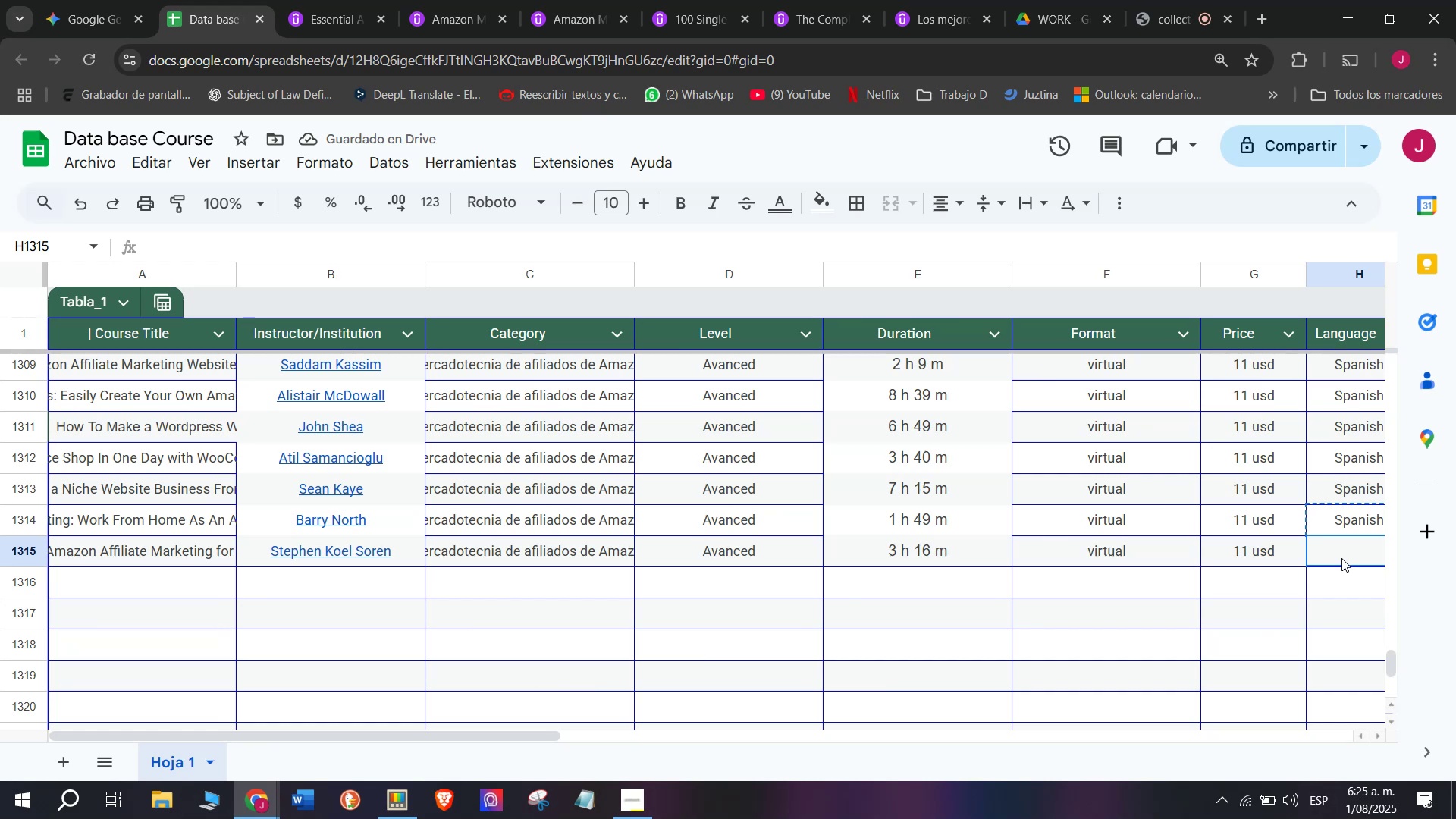 
key(Control+V)
 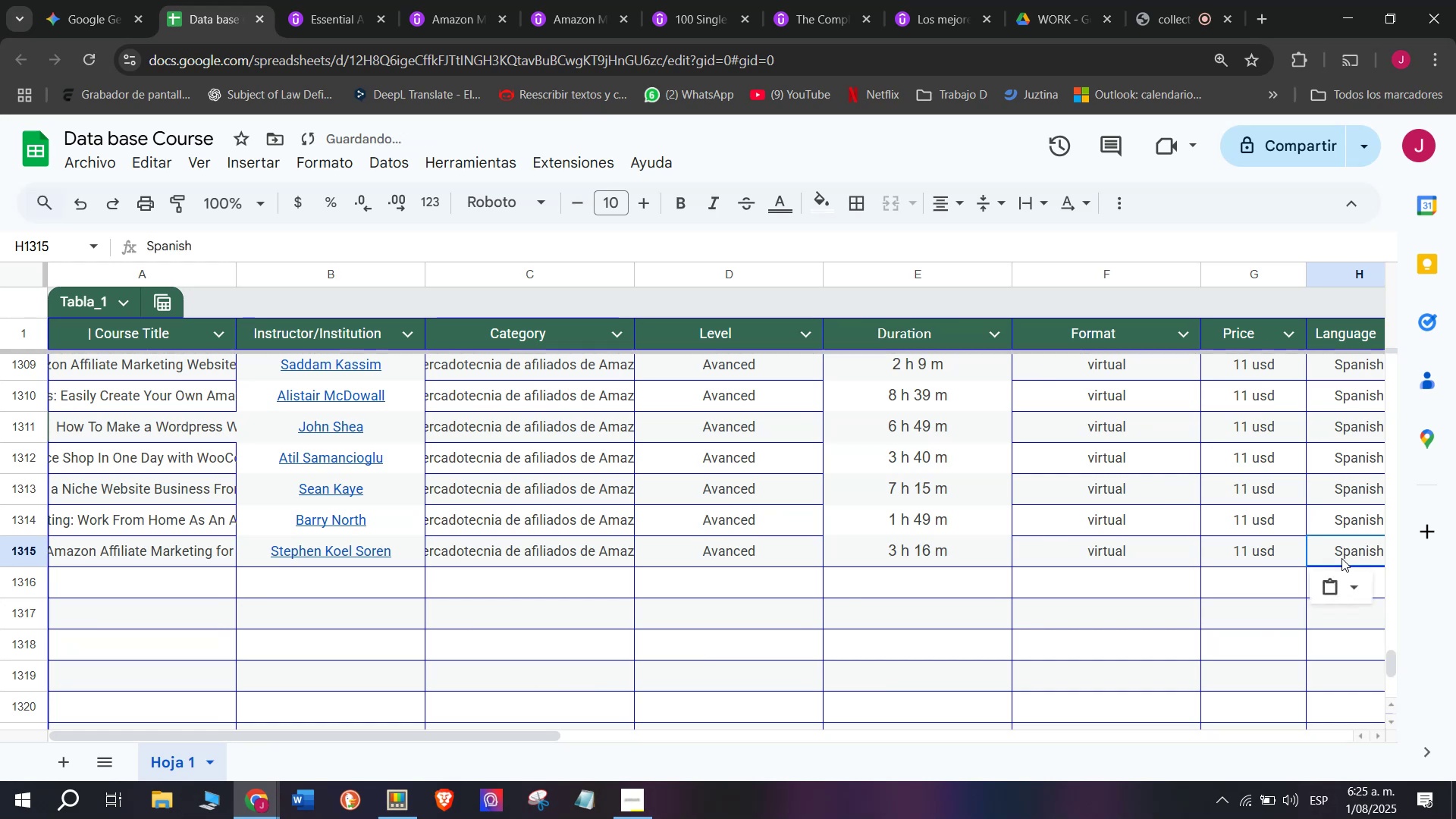 
scroll: coordinate [246, 550], scroll_direction: down, amount: 3.0
 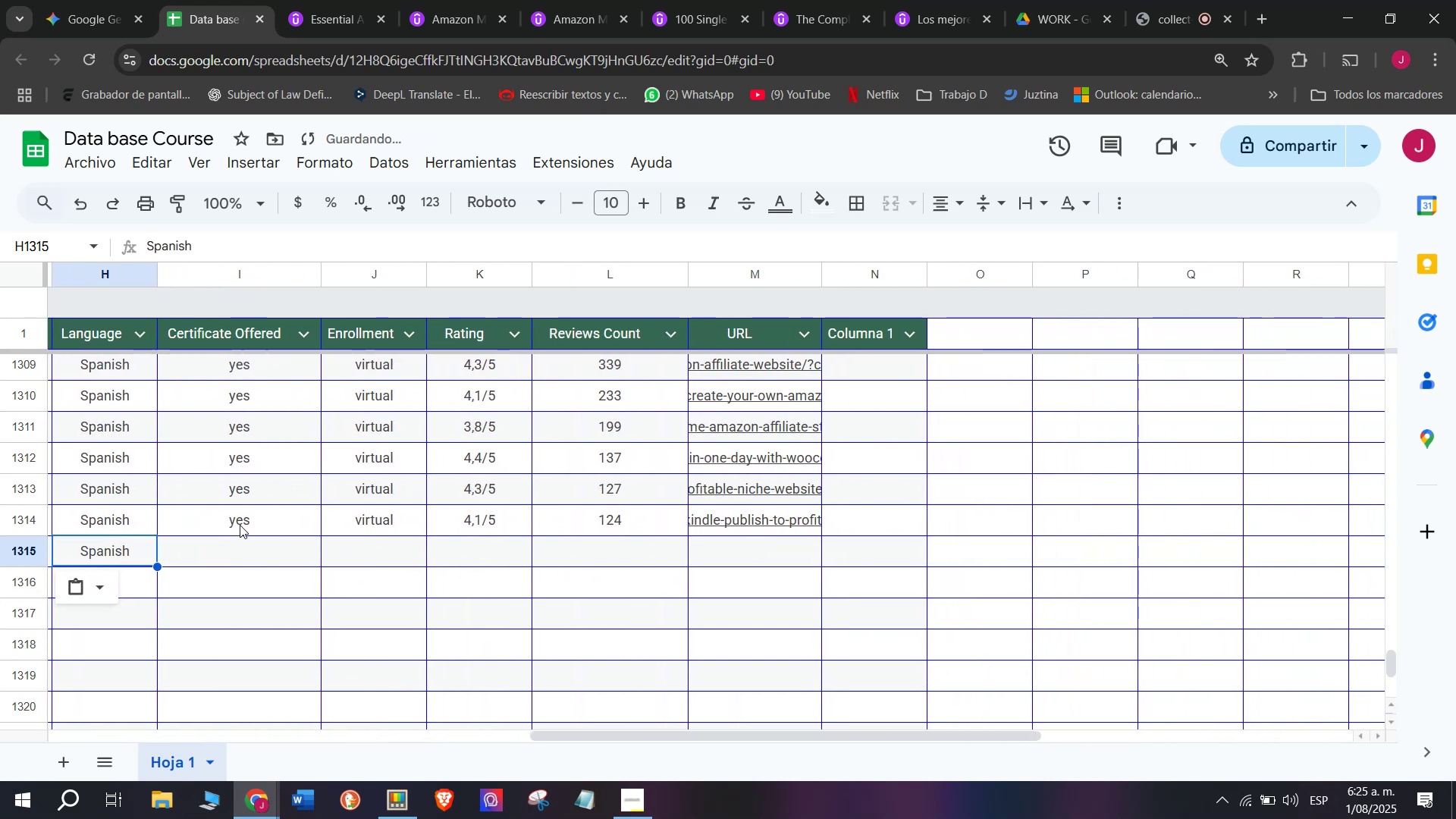 
key(Break)
 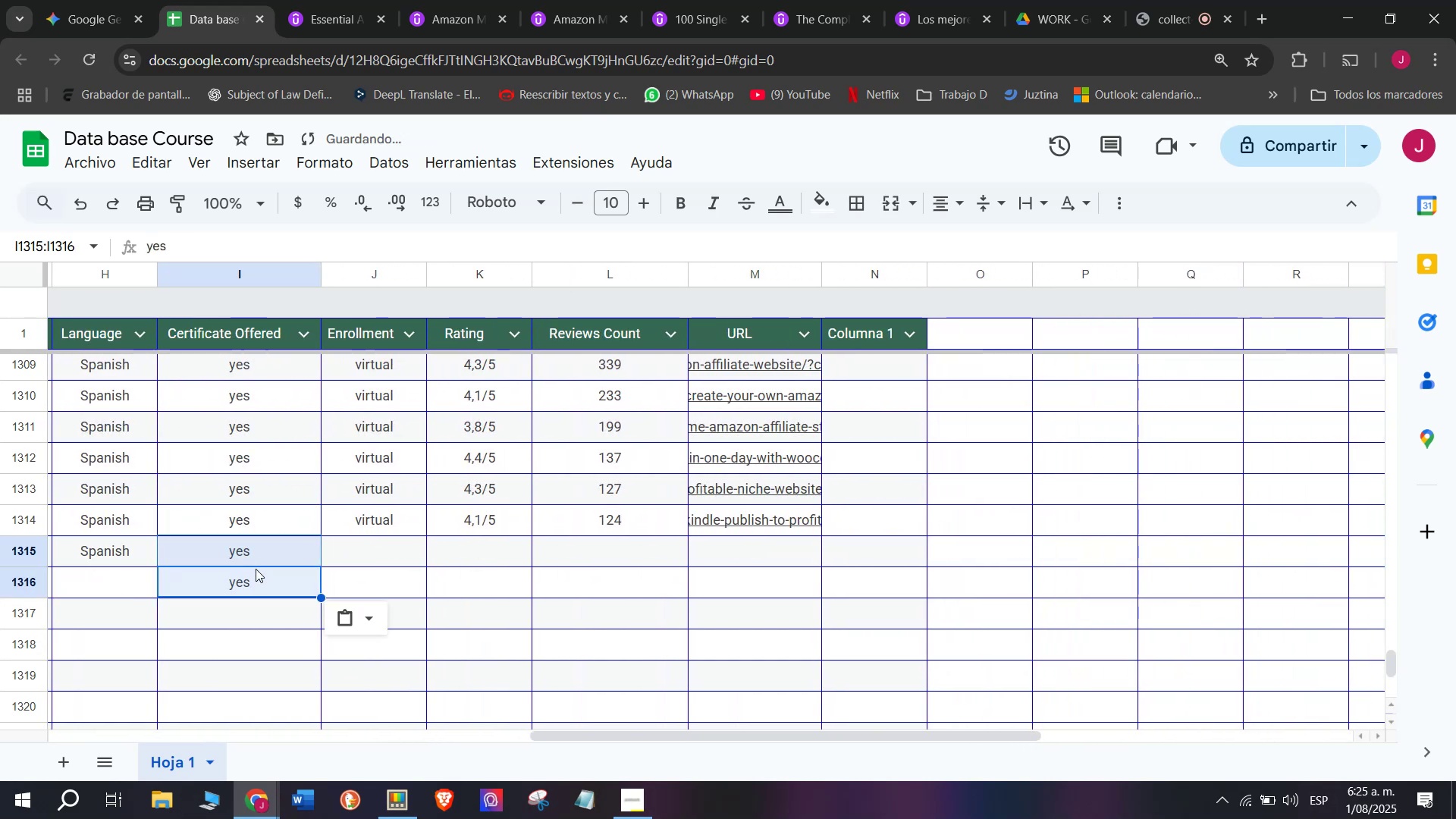 
key(Control+ControlLeft)
 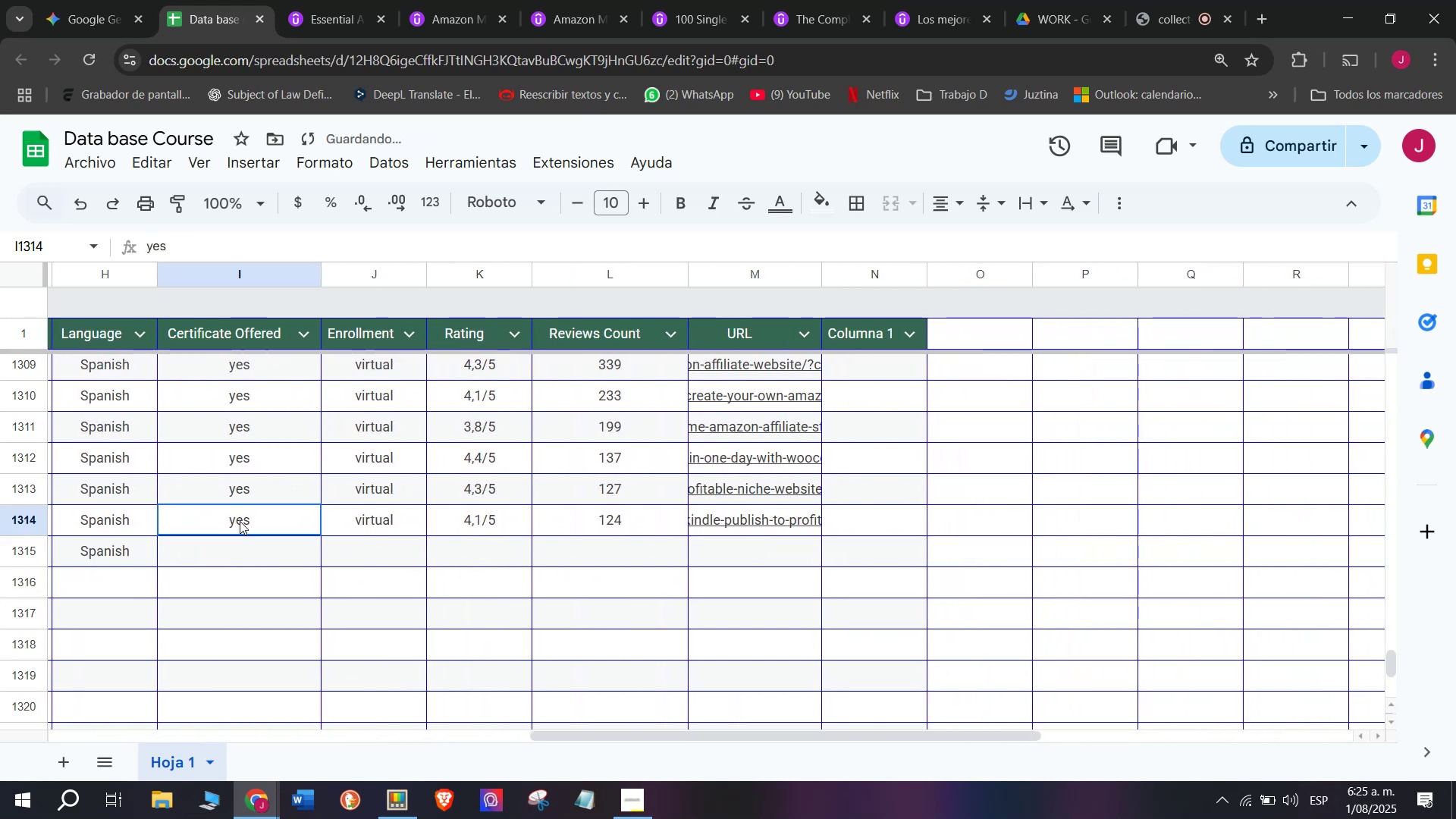 
key(Control+C)
 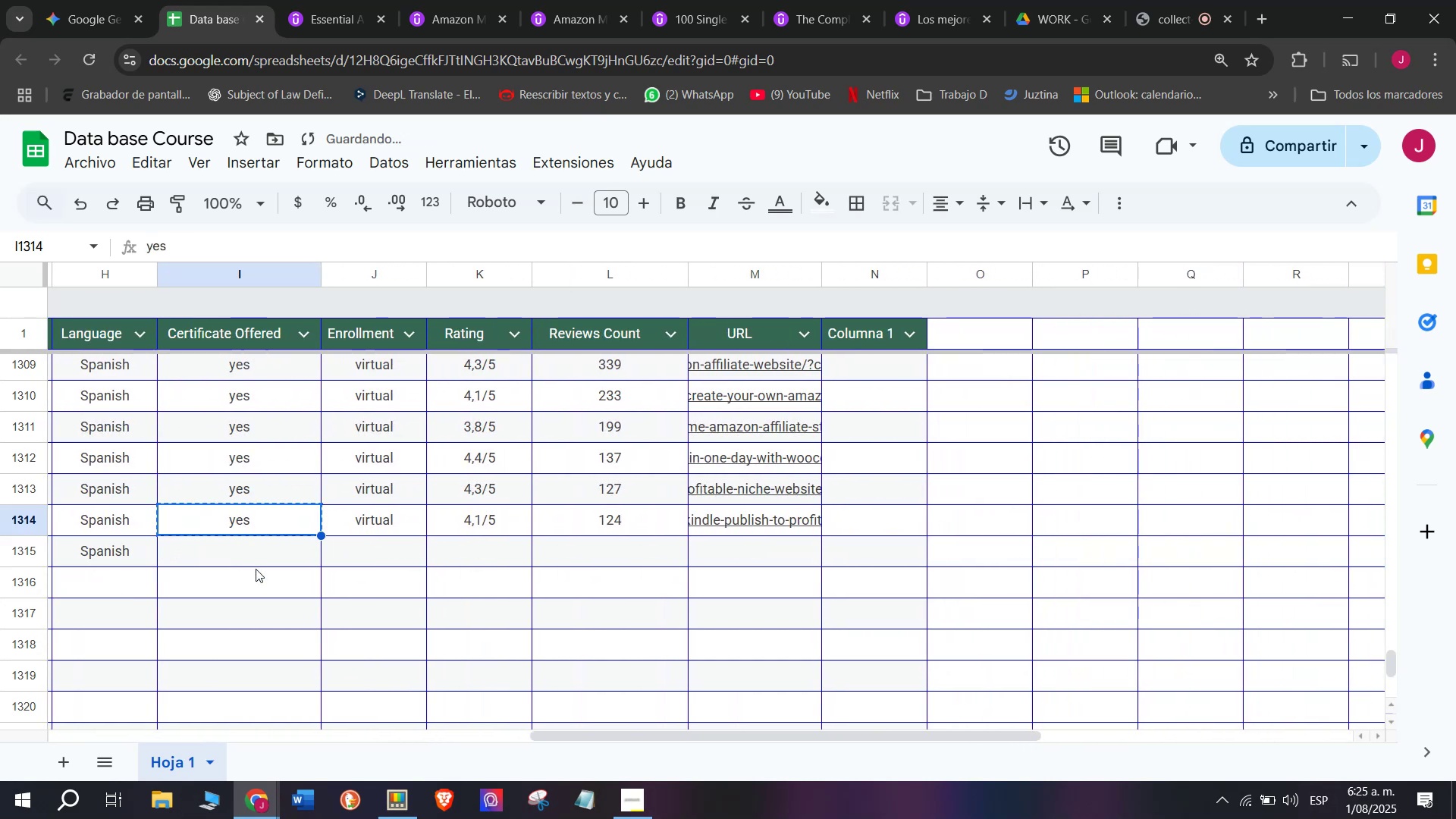 
key(Z)
 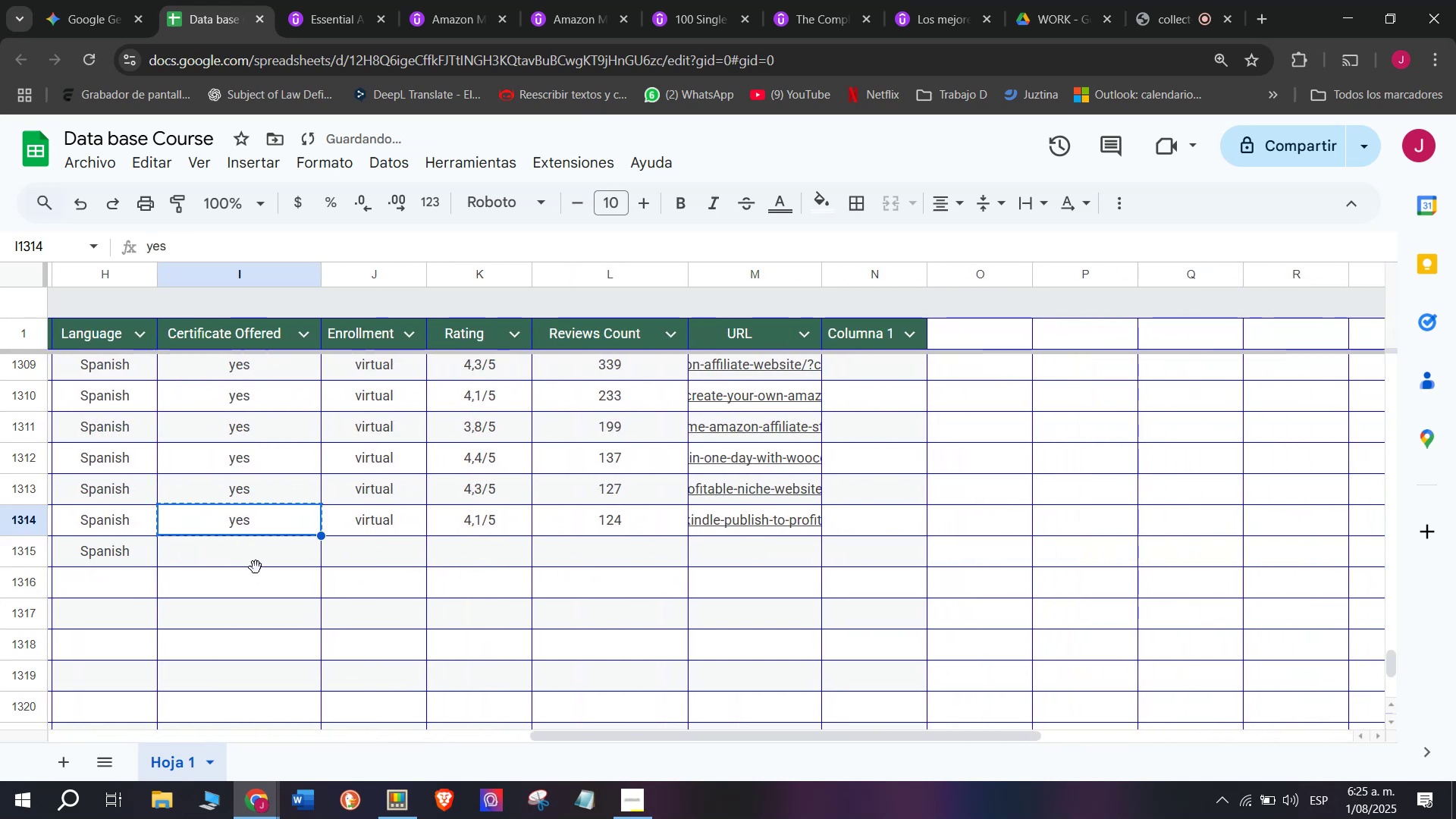 
key(Control+ControlLeft)
 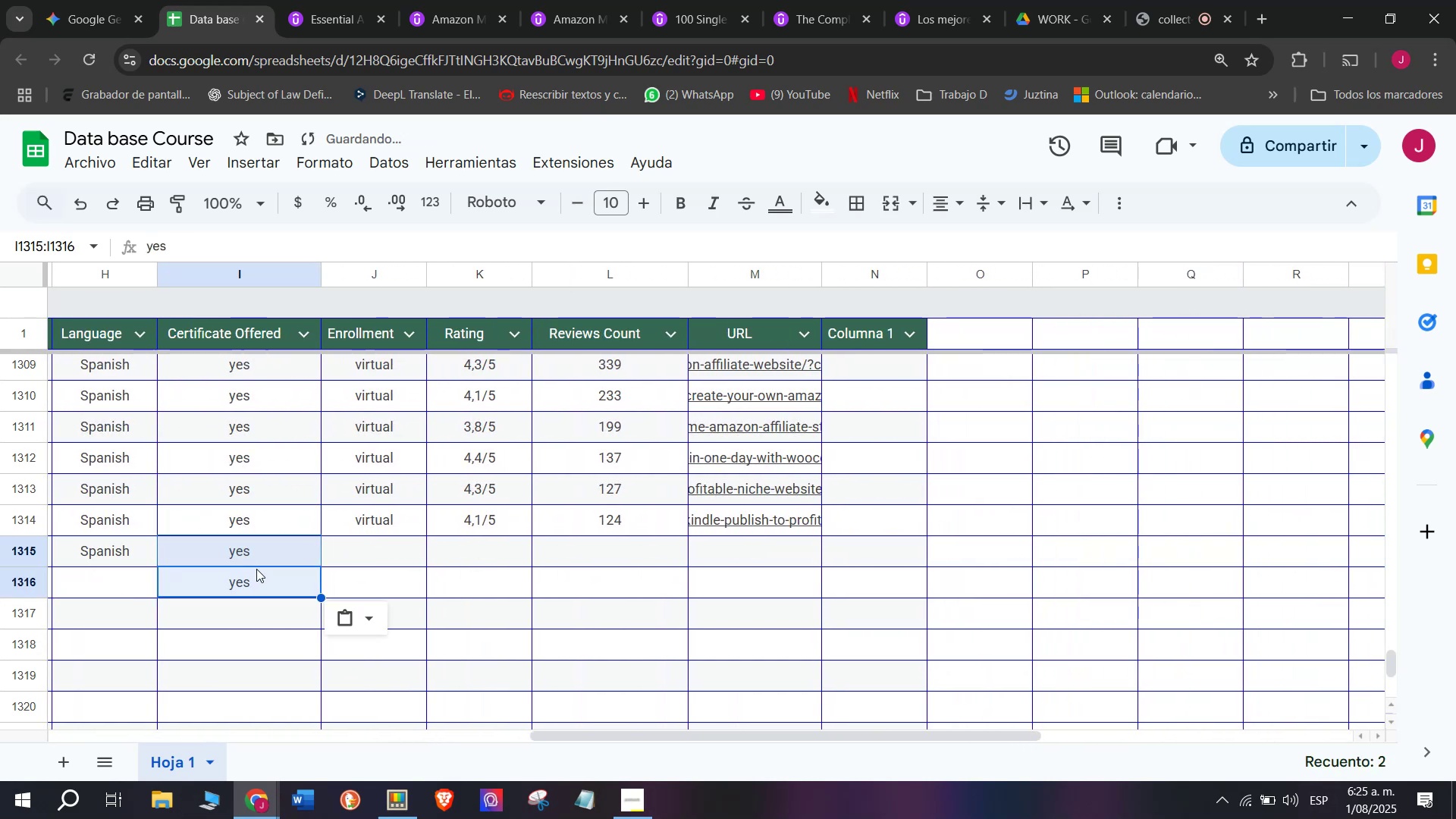 
key(Control+V)
 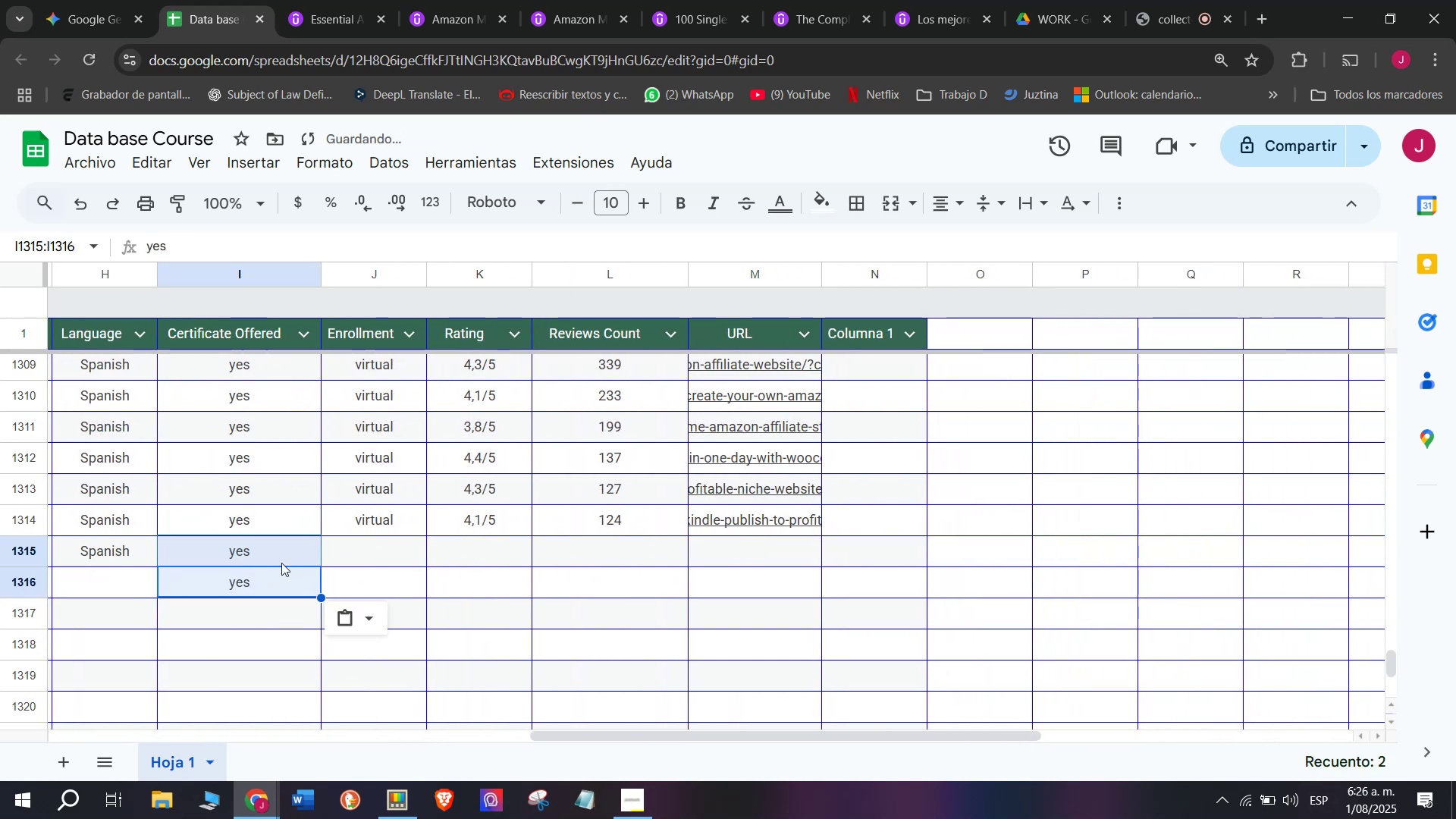 
key(Control+Shift+ControlLeft)
 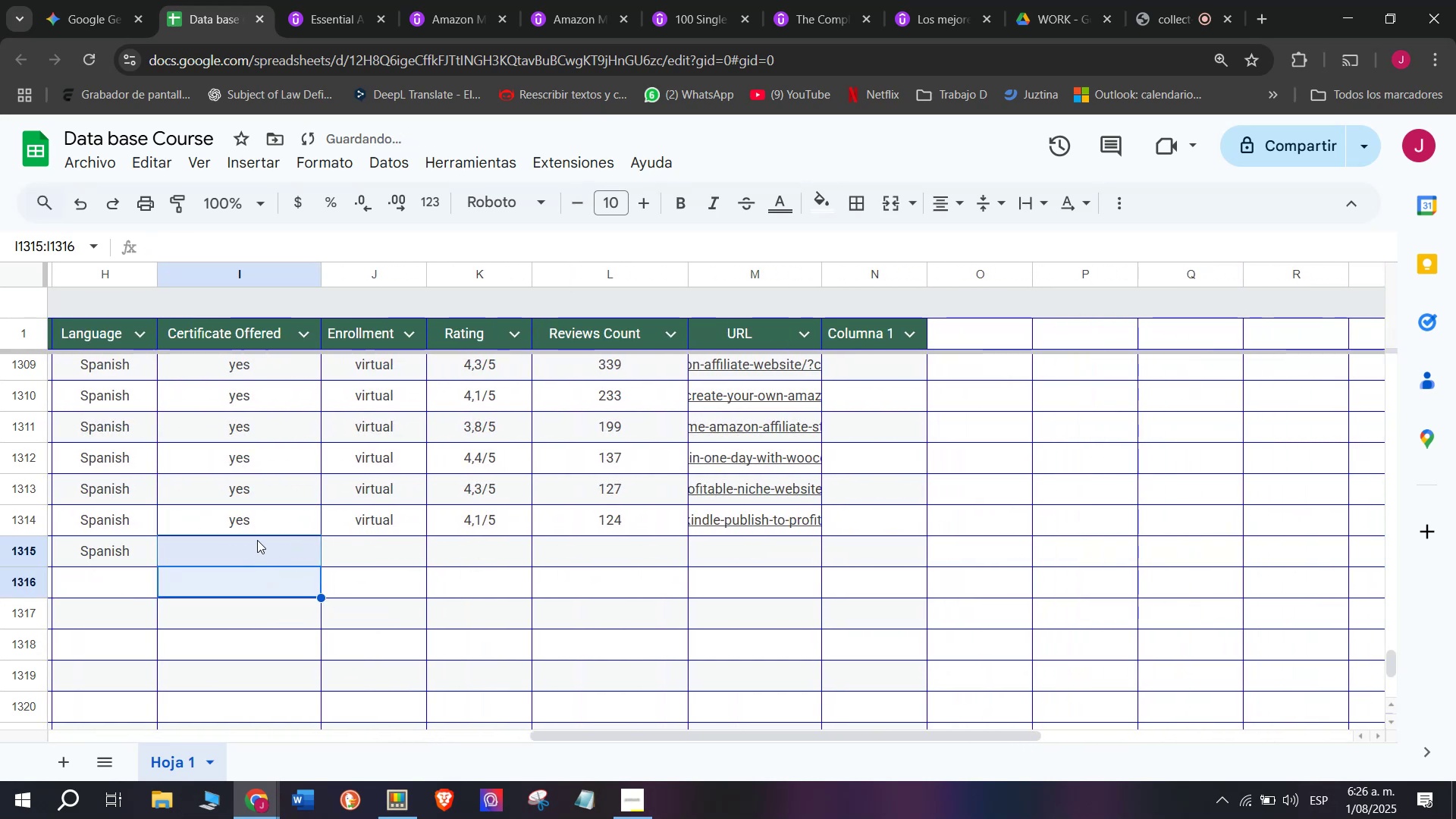 
key(Shift+ShiftLeft)
 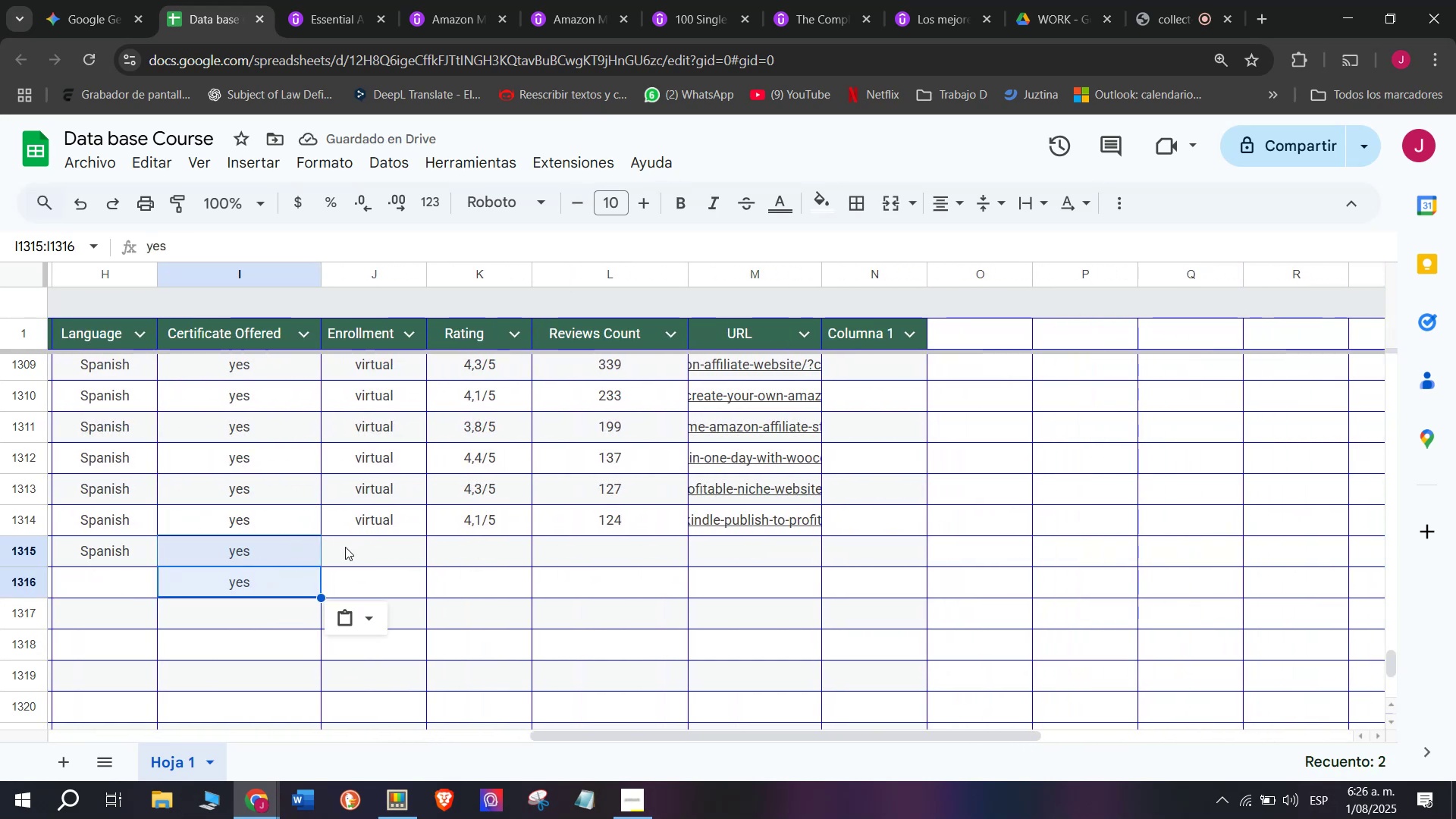 
key(Control+Shift+Z)
 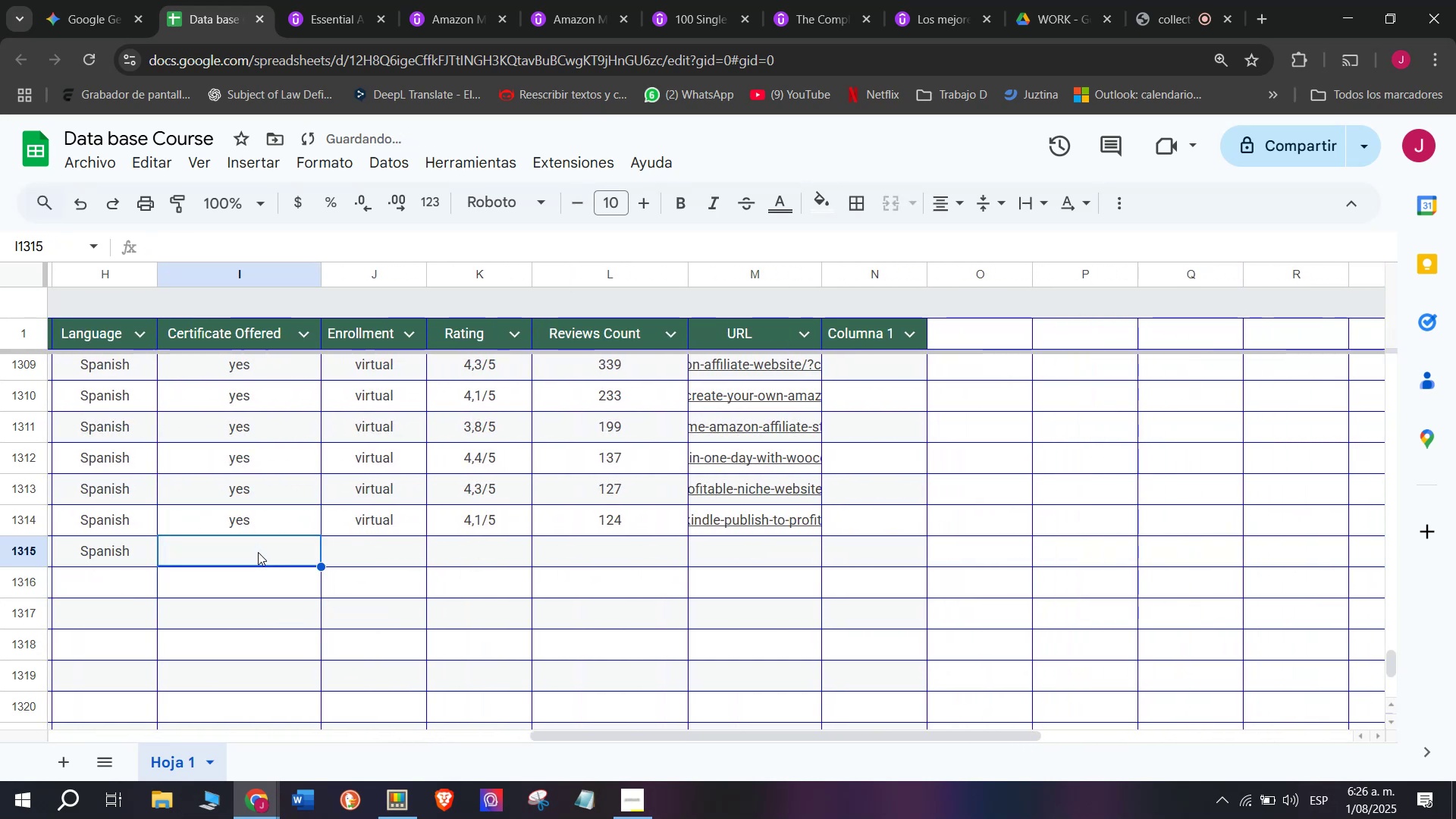 
key(Z)
 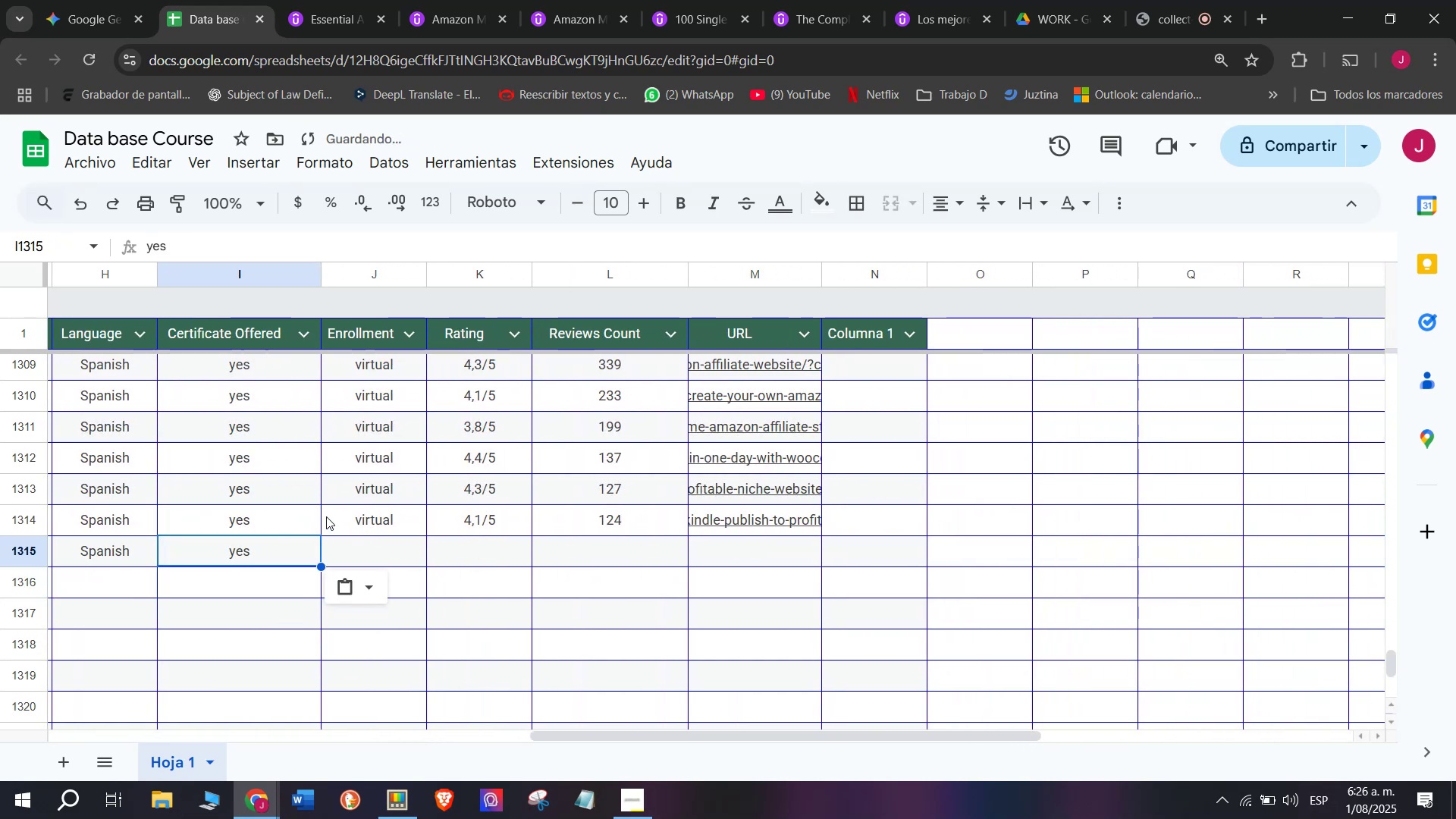 
key(Control+ControlLeft)
 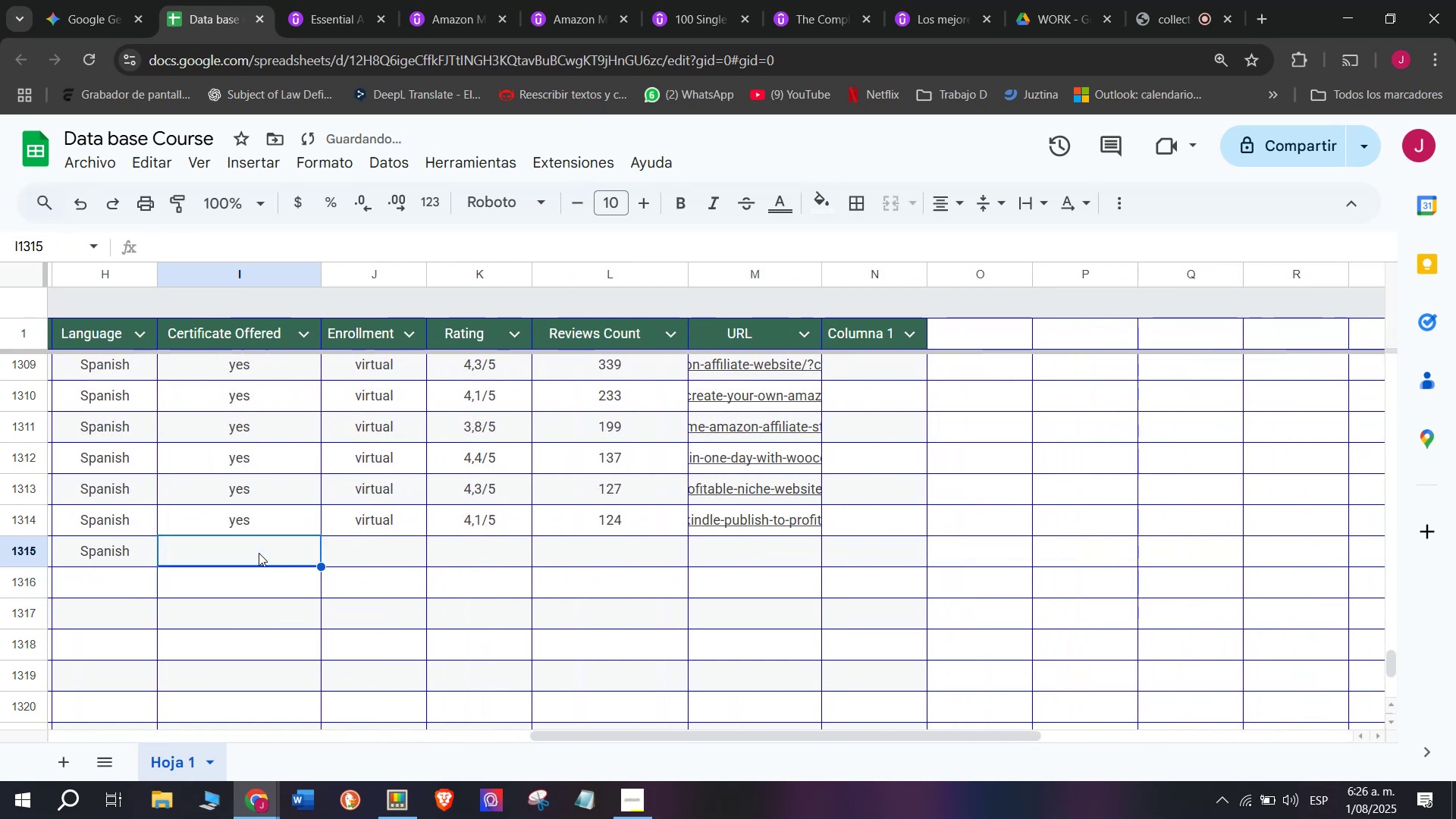 
key(Control+V)
 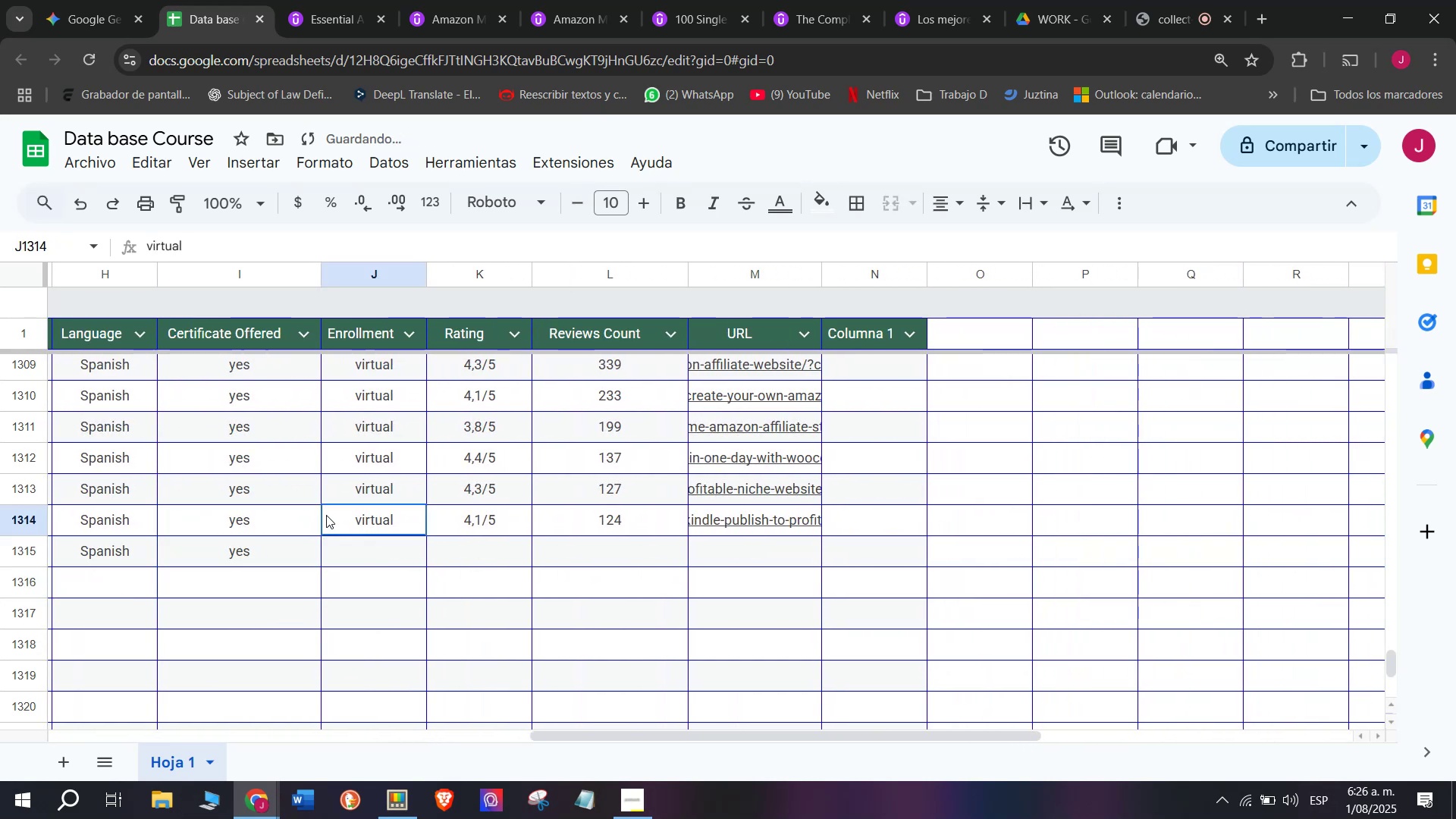 
key(Control+C)
 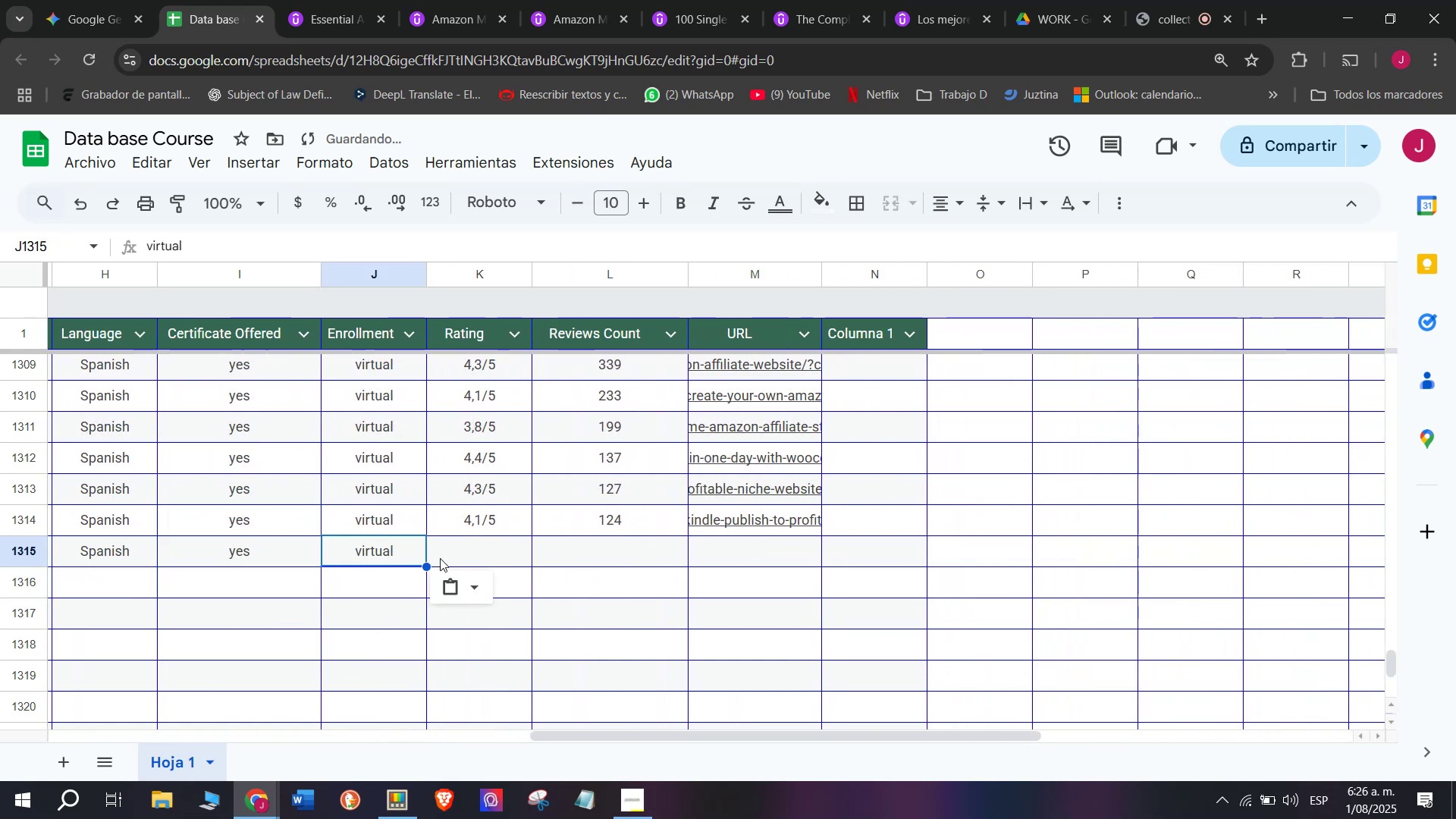 
key(Break)
 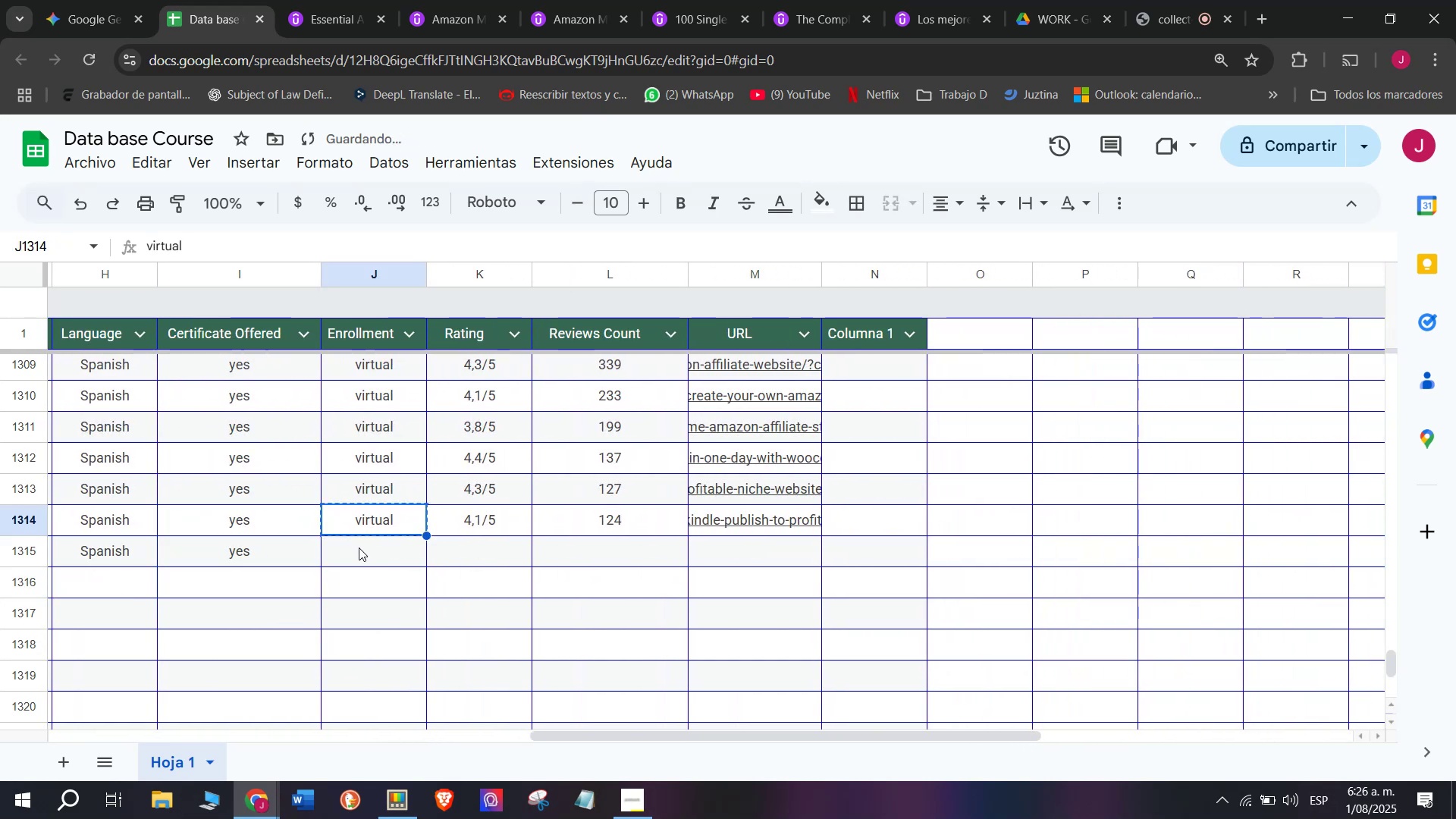 
key(Control+ControlLeft)
 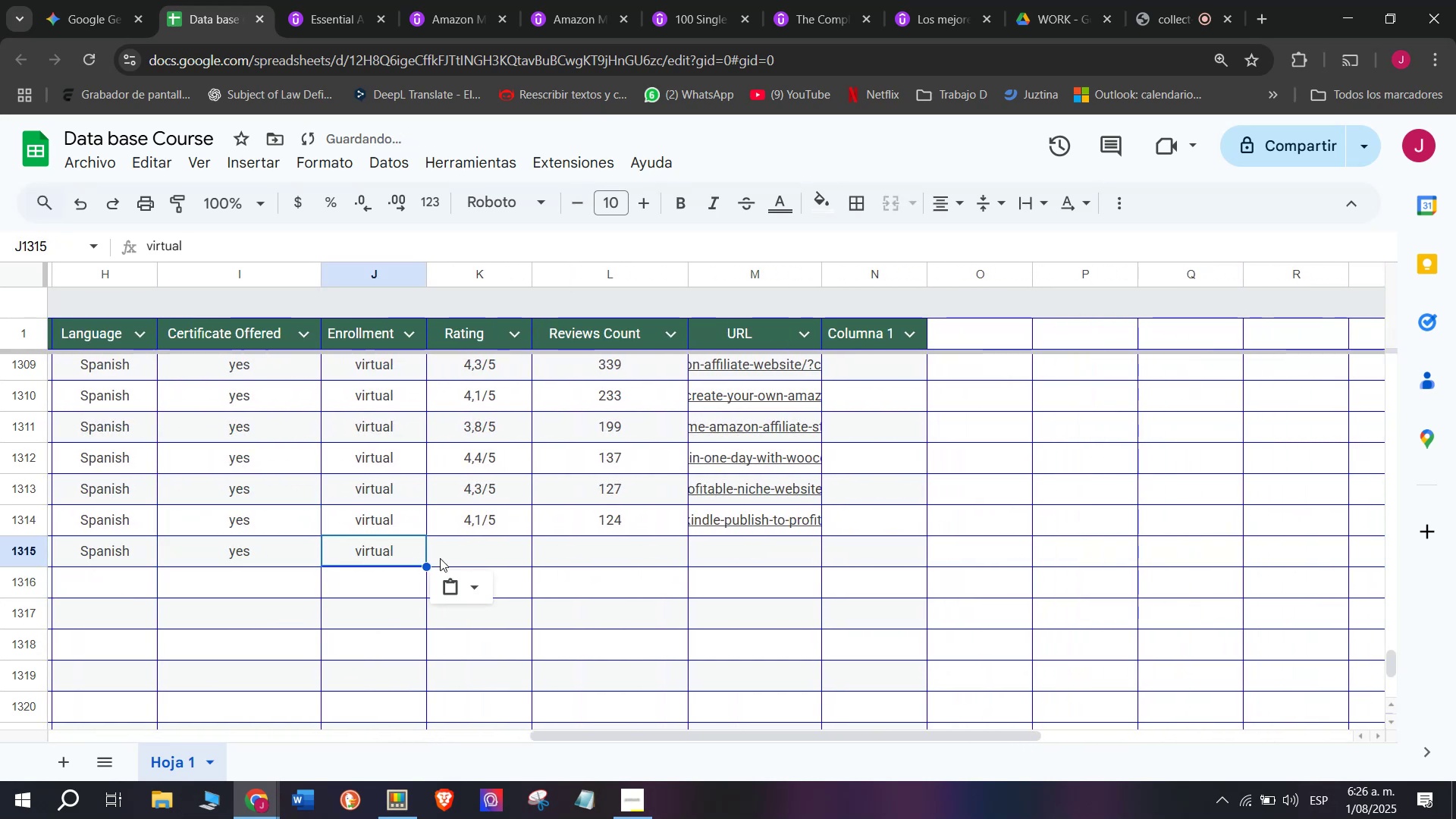 
double_click([359, 548])
 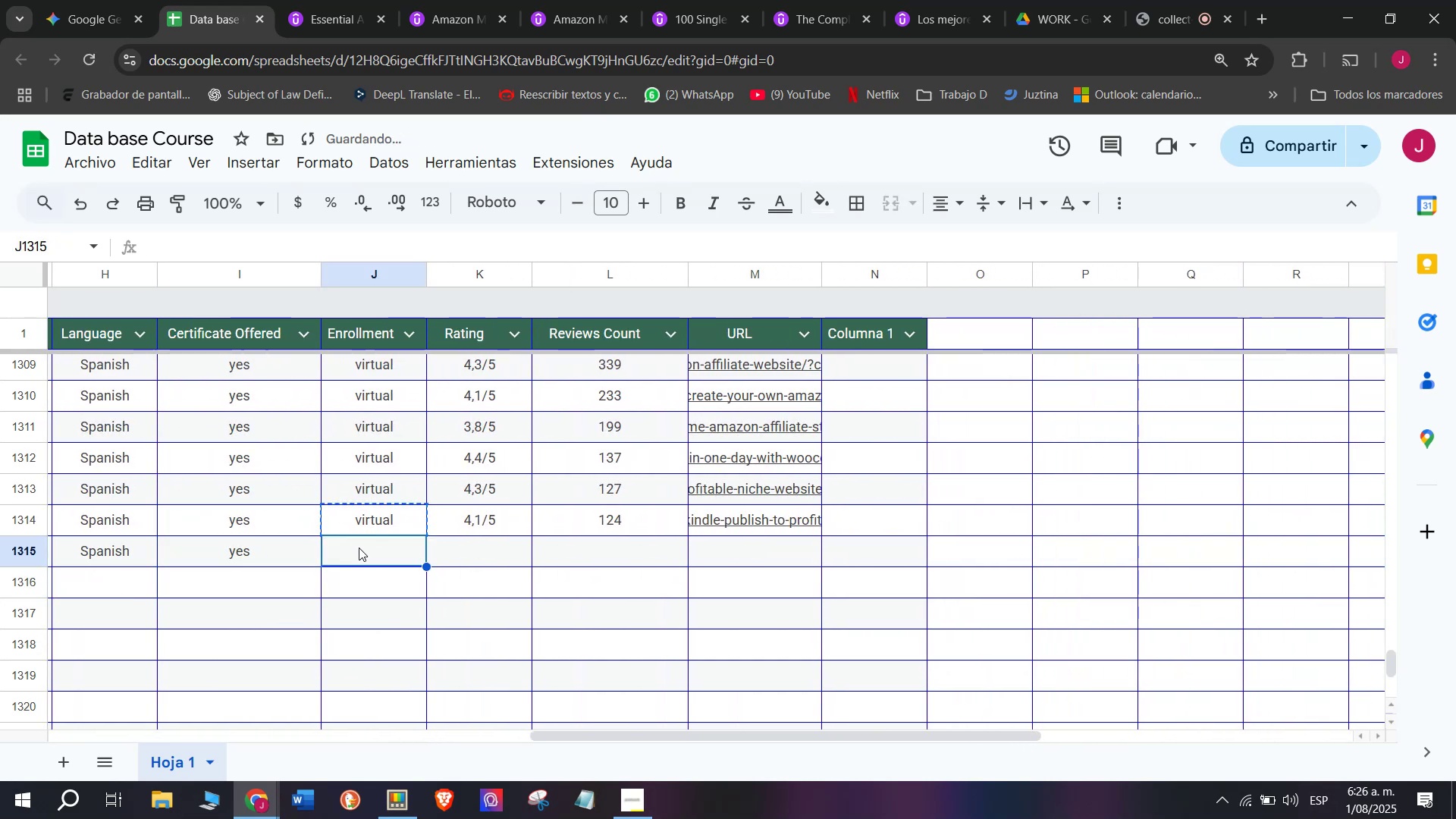 
key(Control+V)
 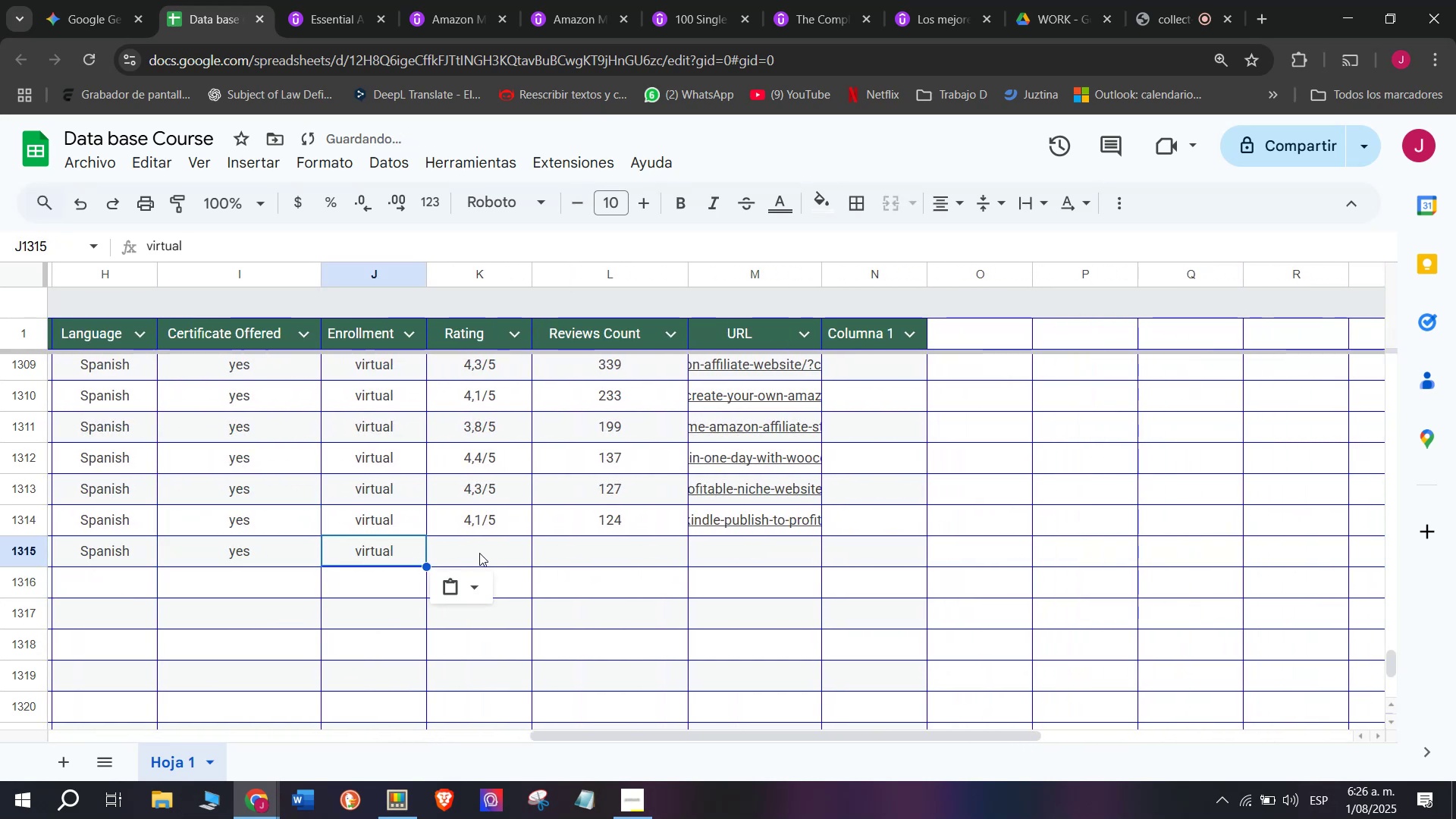 
key(Z)
 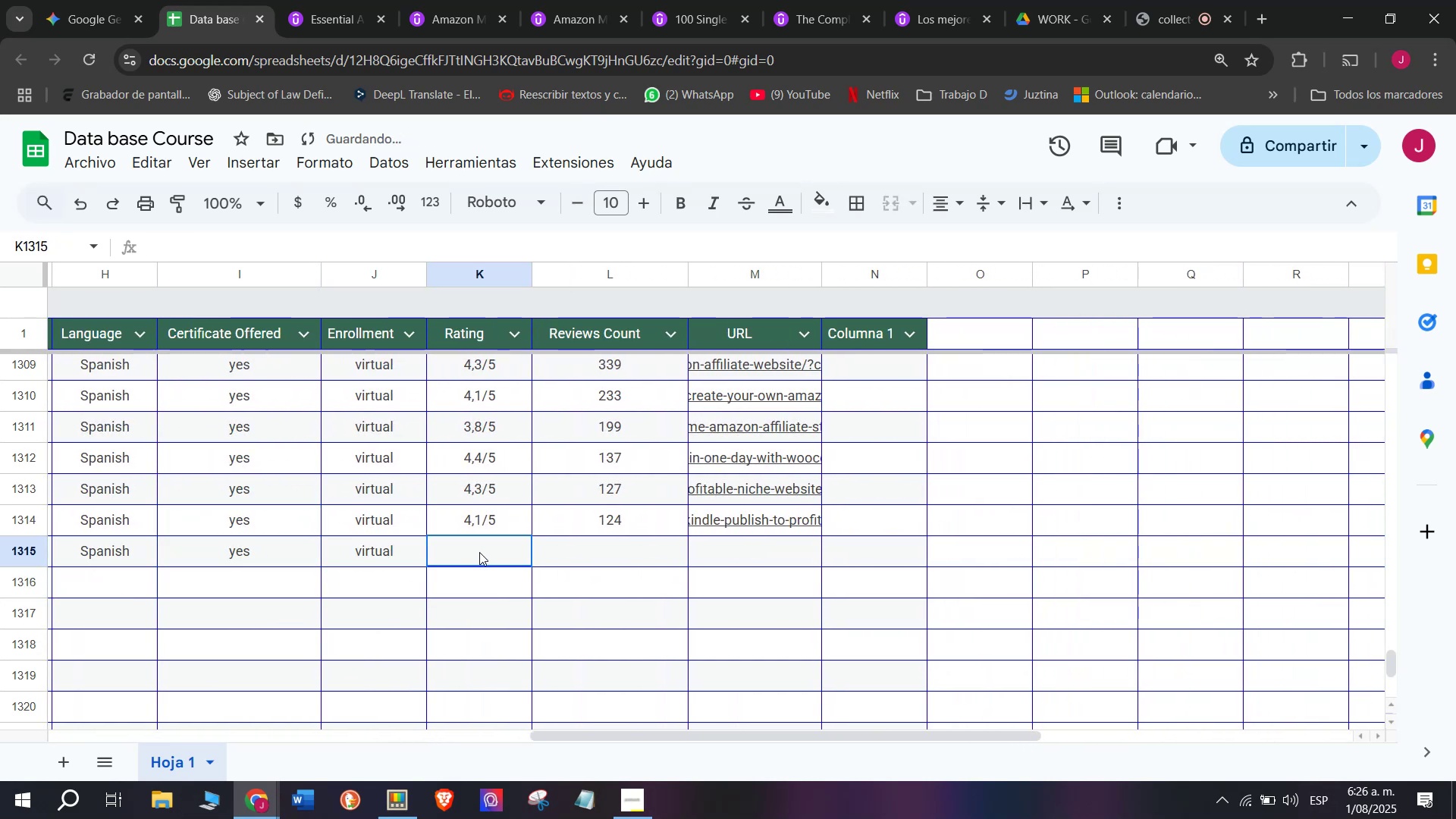 
key(Control+ControlLeft)
 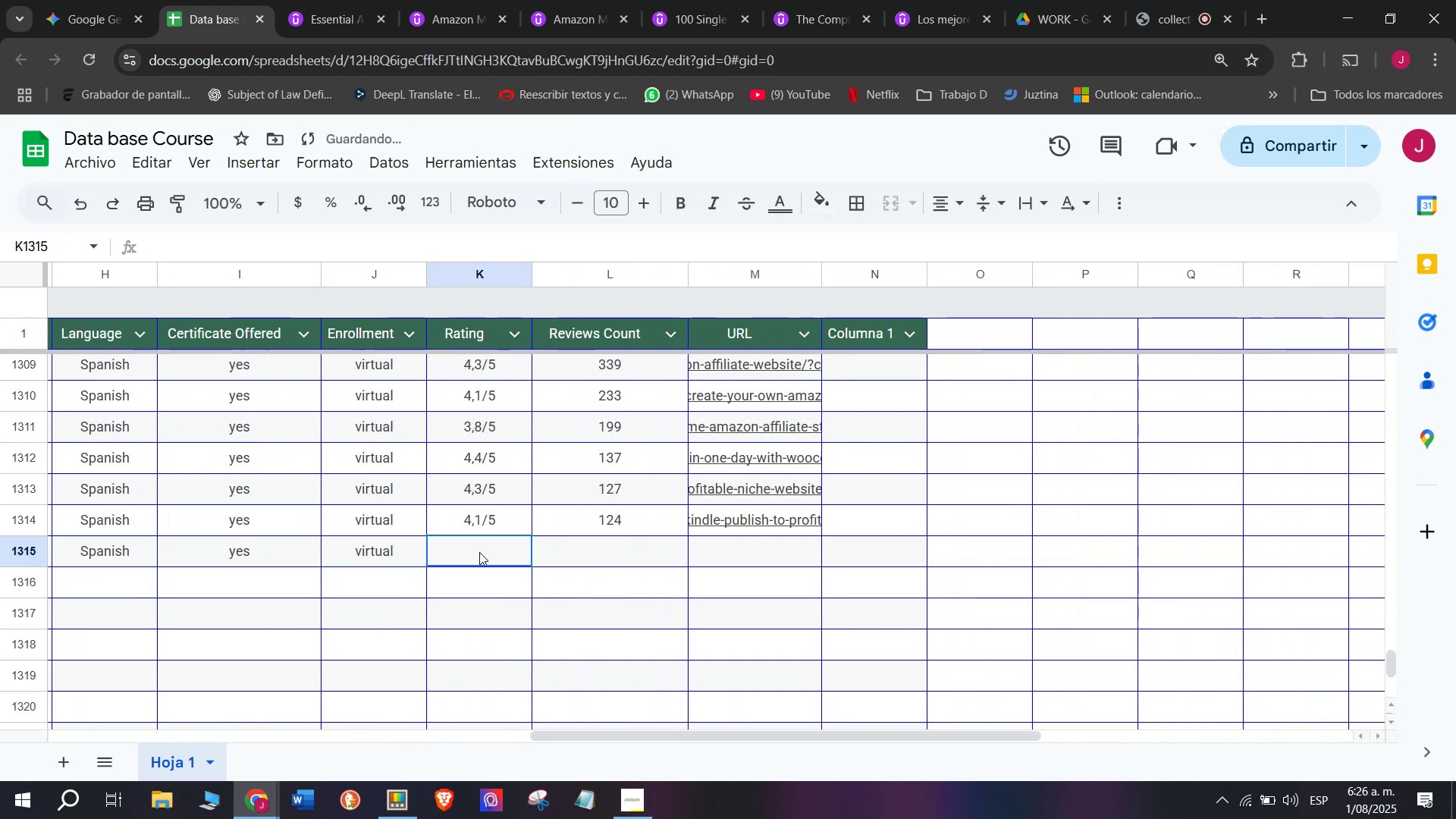 
left_click([479, 552])
 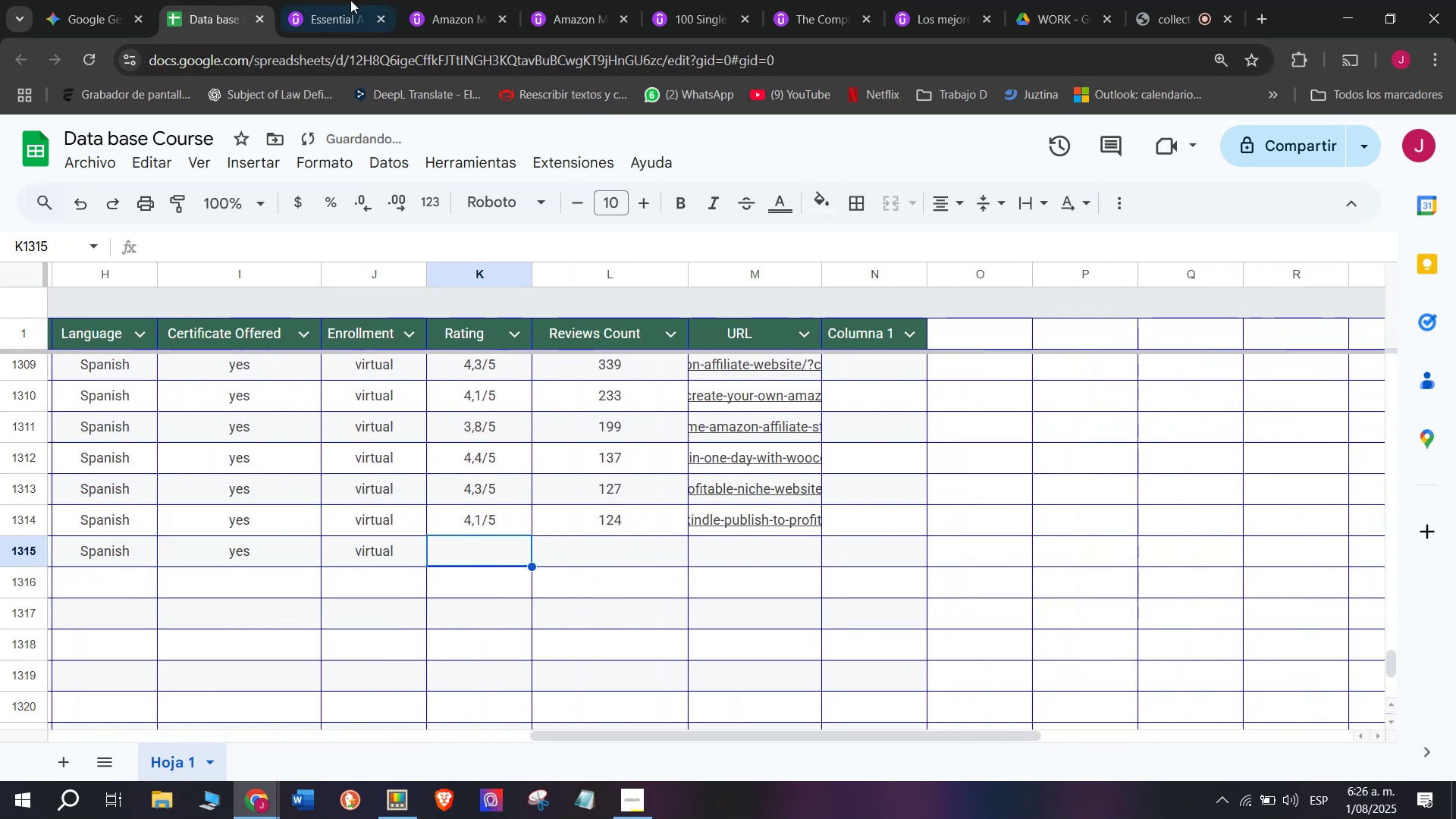 
left_click([359, 0])
 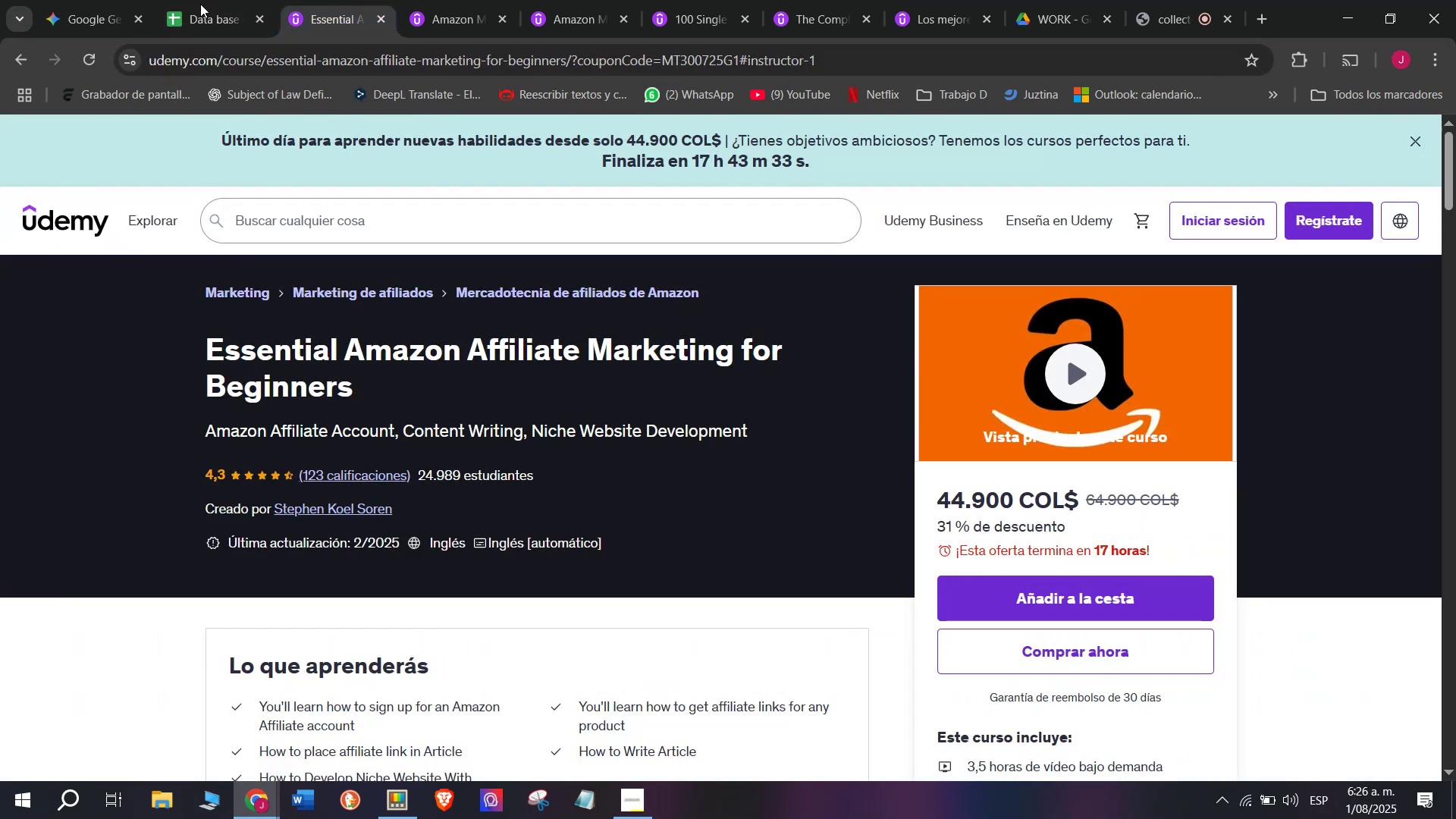 
left_click([188, 0])
 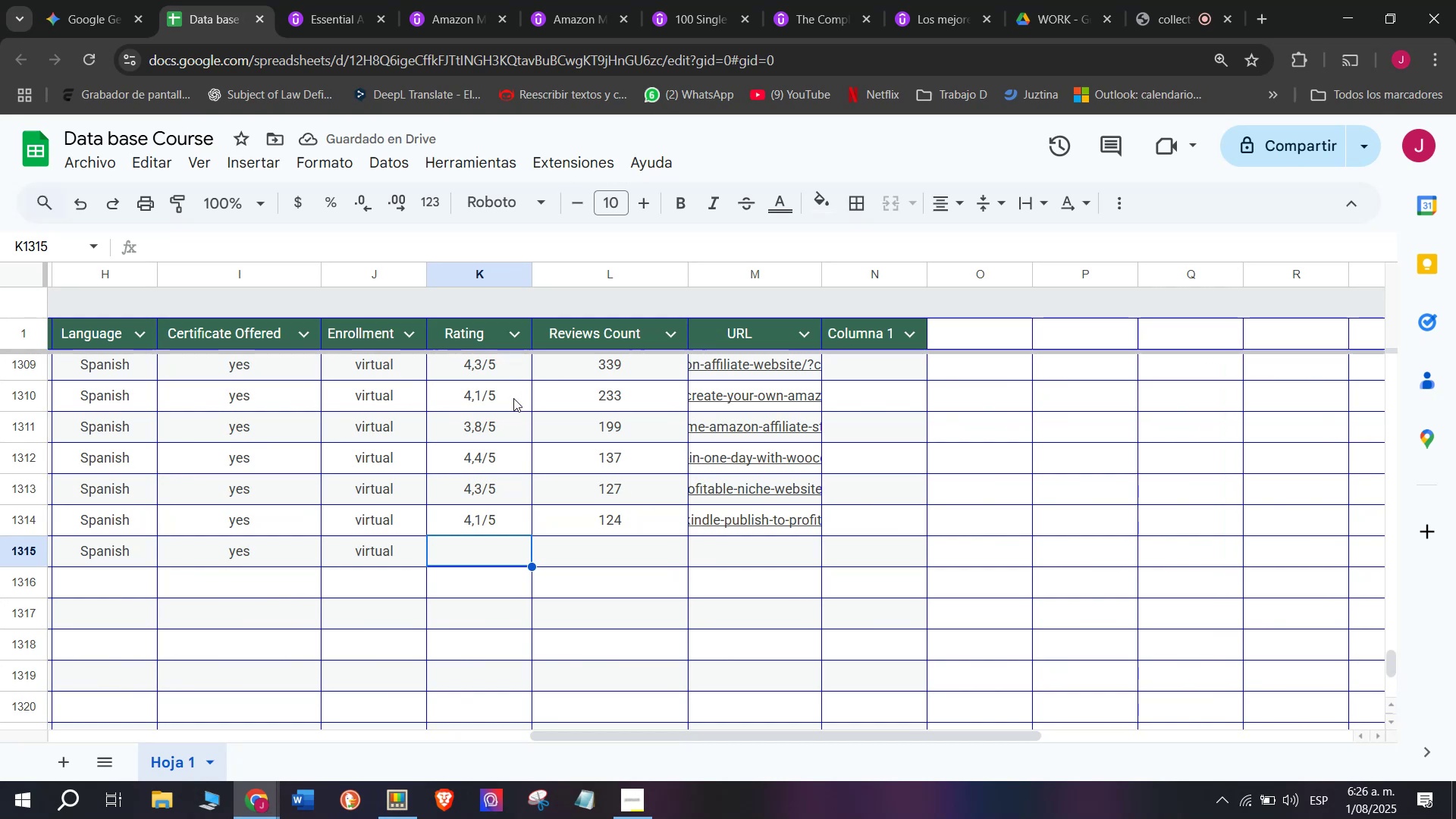 
left_click([493, 372])
 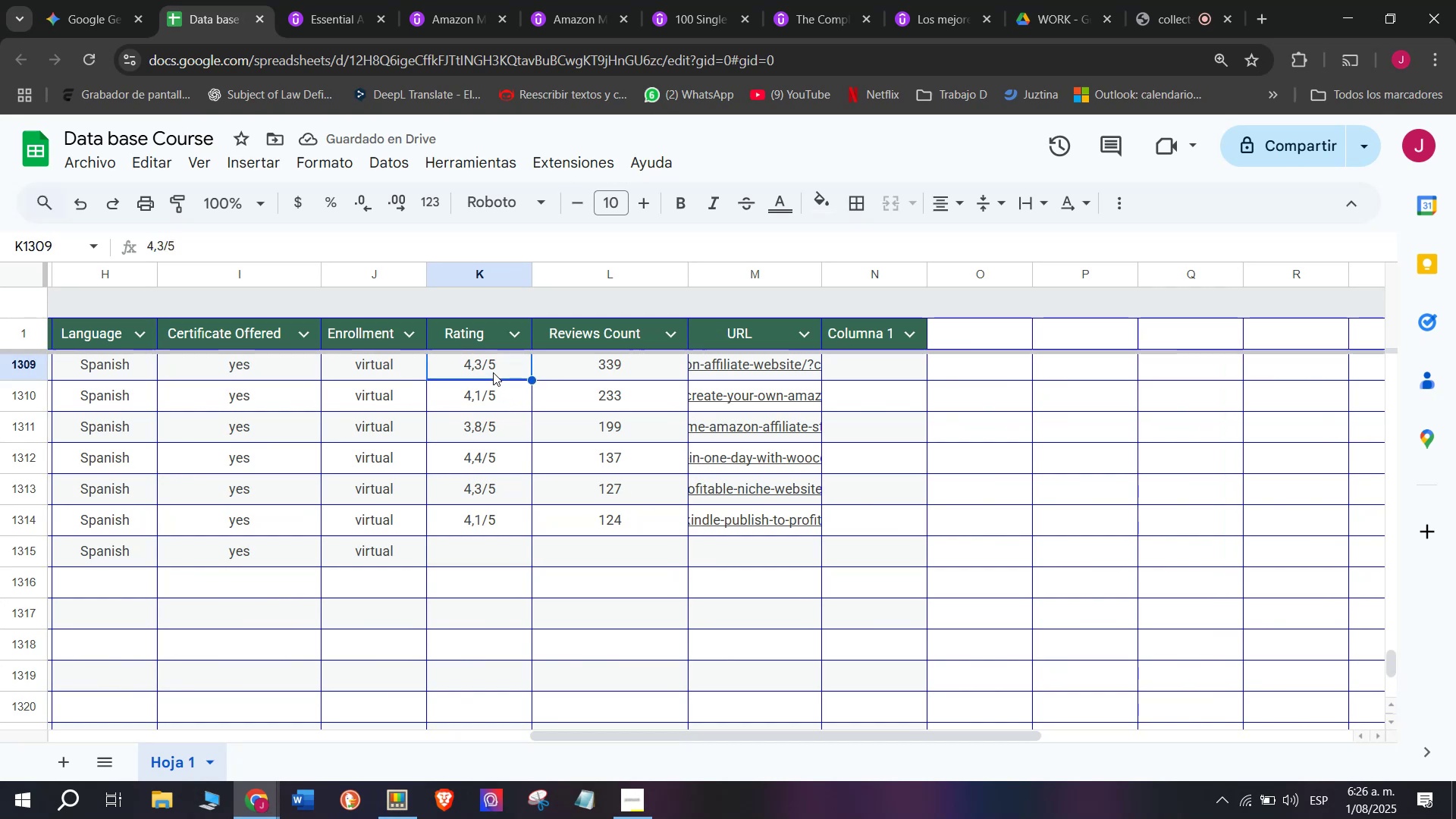 
key(Break)
 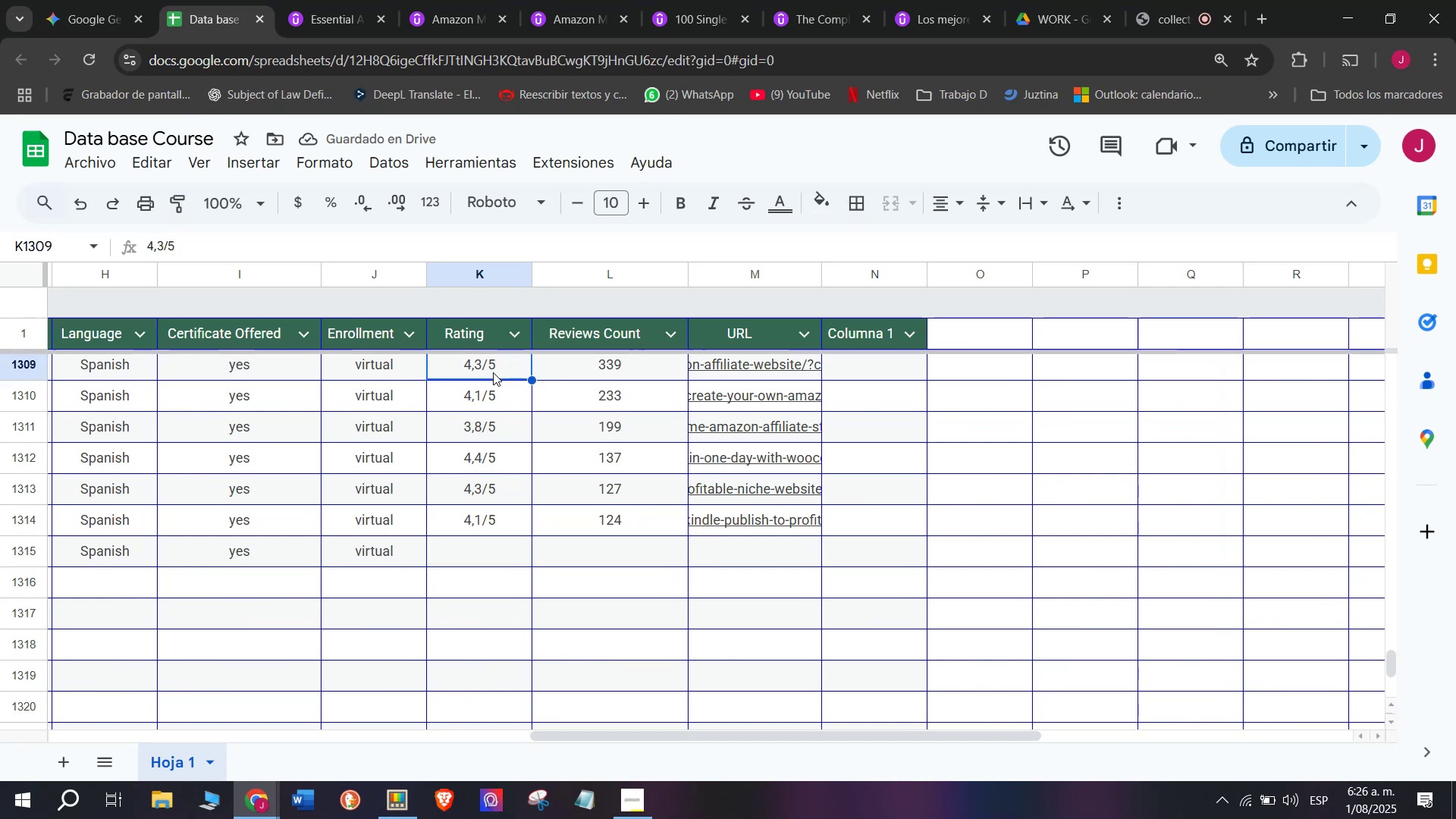 
key(Control+ControlLeft)
 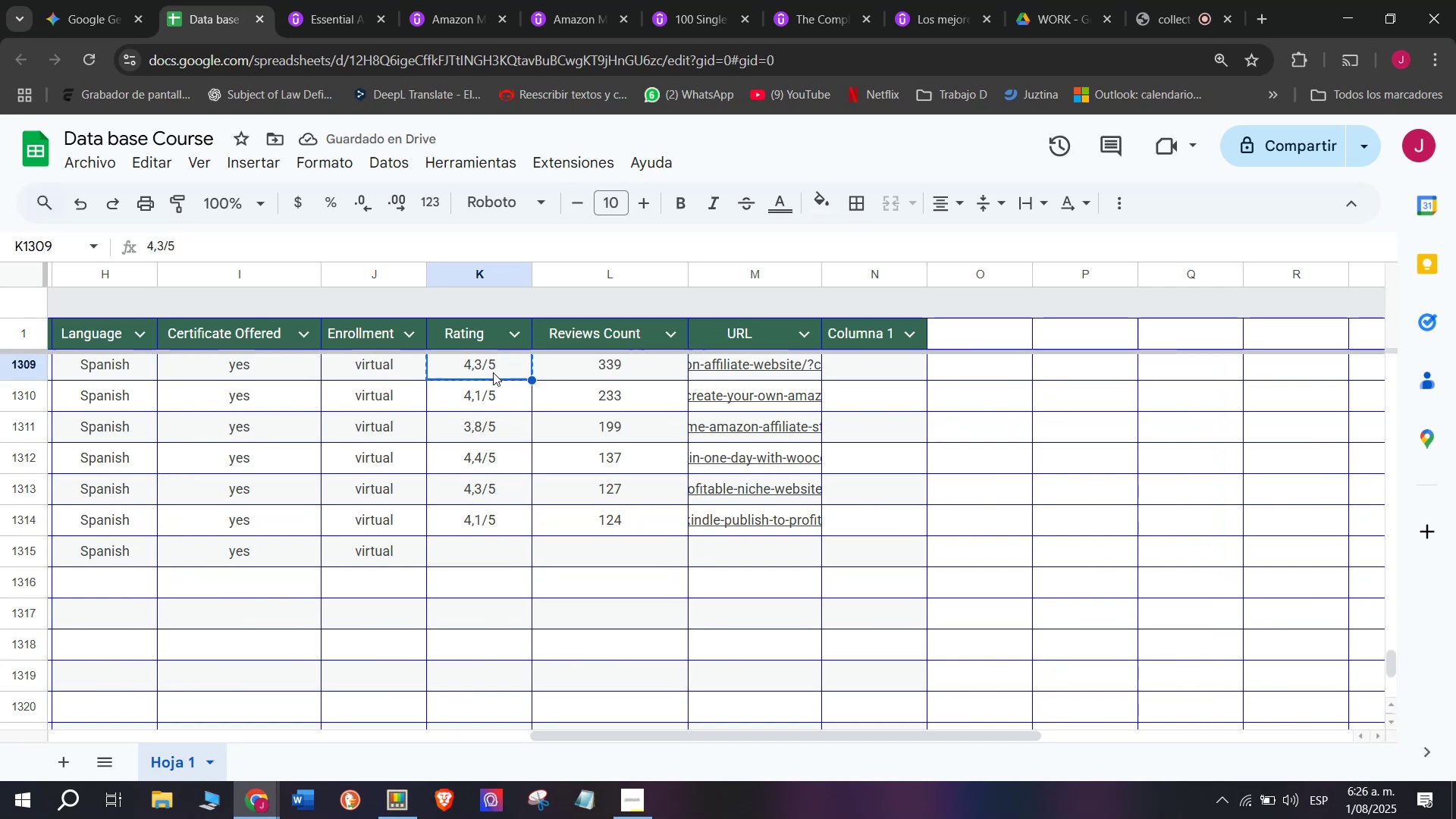 
key(Control+C)
 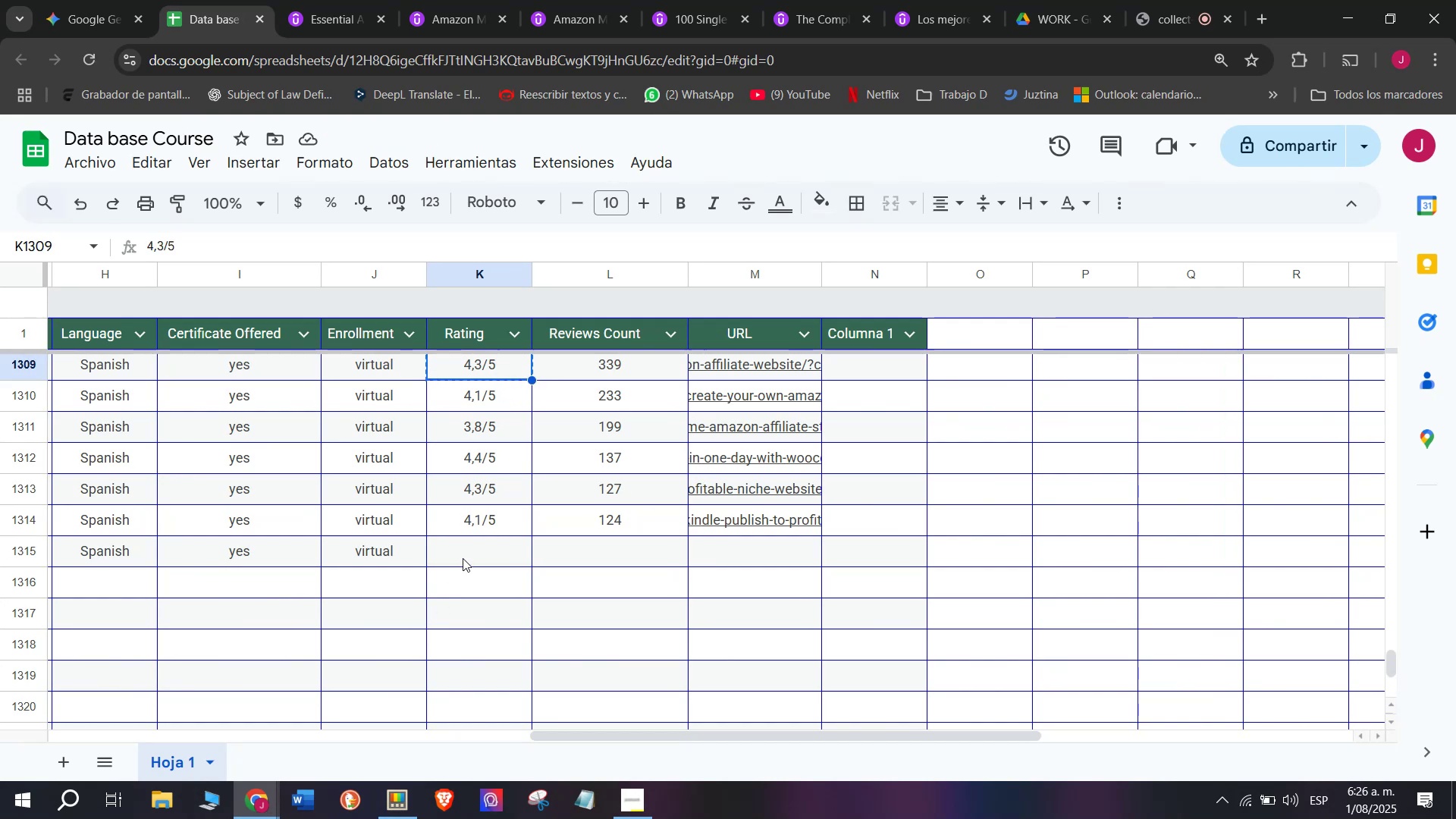 
left_click([469, 551])
 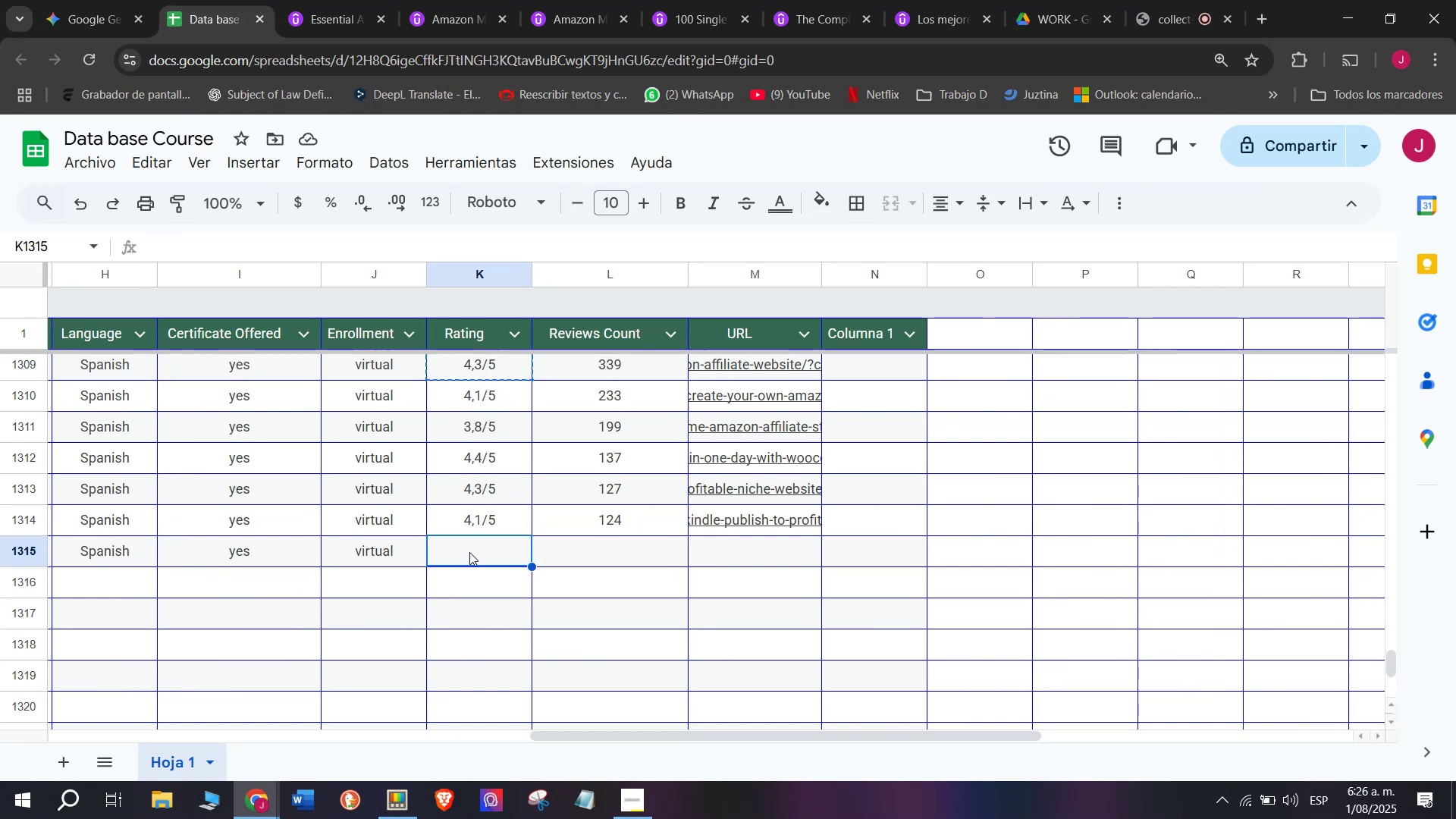 
key(Control+ControlLeft)
 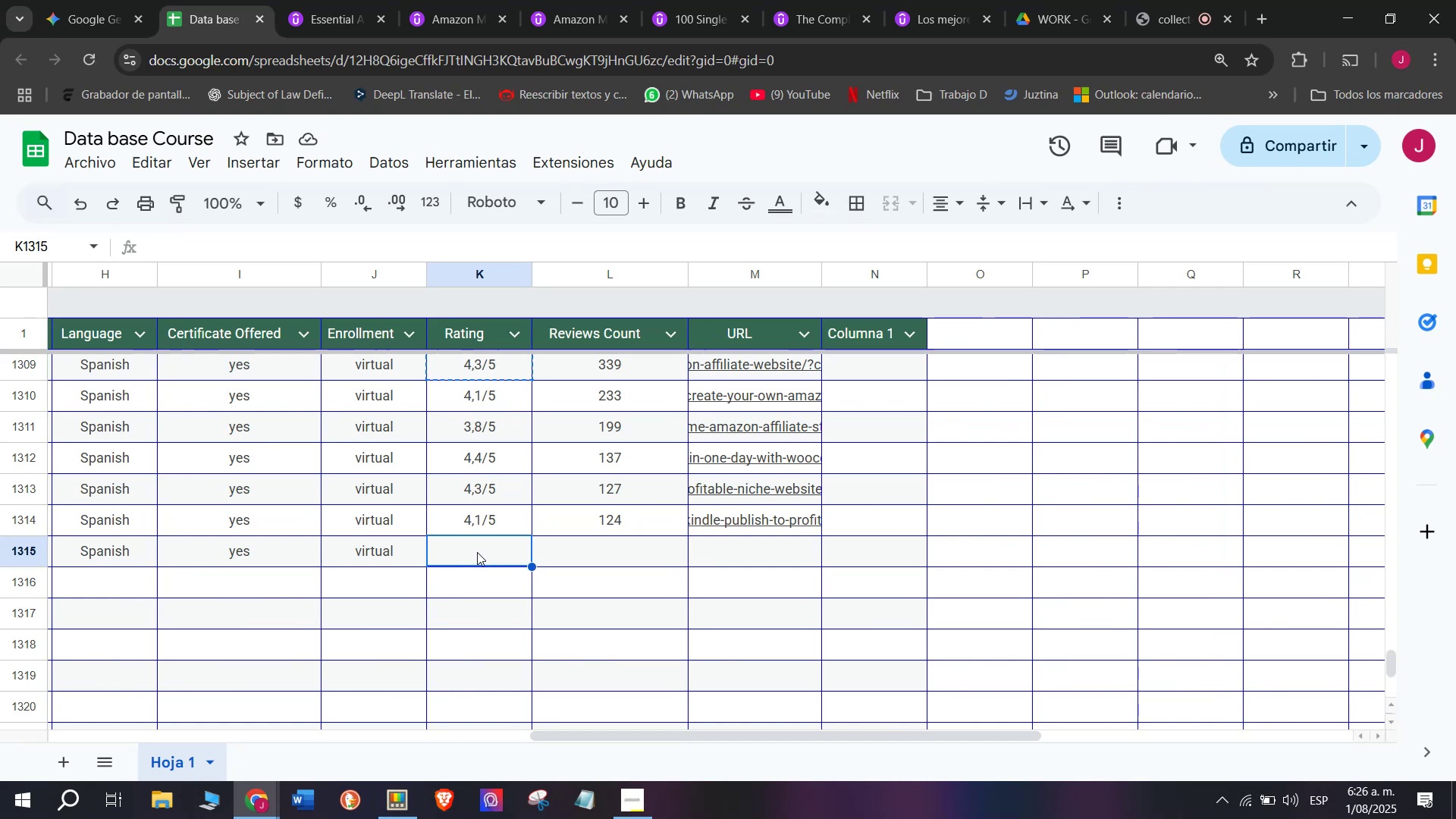 
key(Z)
 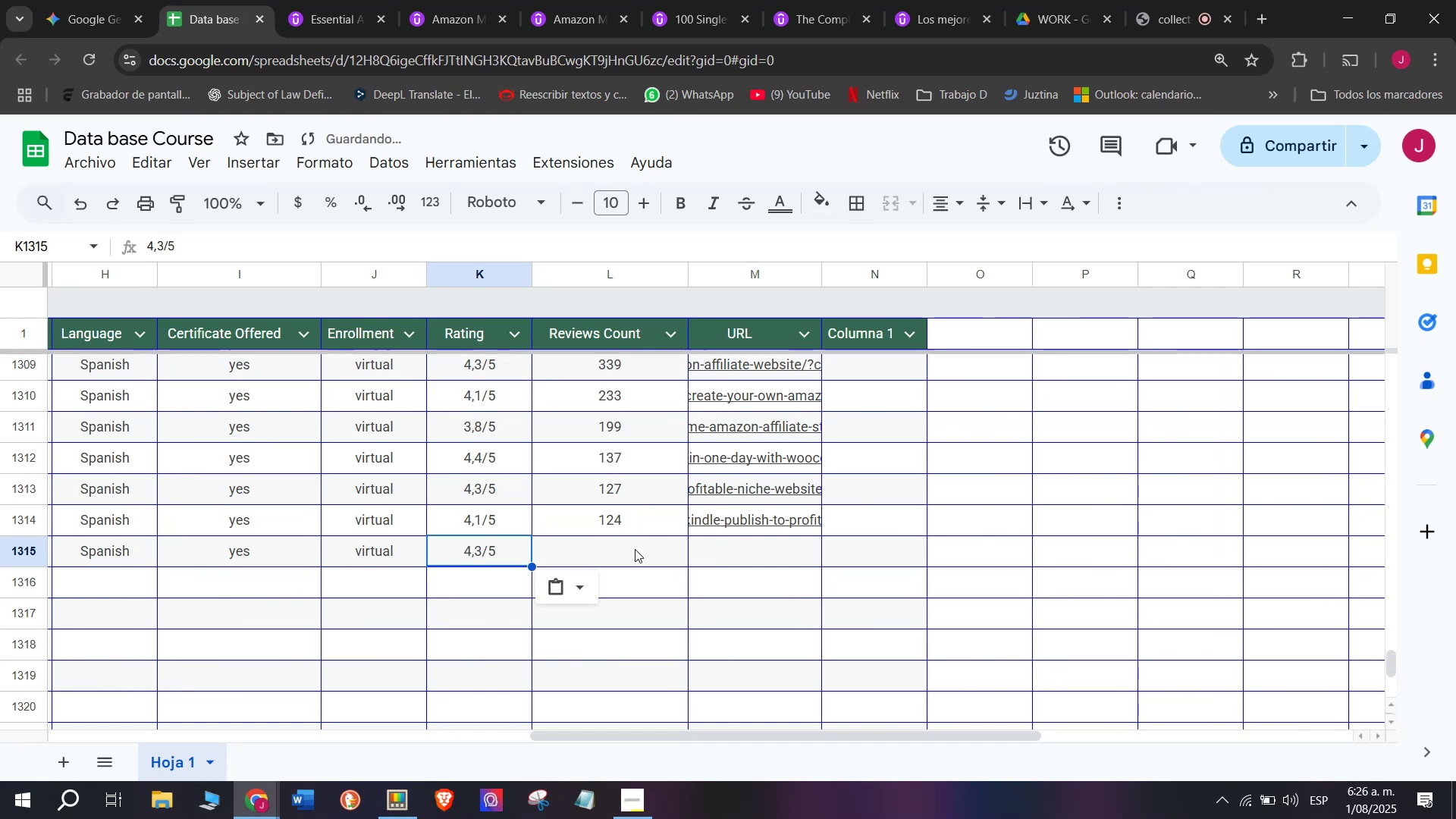 
key(Control+V)
 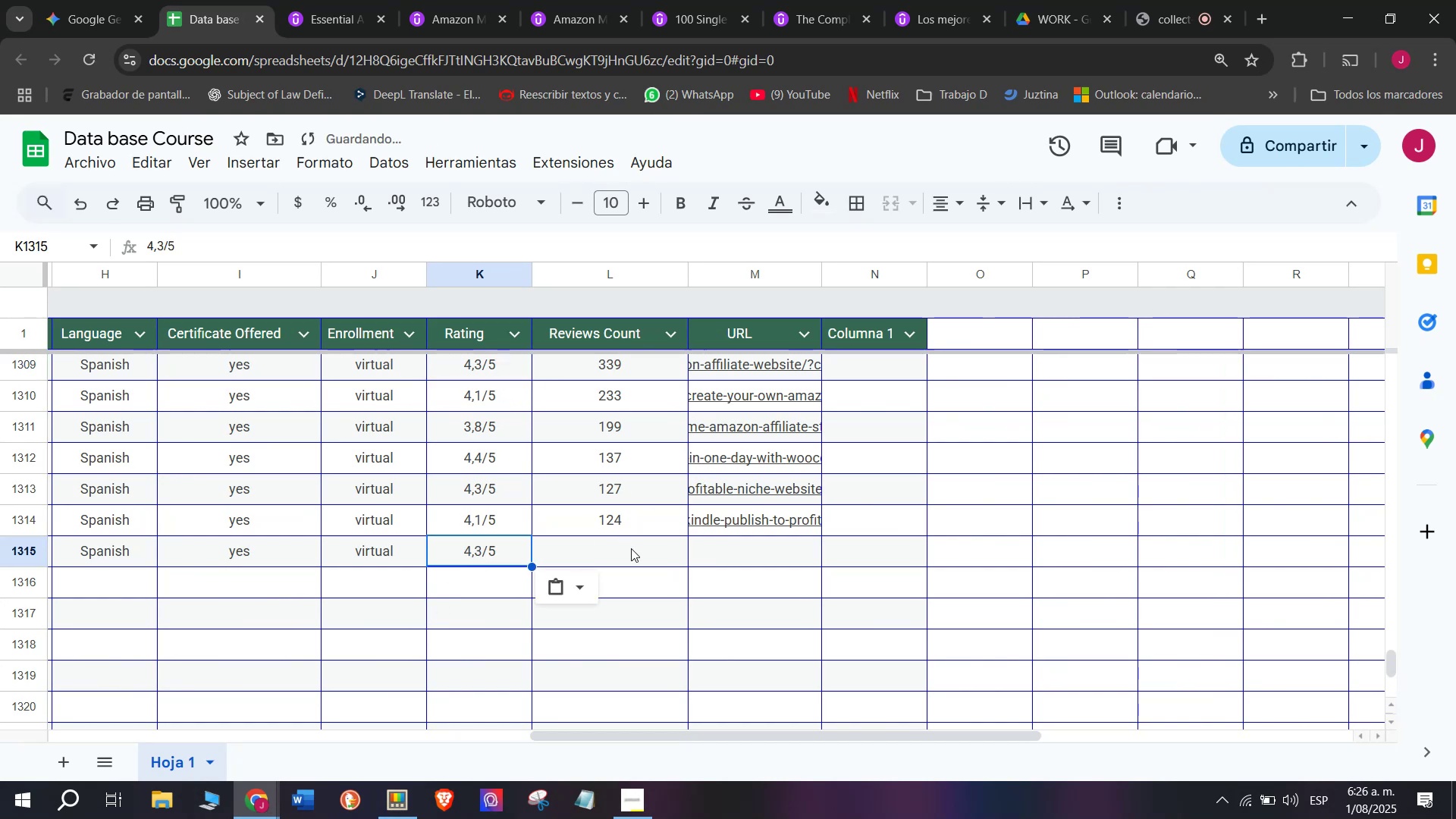 
left_click([635, 549])
 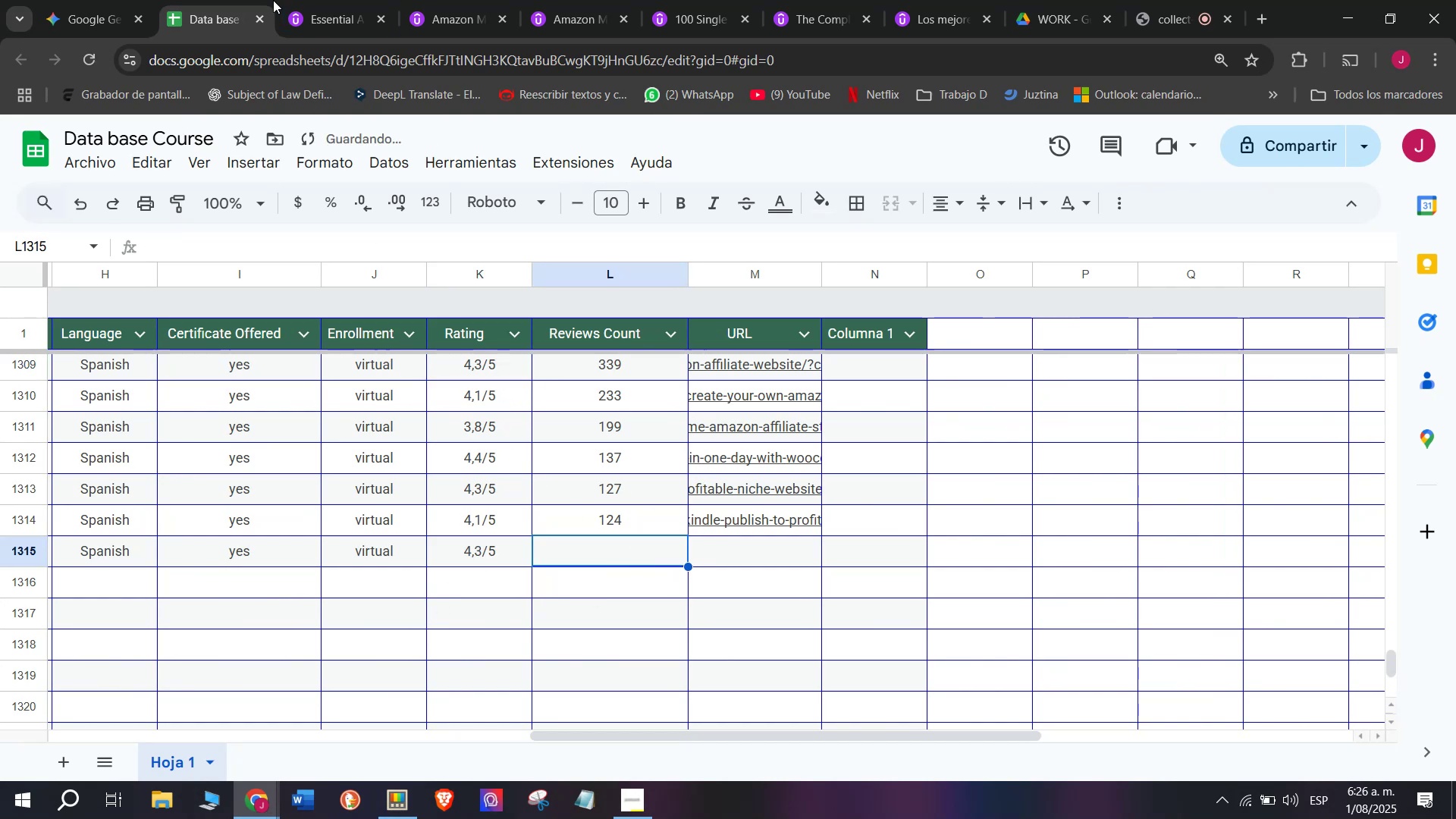 
left_click([321, 0])
 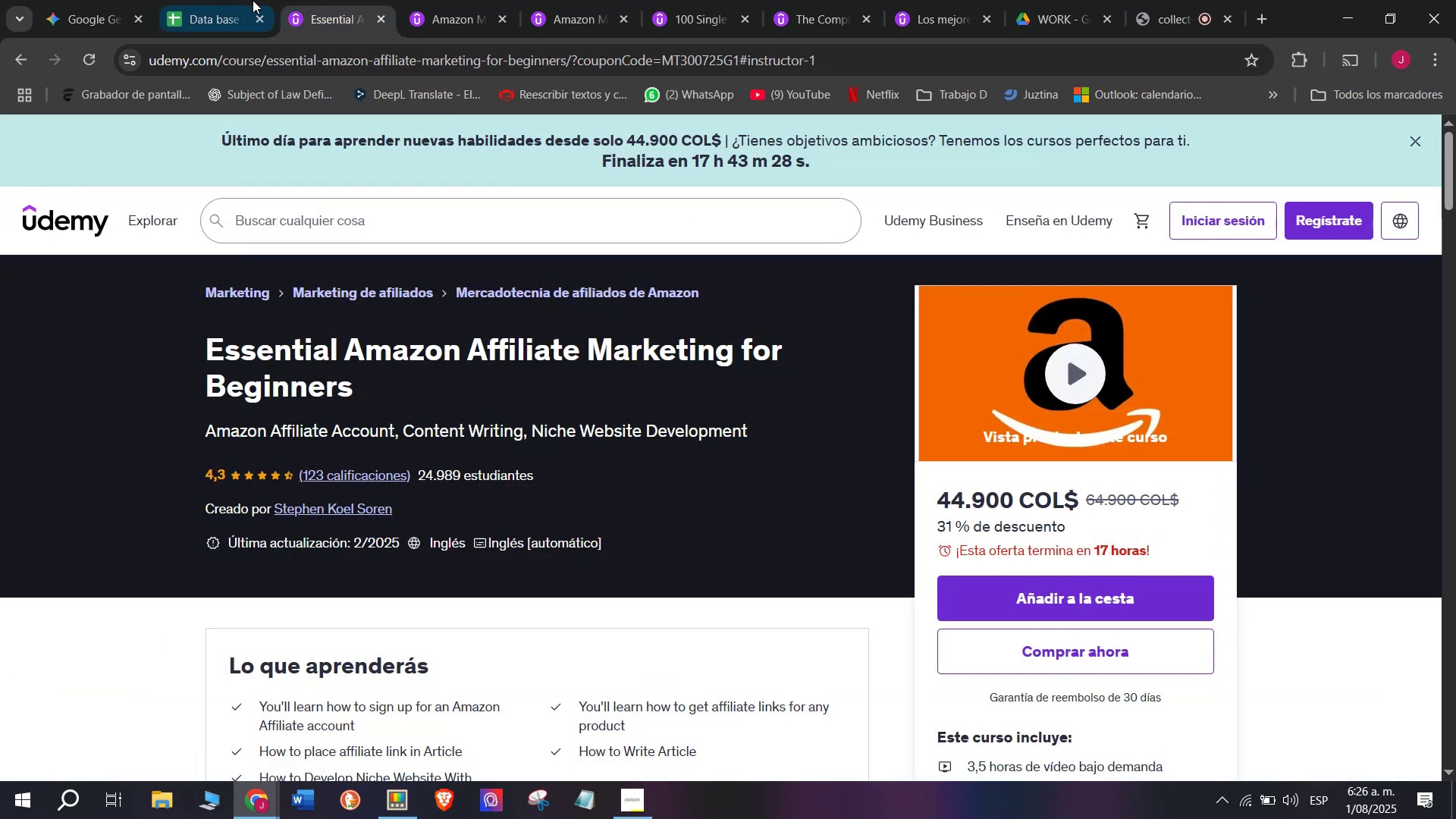 
left_click([237, 0])
 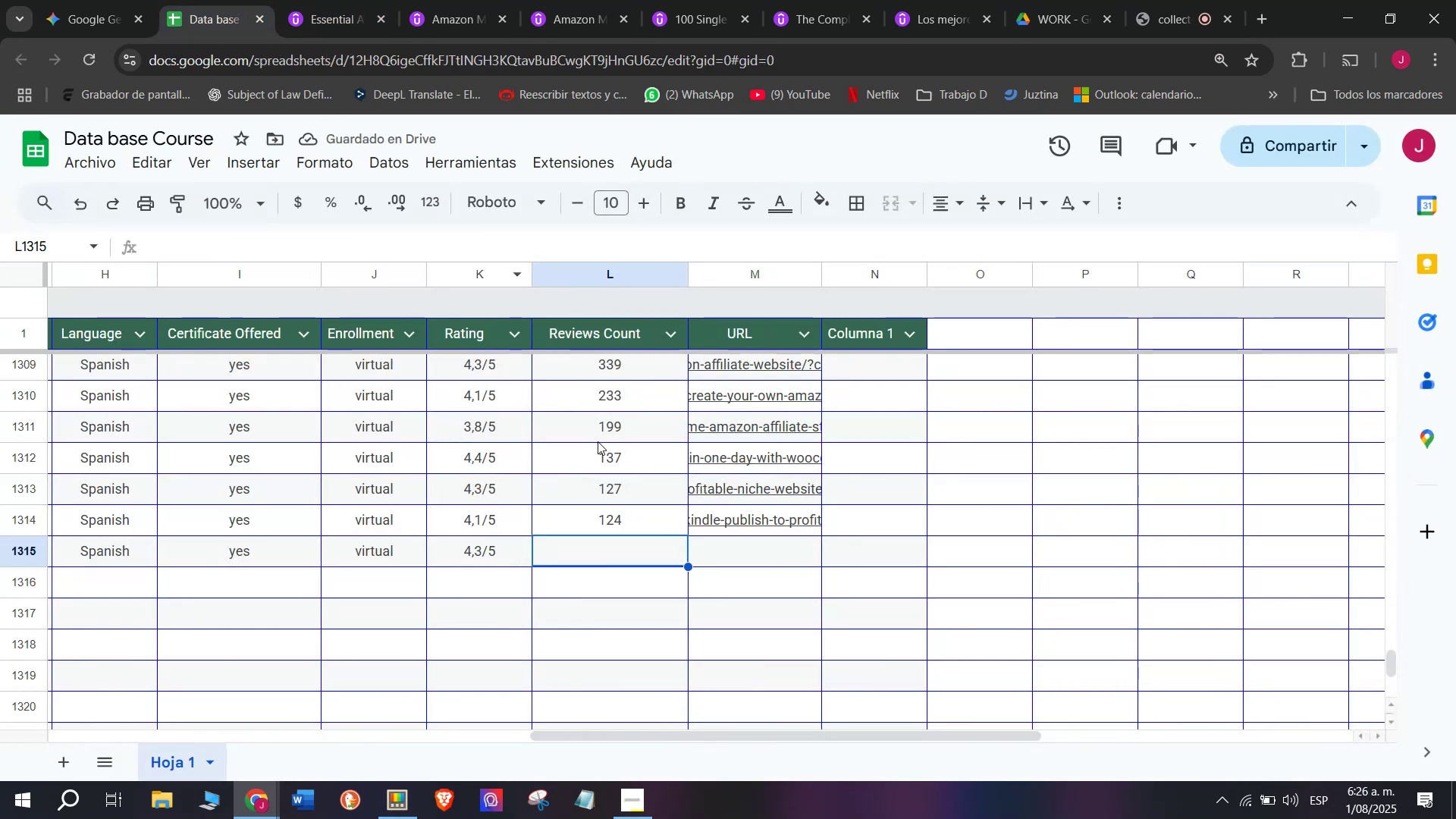 
type(123)
 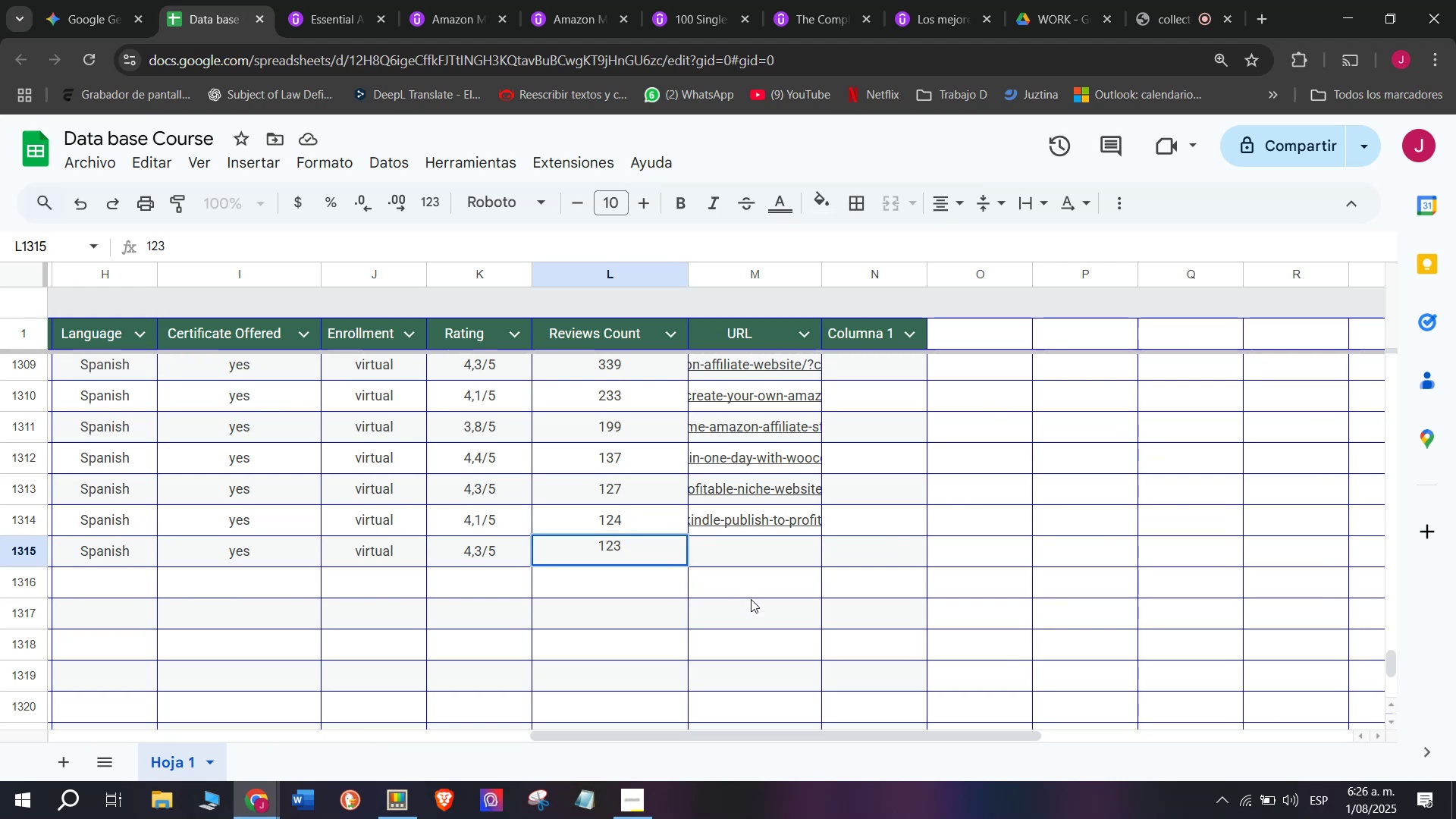 
left_click([760, 554])
 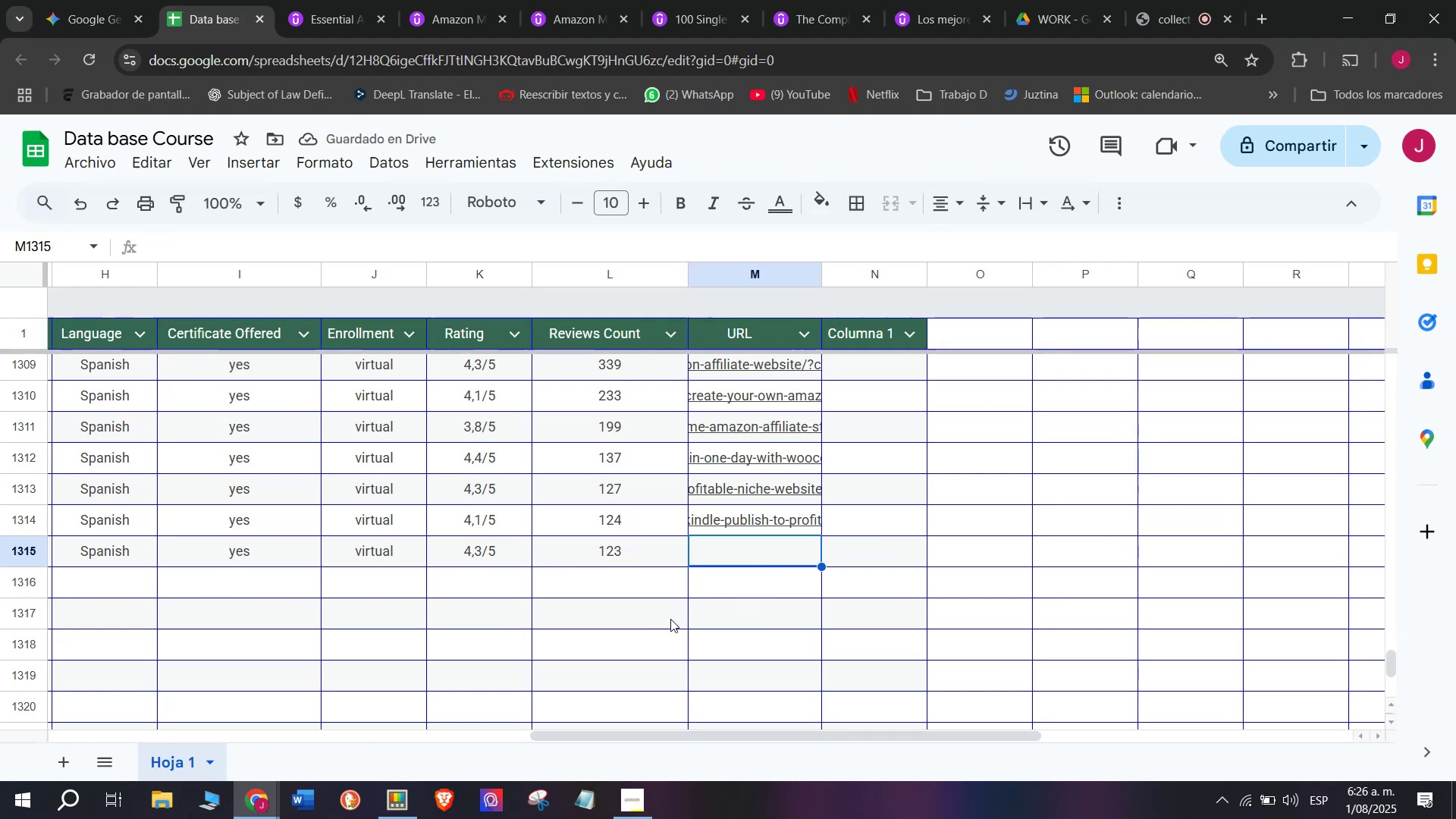 
left_click([344, 0])
 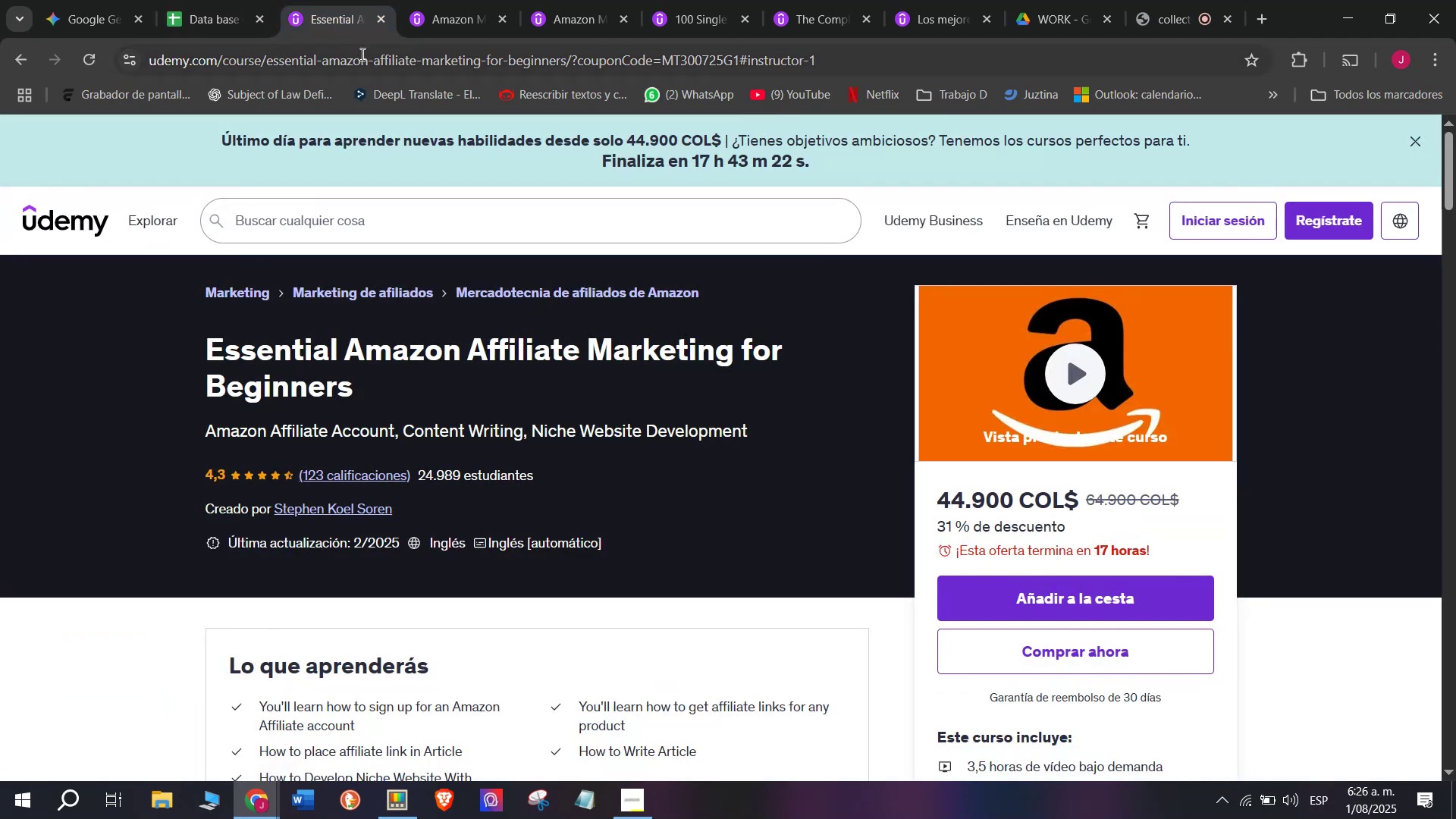 
left_click([364, 58])
 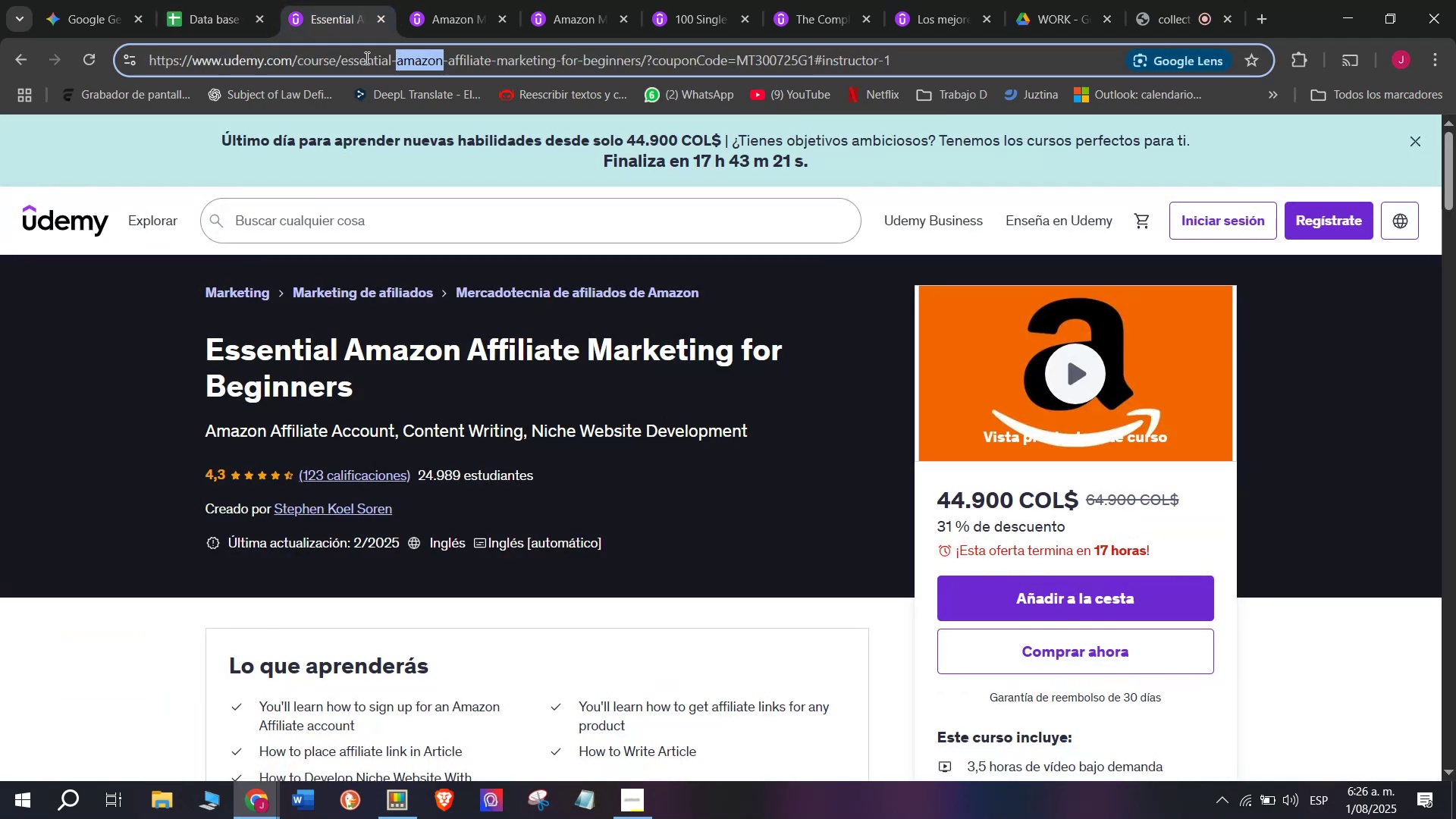 
triple_click([366, 58])
 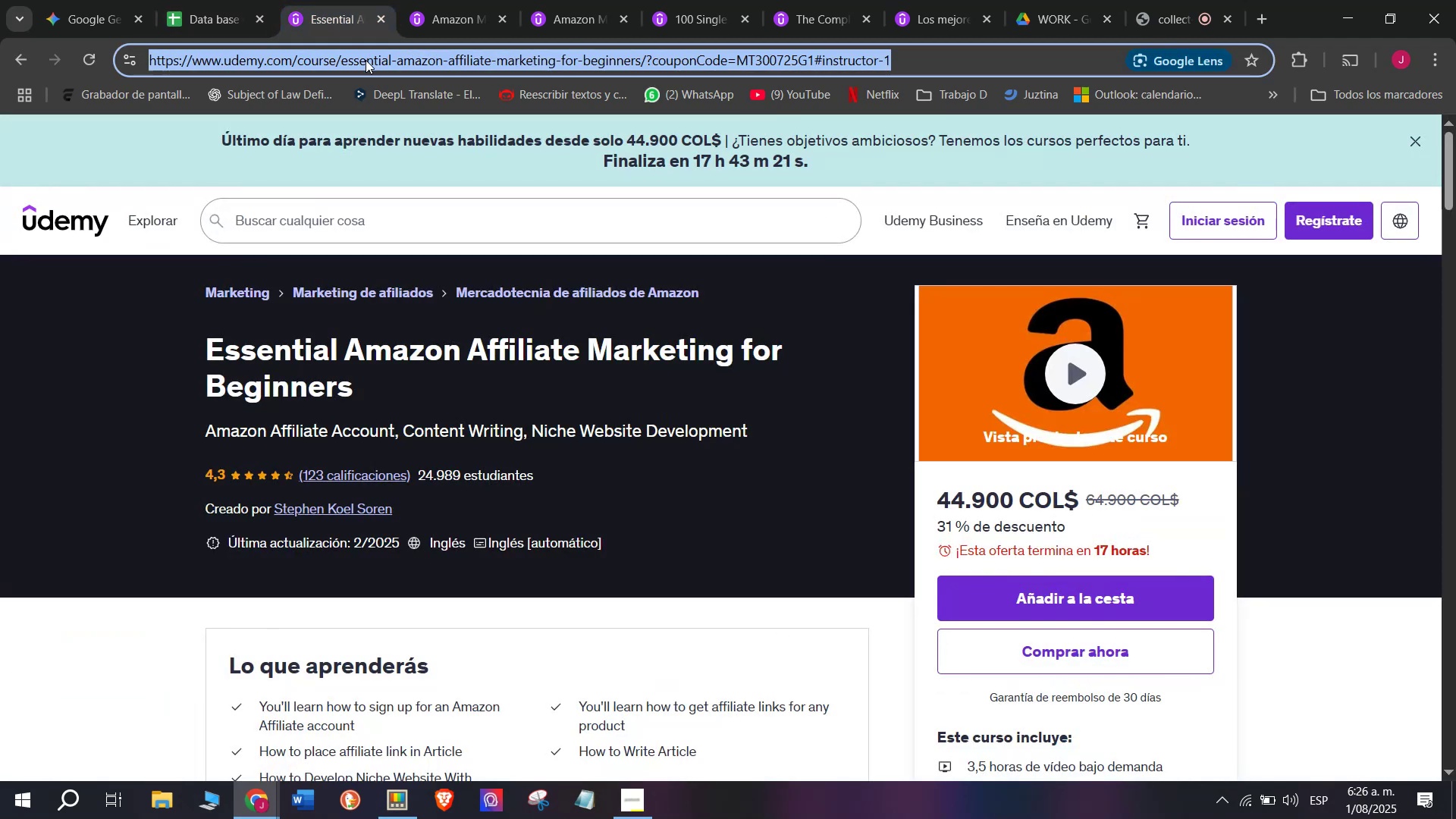 
key(Break)
 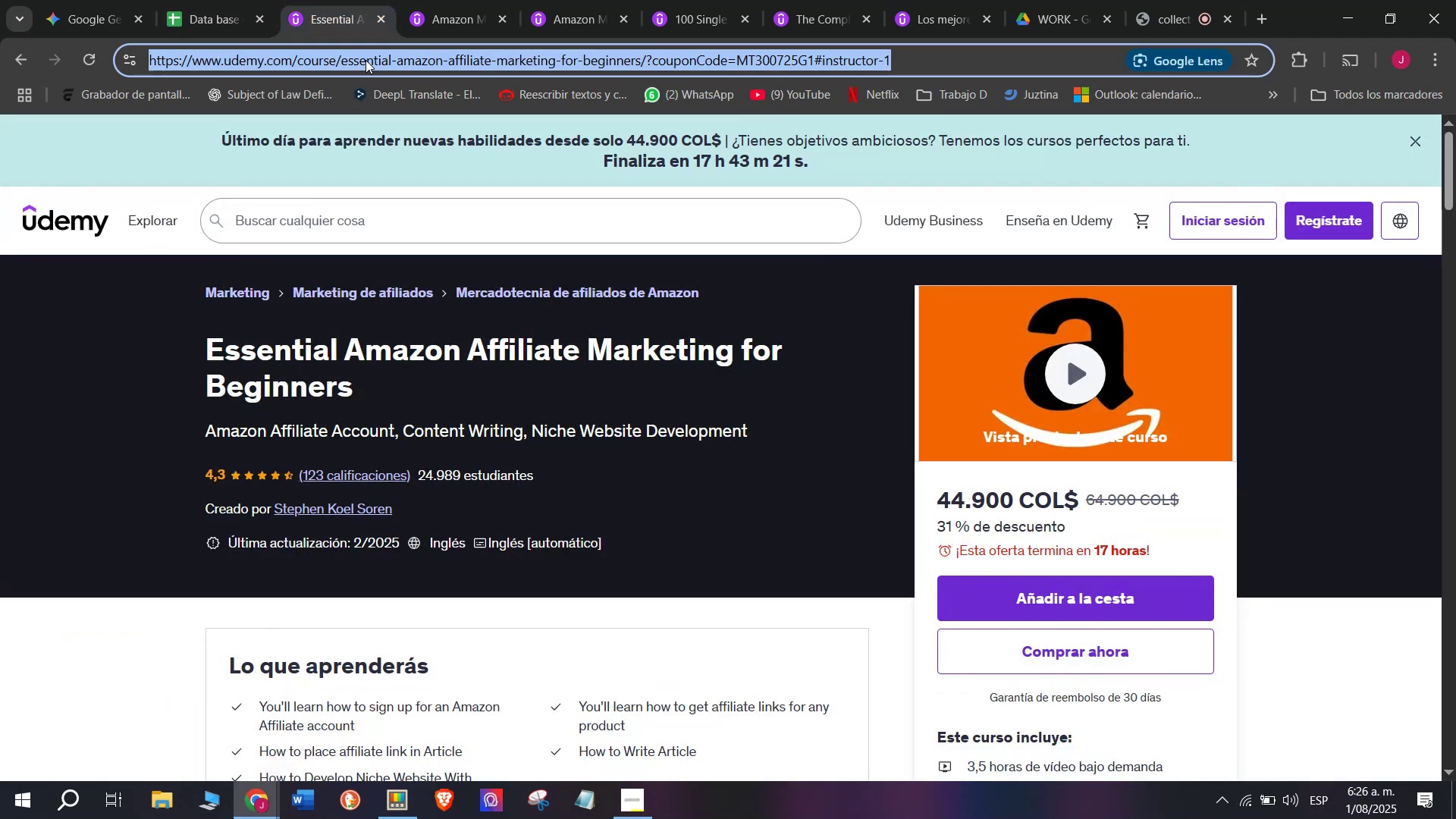 
key(Control+ControlLeft)
 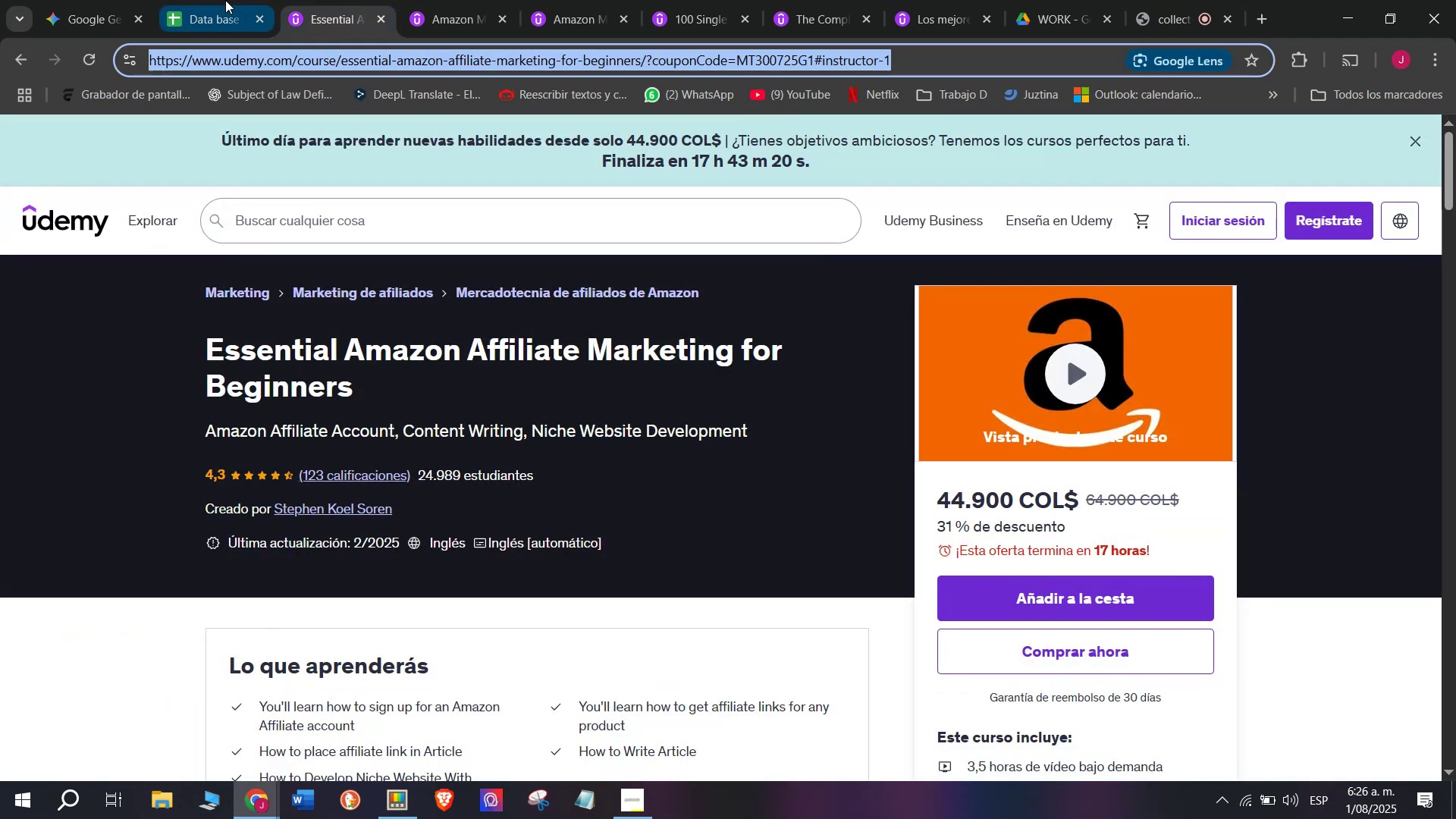 
key(Control+C)
 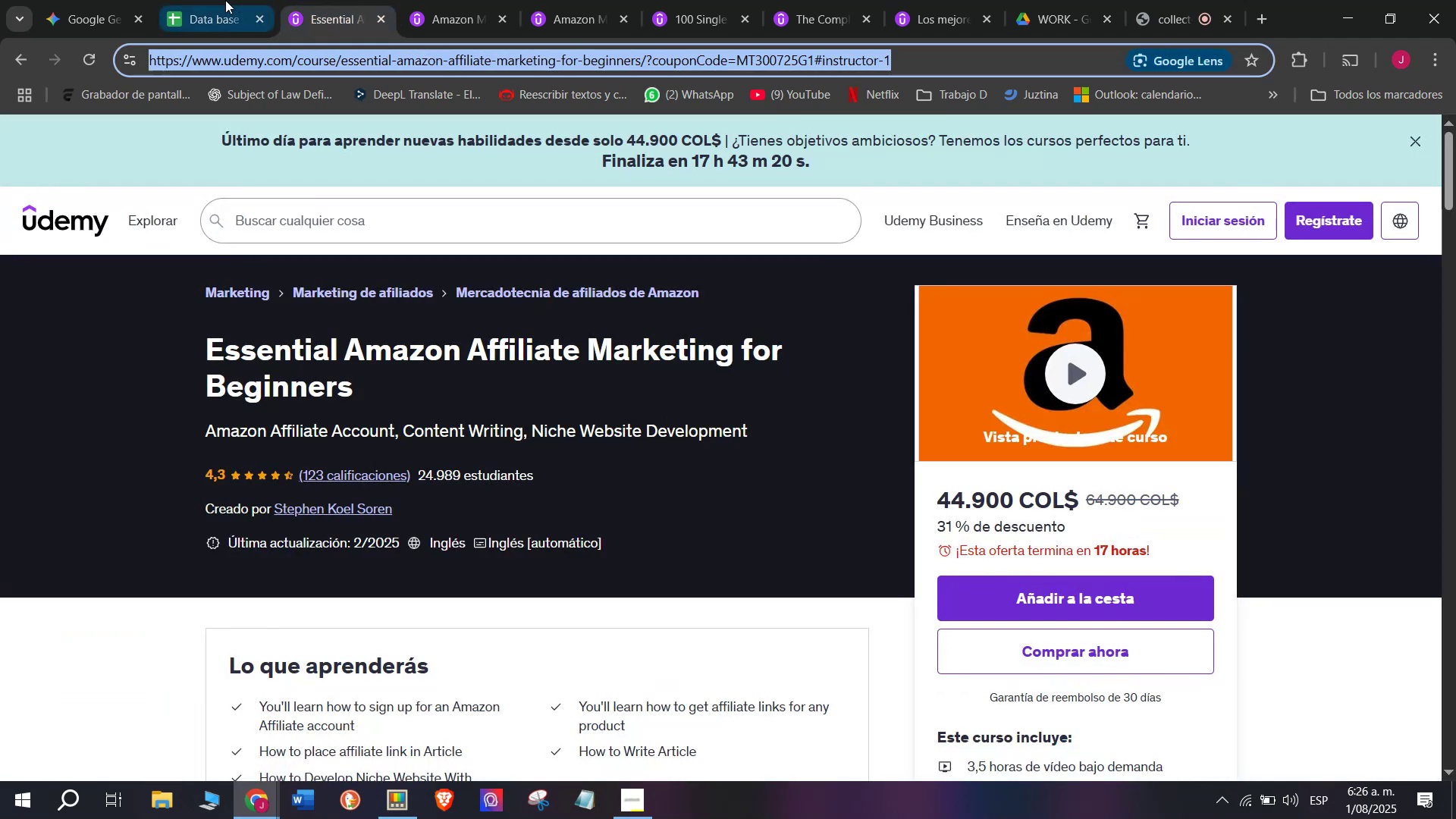 
left_click([225, 0])
 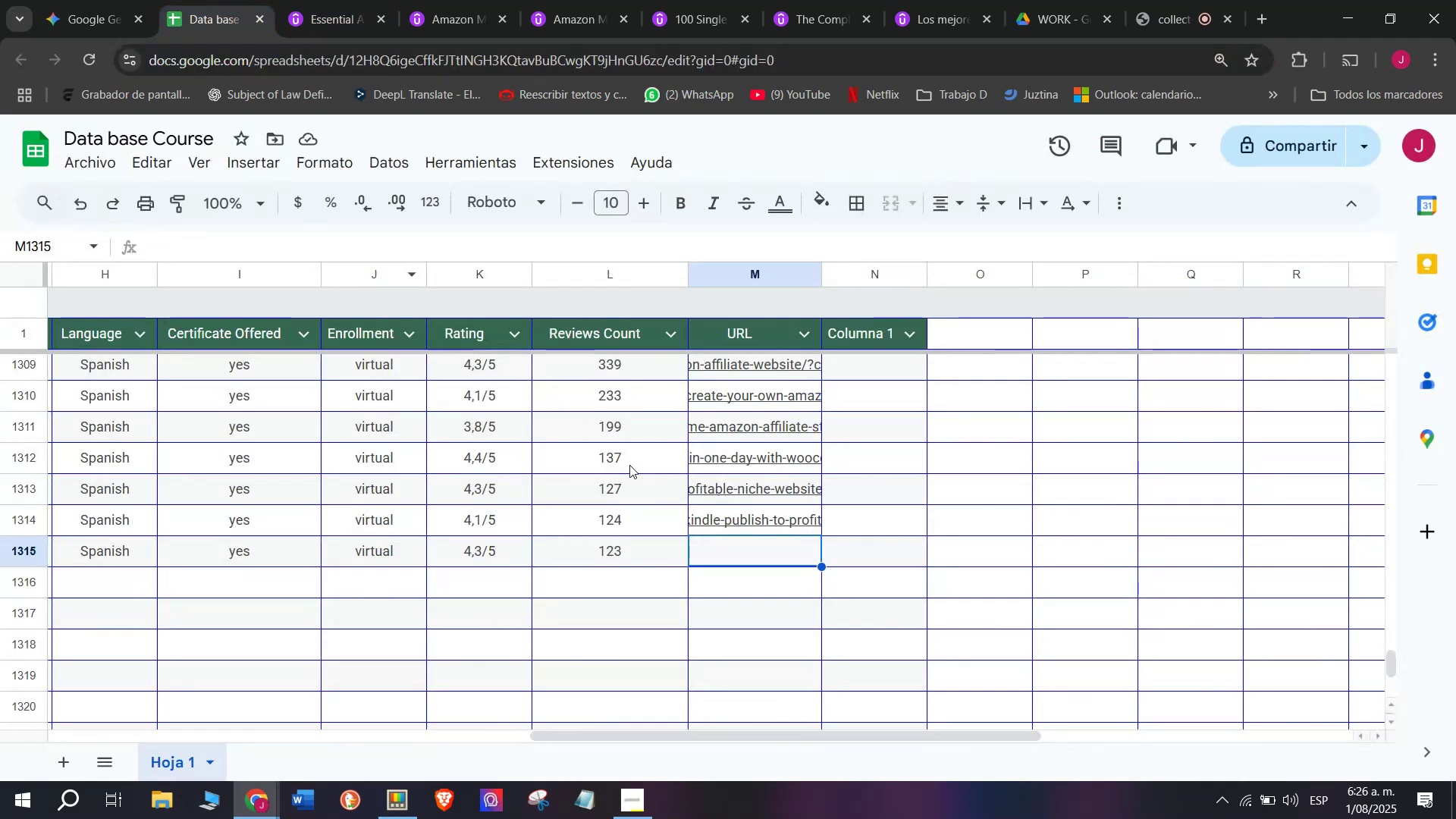 
key(Z)
 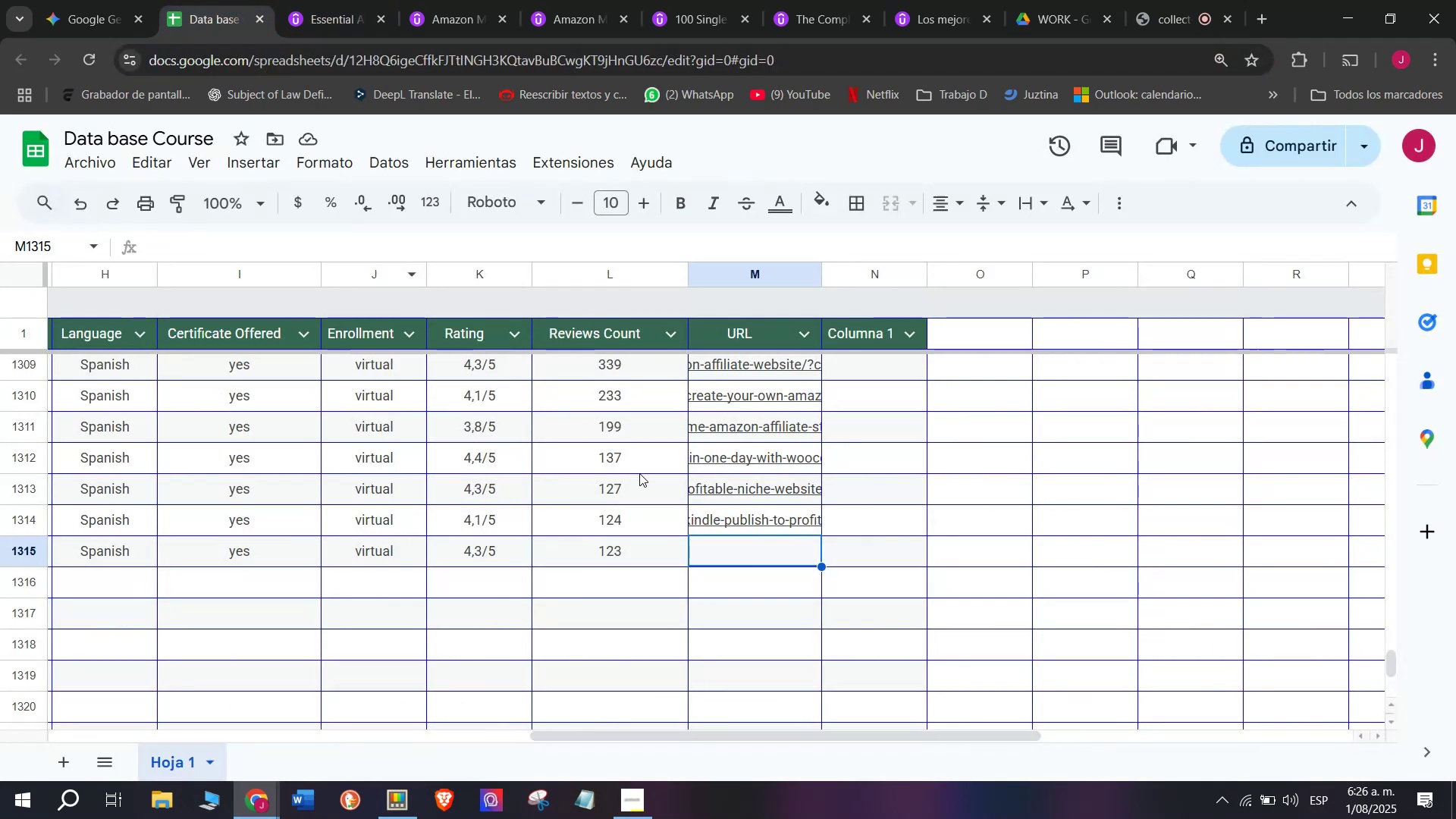 
key(Control+ControlLeft)
 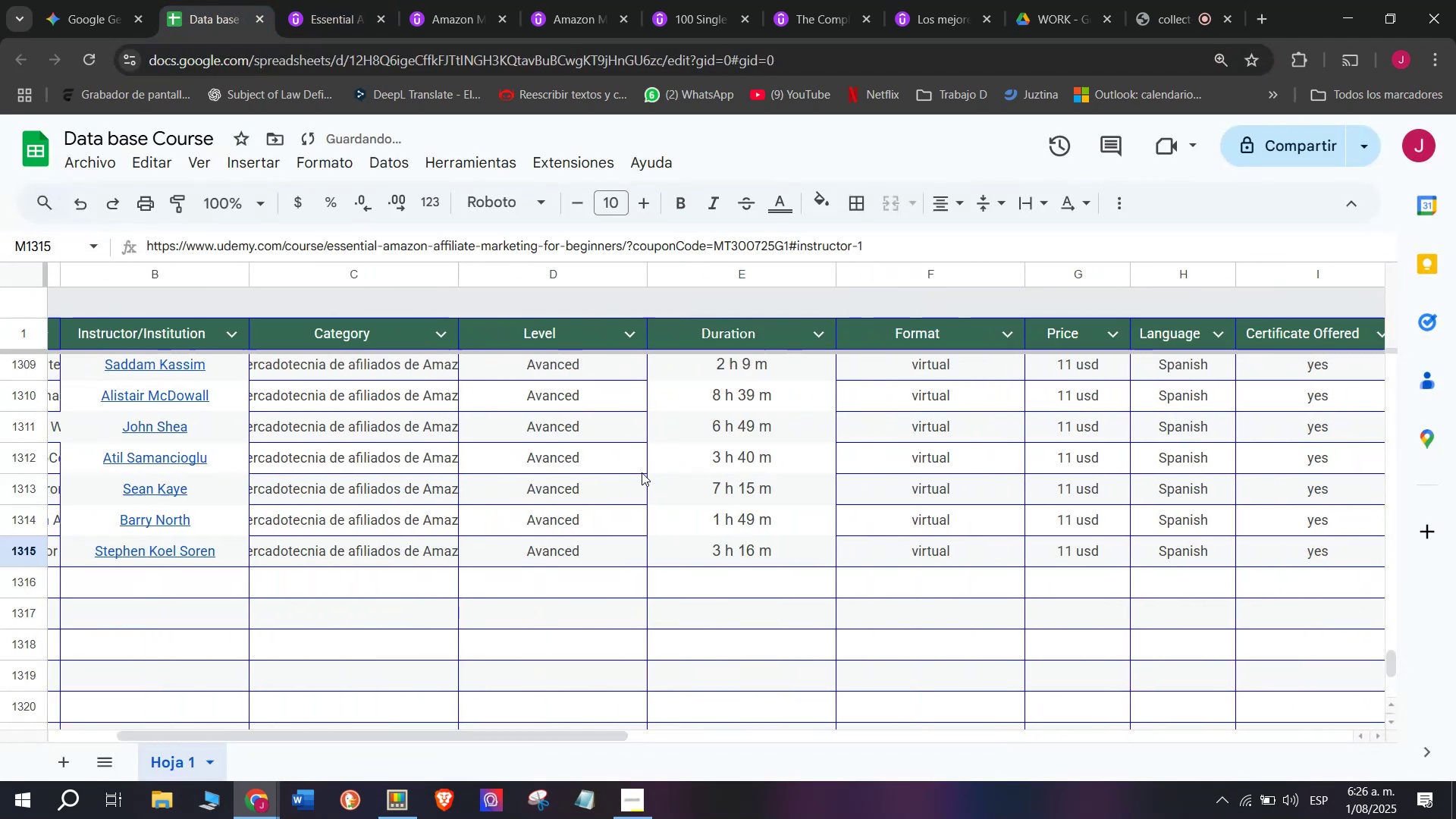 
key(Control+V)
 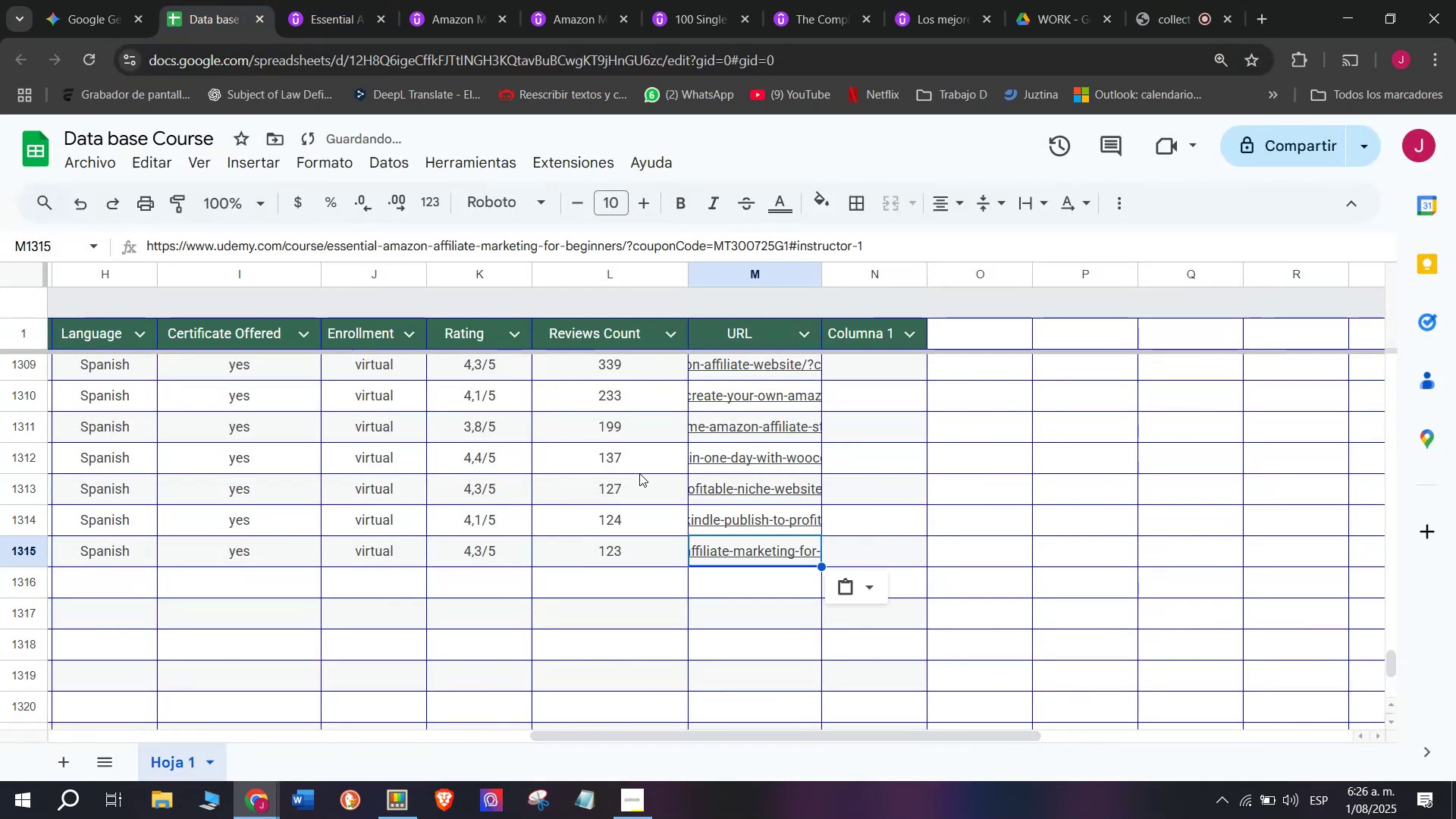 
scroll: coordinate [206, 592], scroll_direction: up, amount: 3.0
 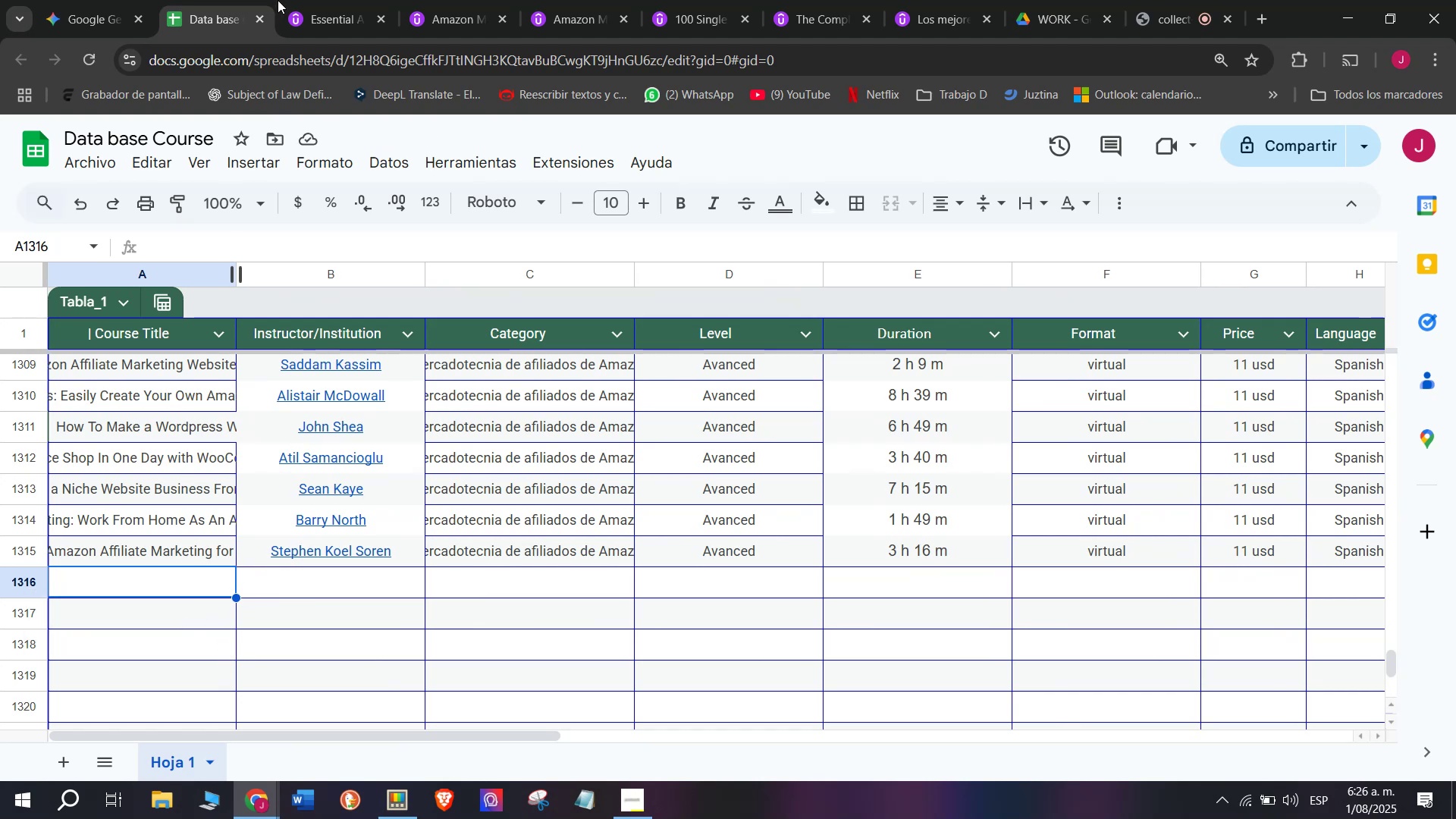 
wait(10.13)
 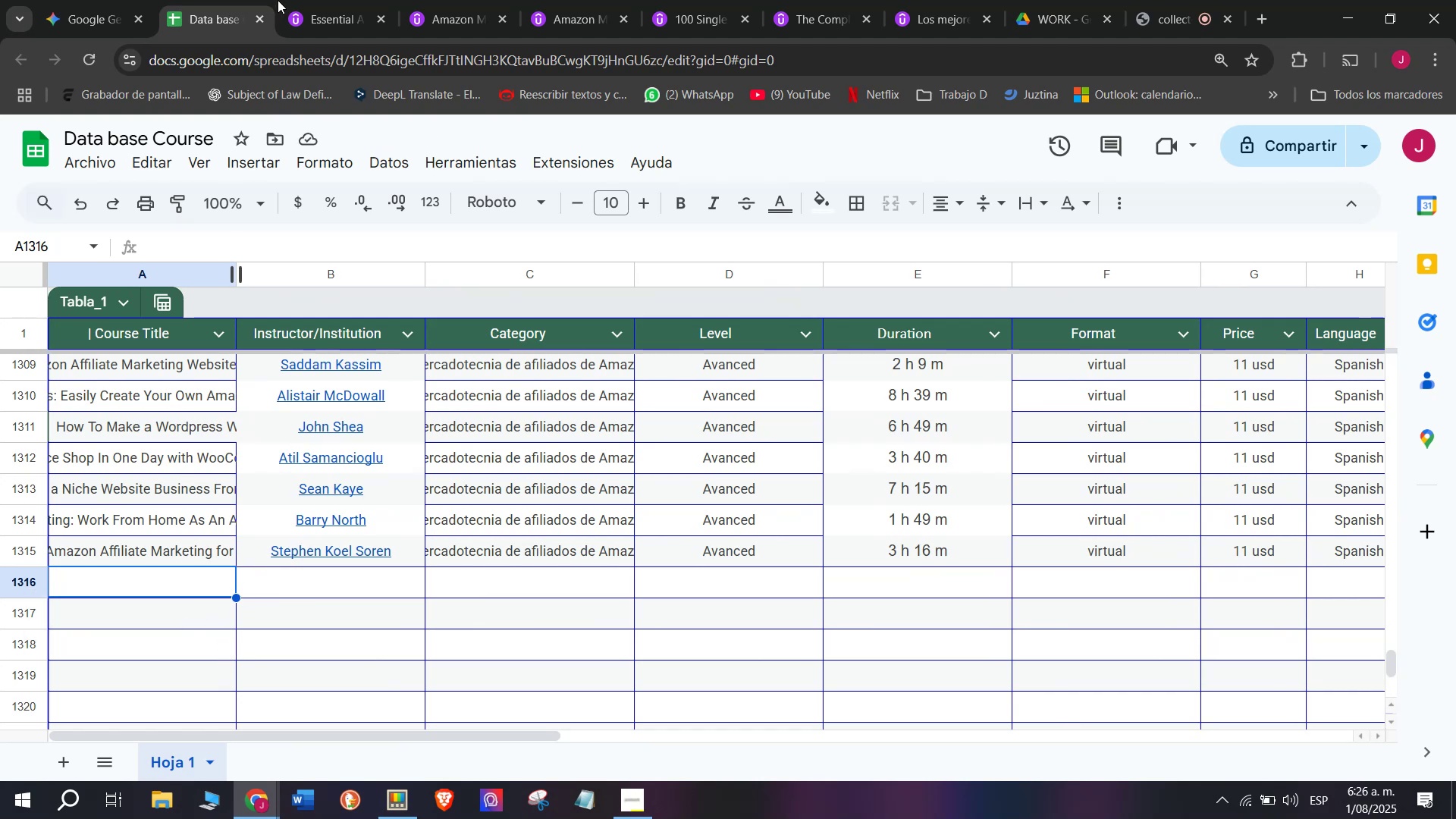 
left_click([379, 0])
 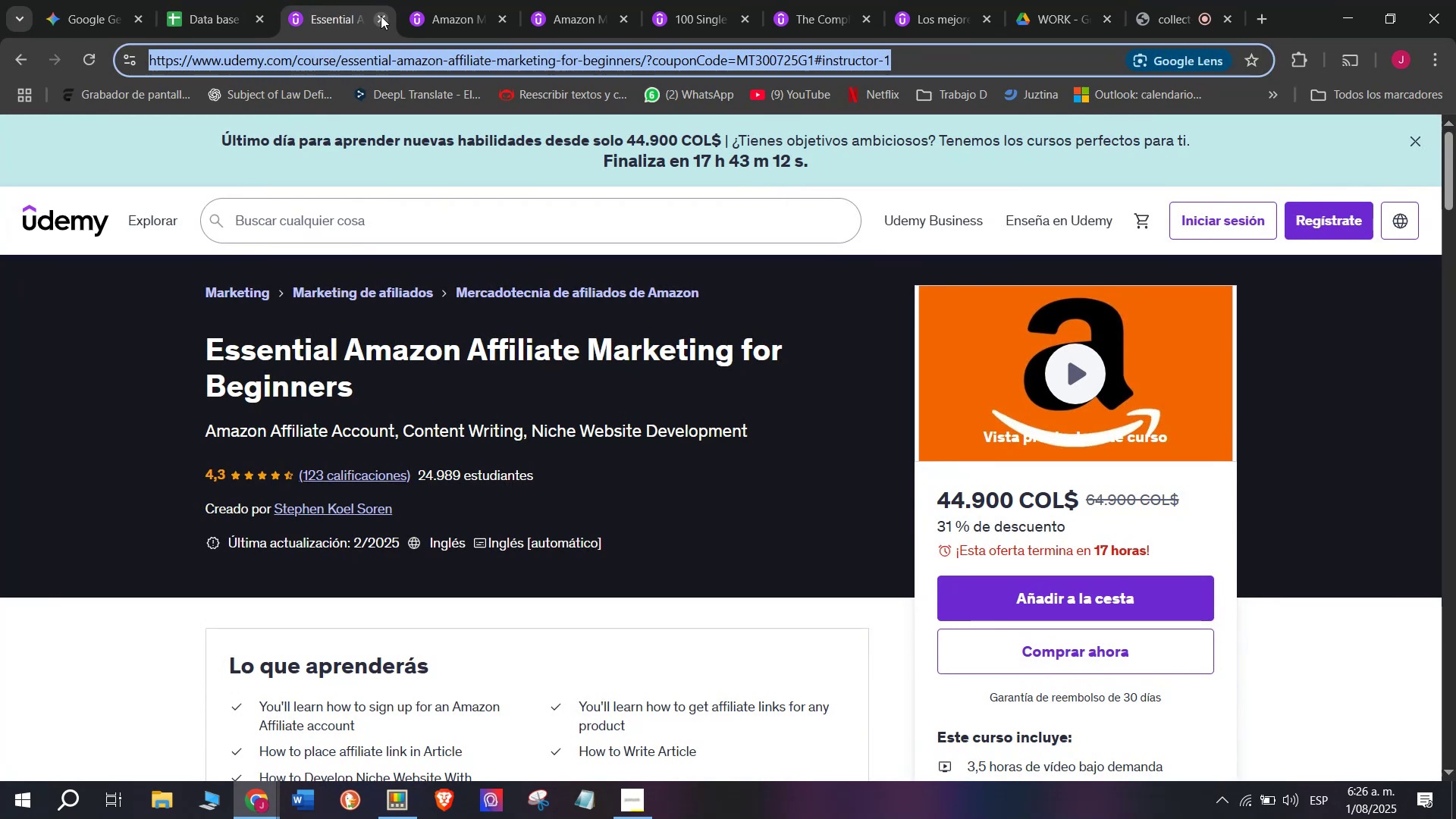 
left_click([381, 16])
 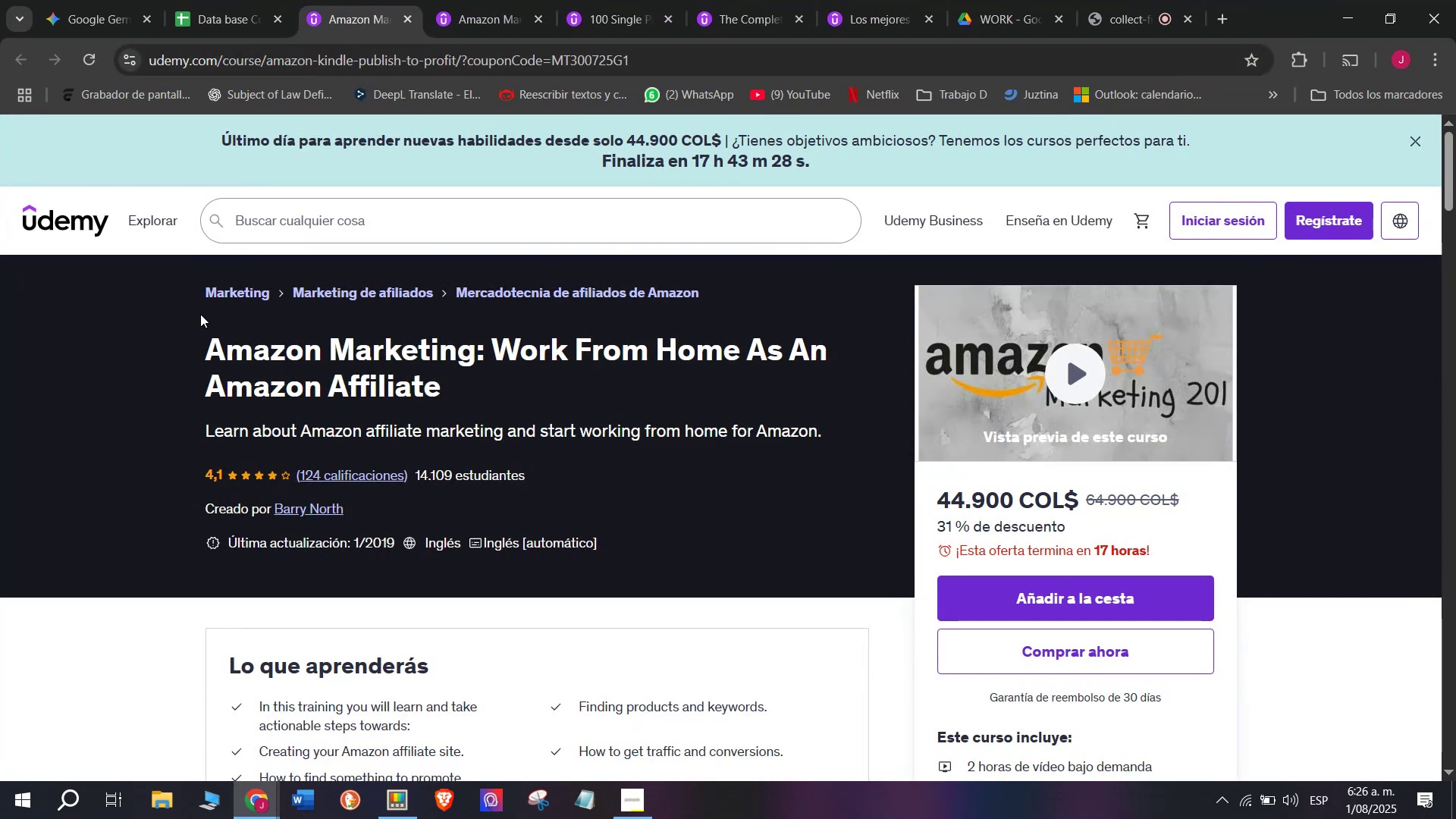 
left_click_drag(start_coordinate=[190, 335], to_coordinate=[491, 390])
 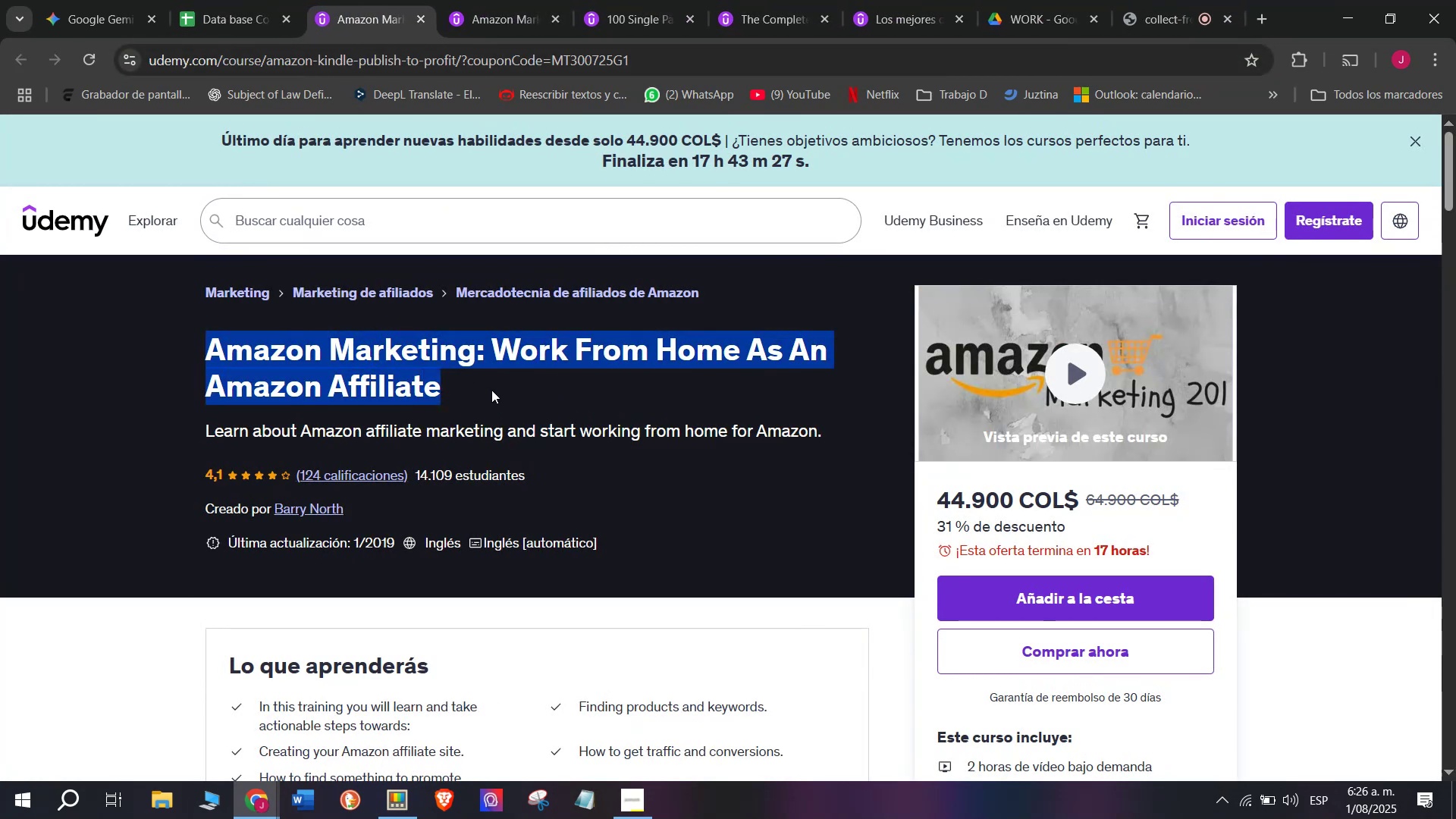 
key(Control+ControlLeft)
 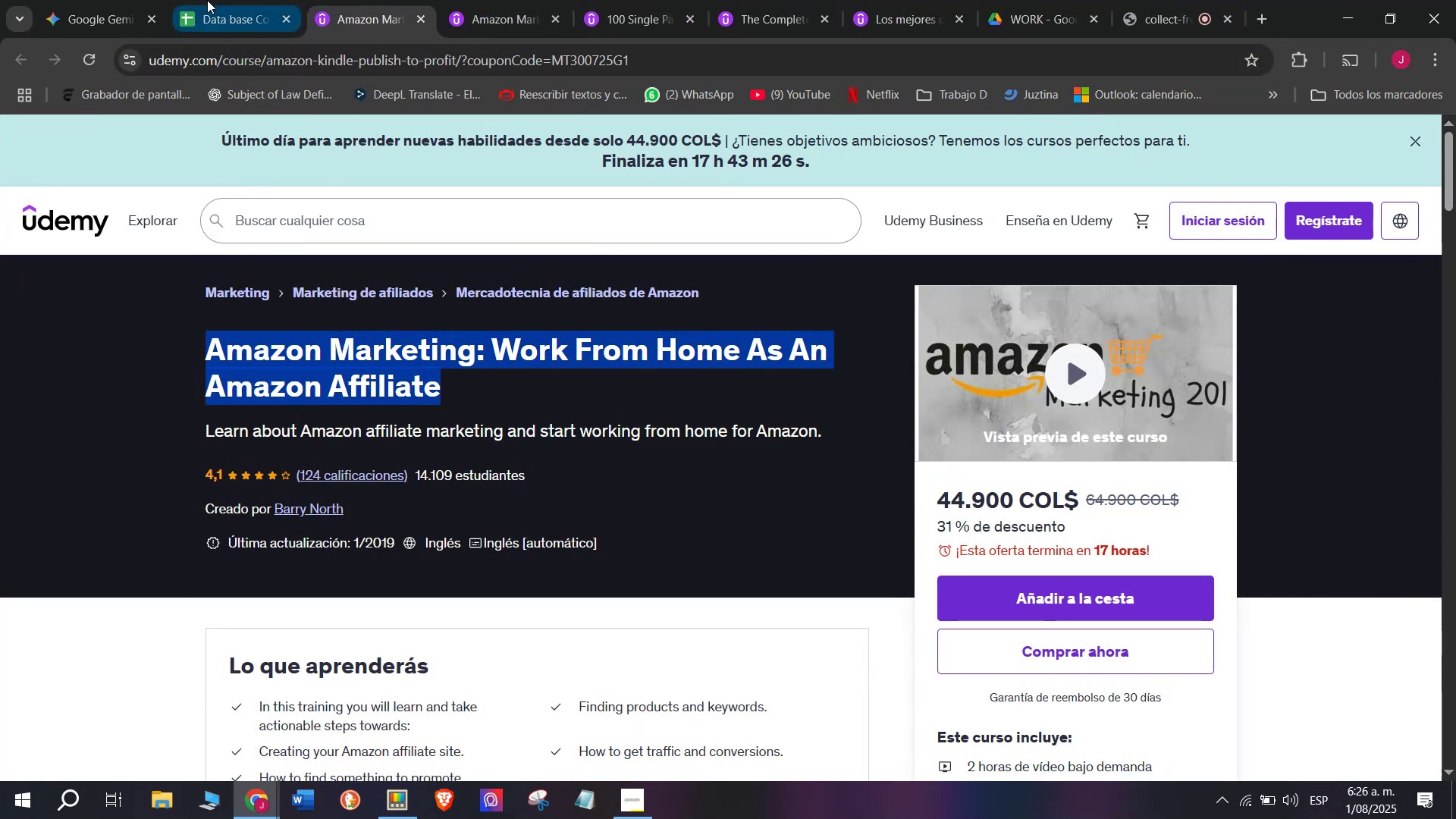 
key(Break)
 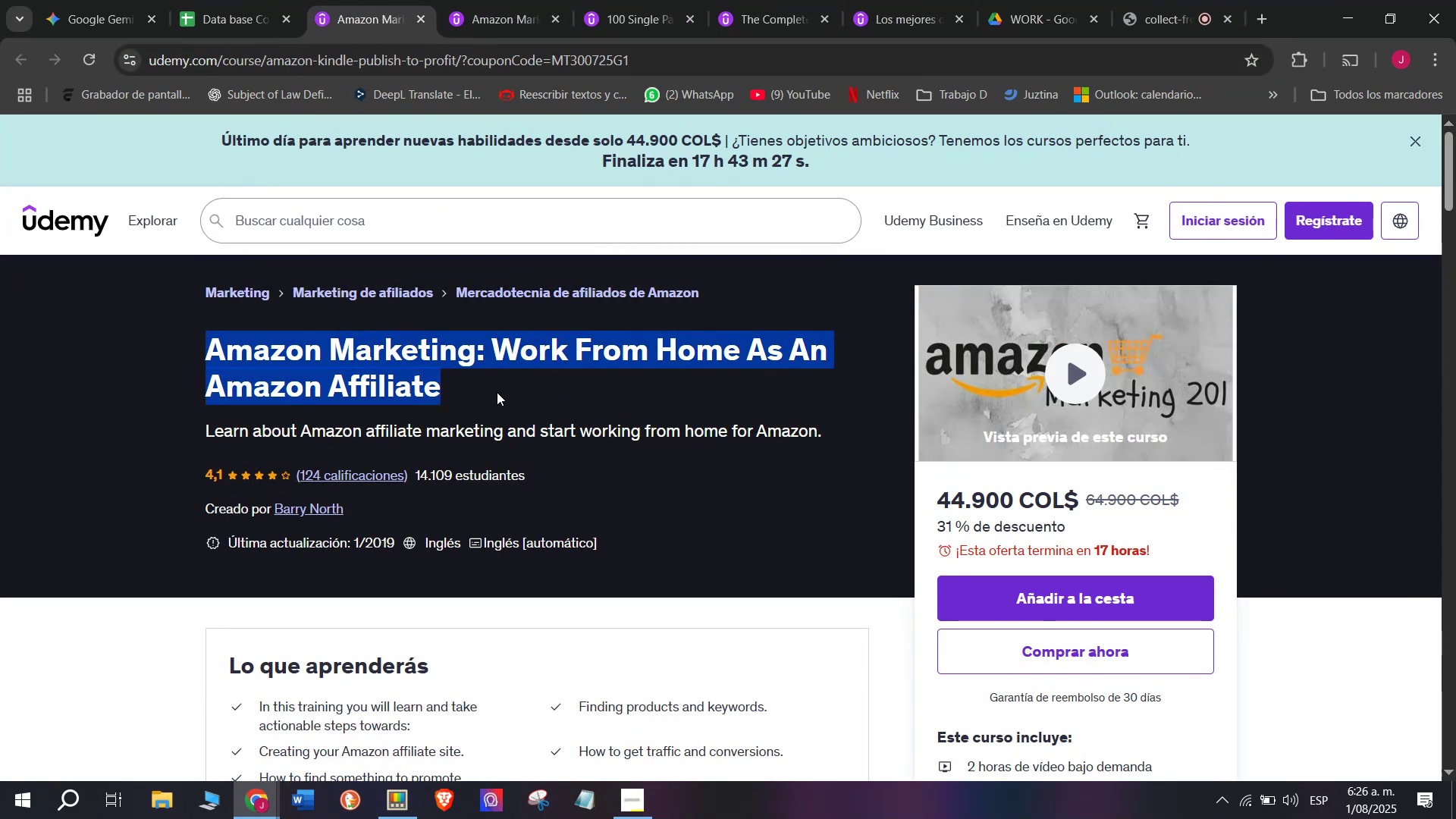 
key(Control+C)
 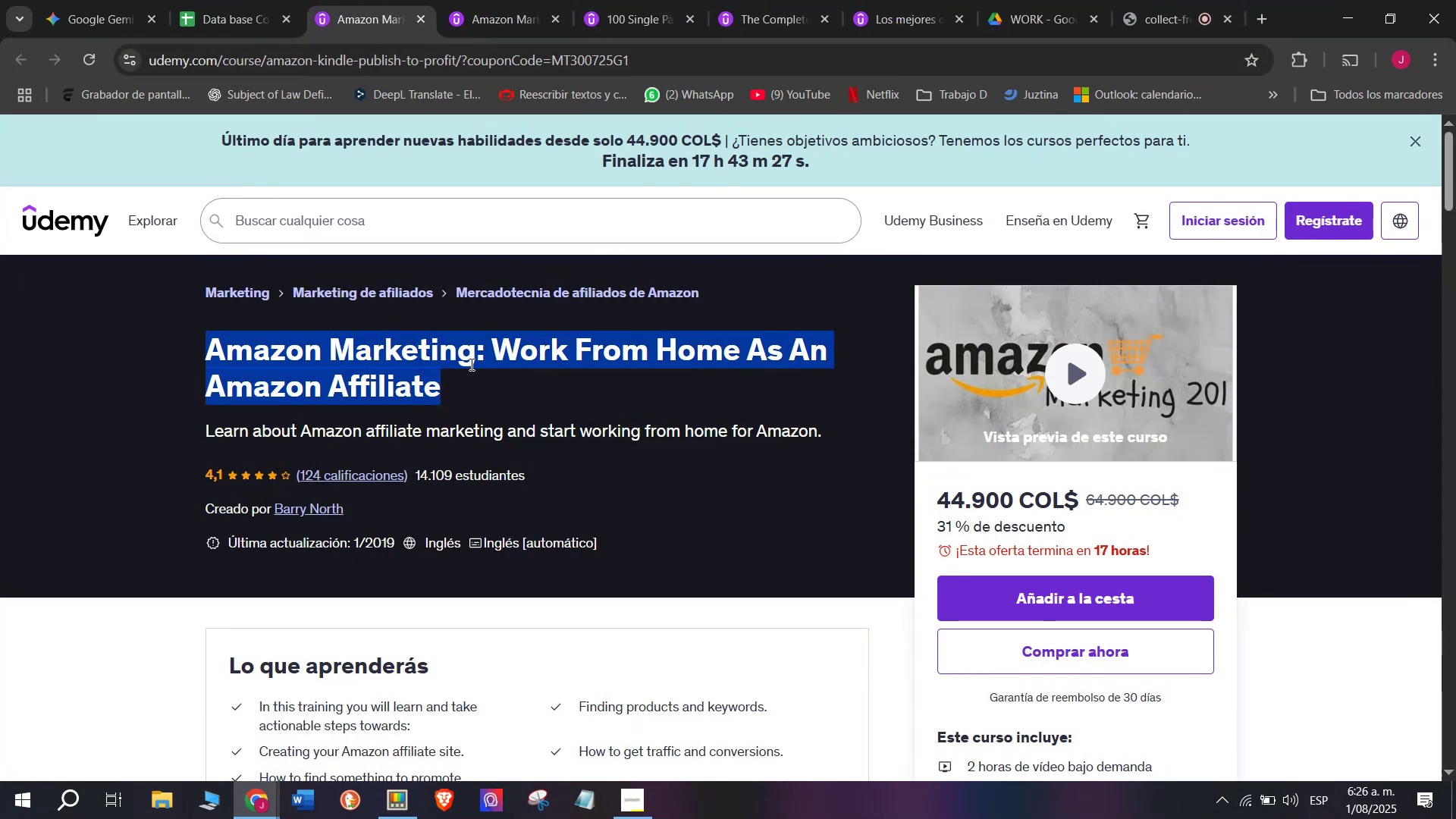 
key(Control+ControlLeft)
 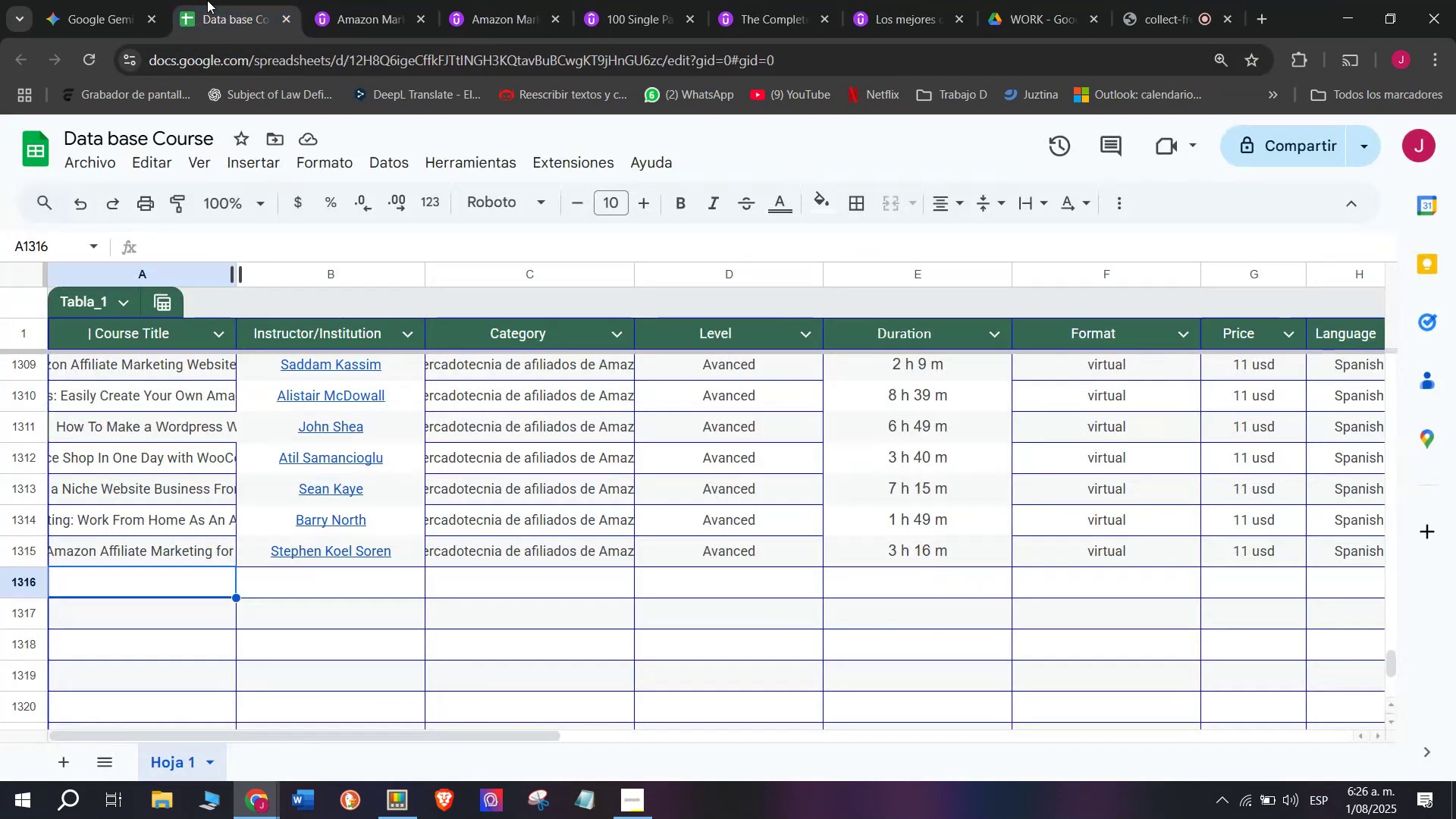 
key(Break)
 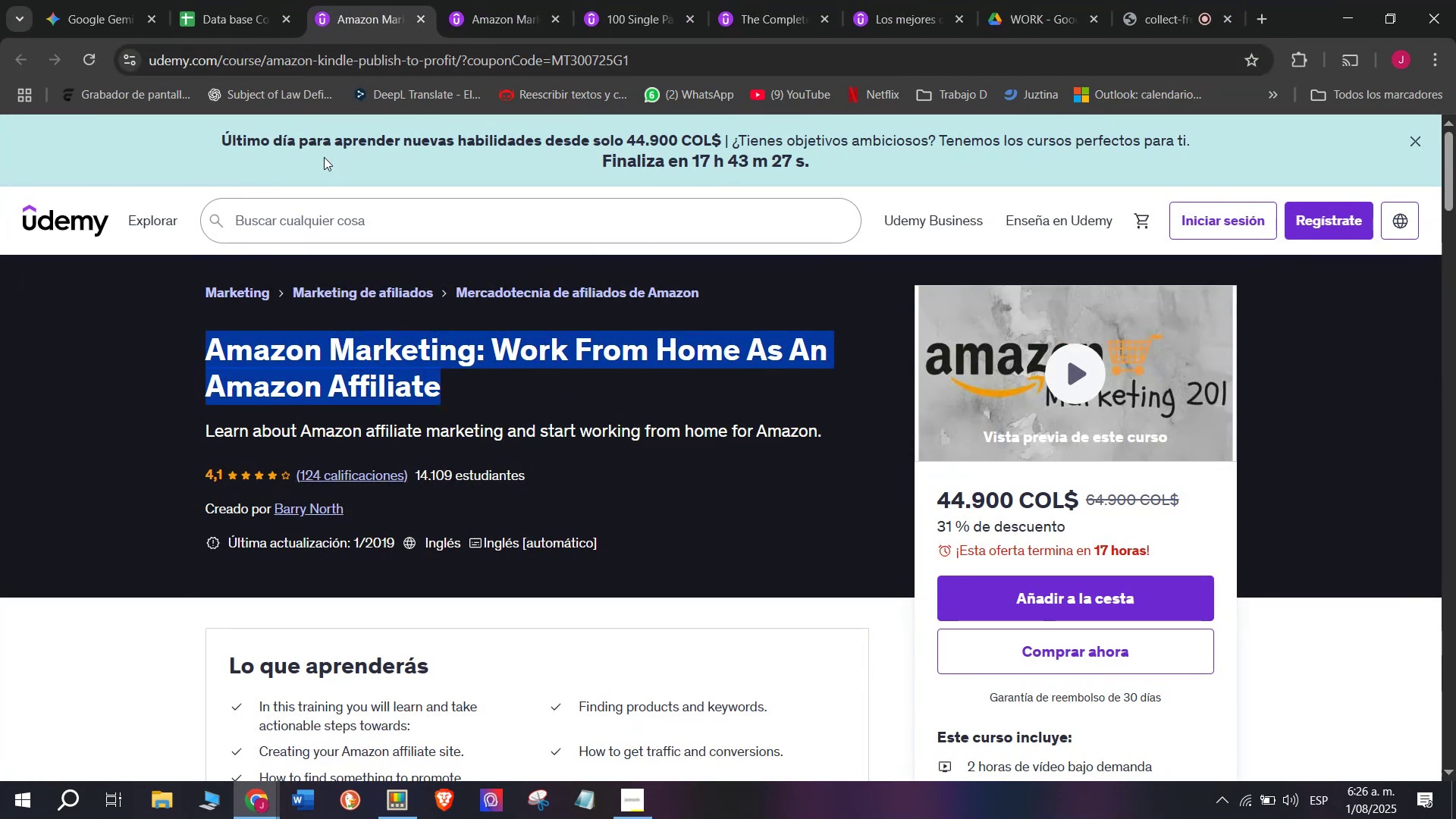 
key(Control+C)
 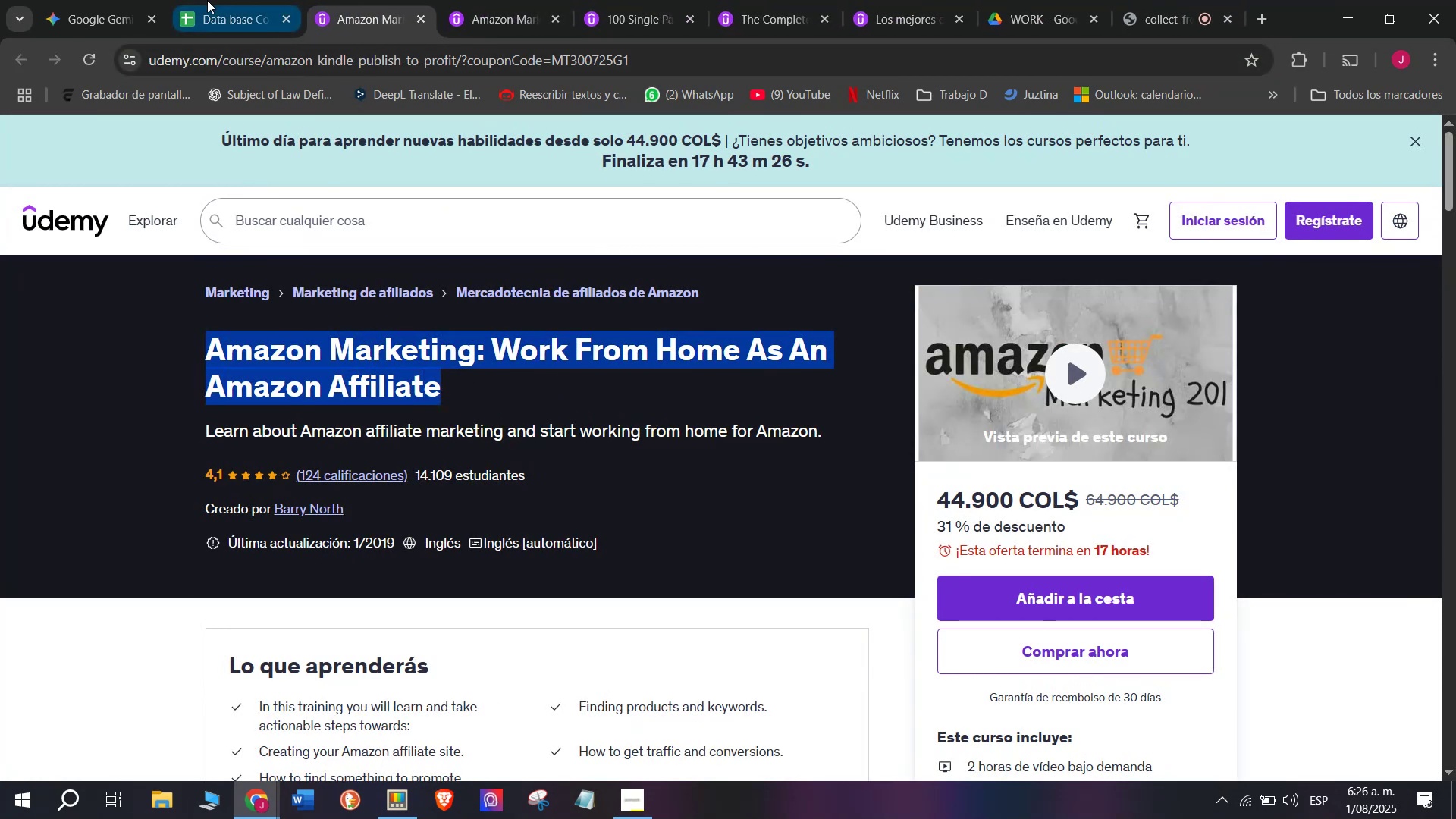 
left_click([207, 0])
 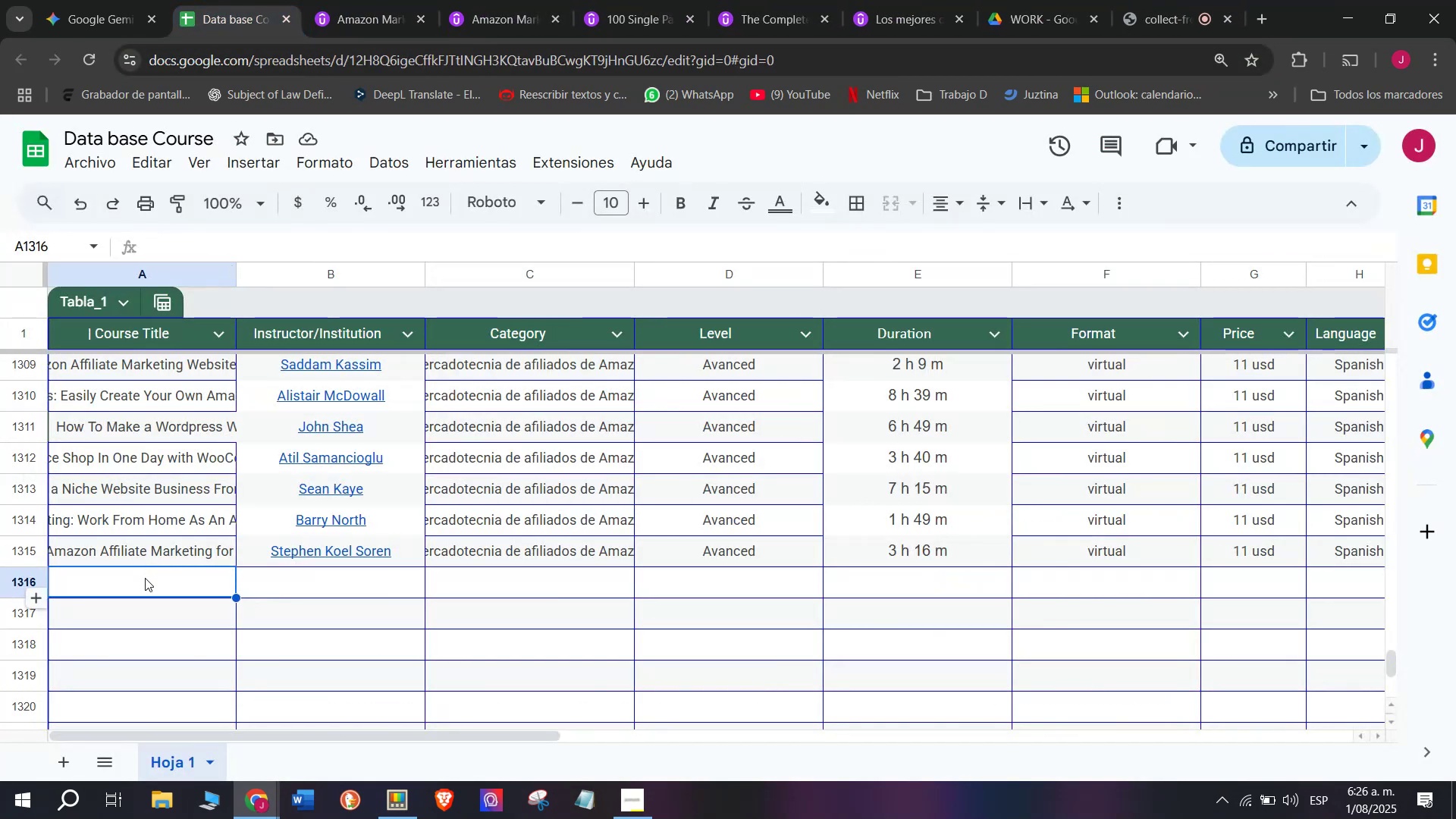 
double_click([146, 577])
 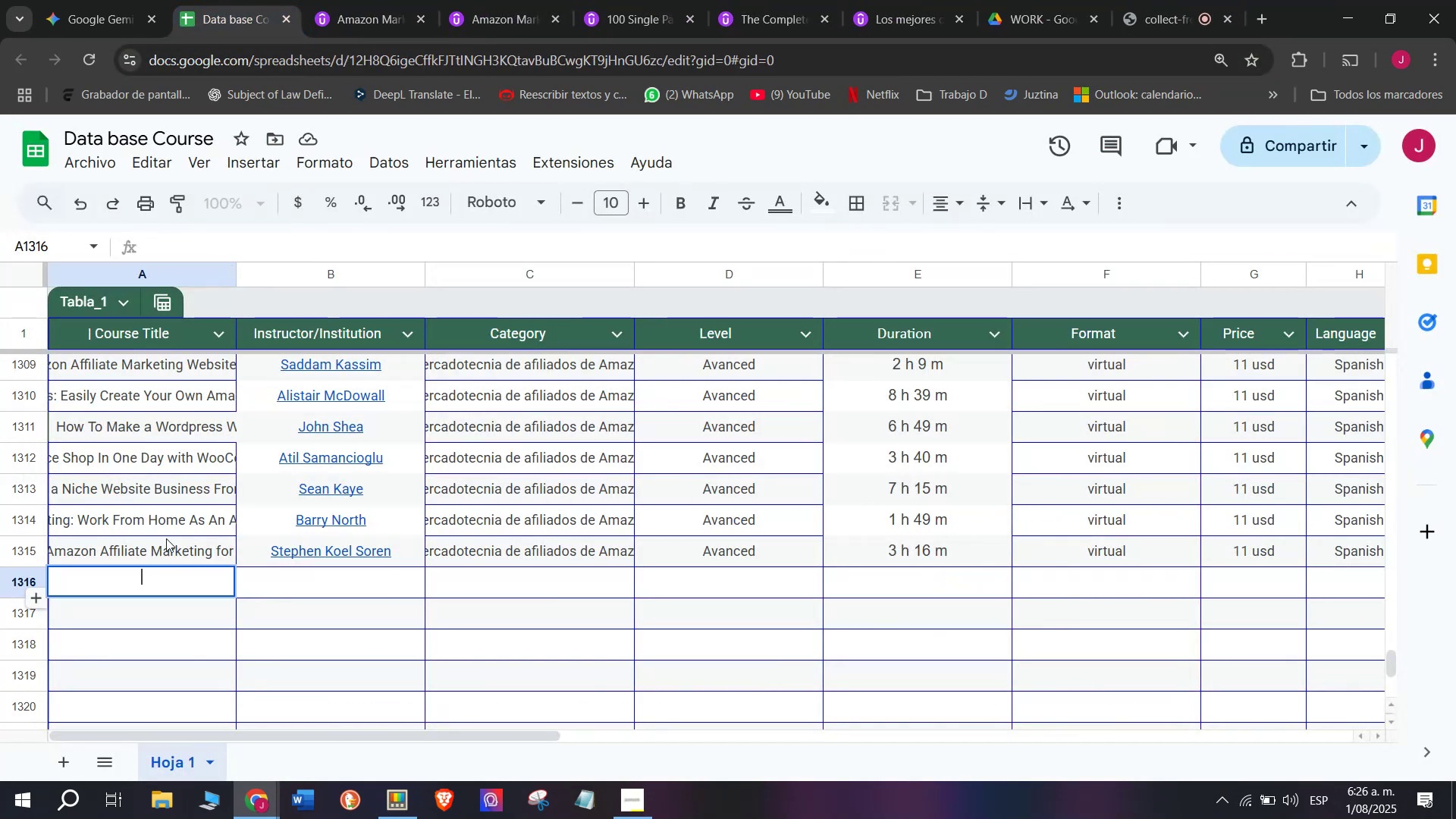 
key(Z)
 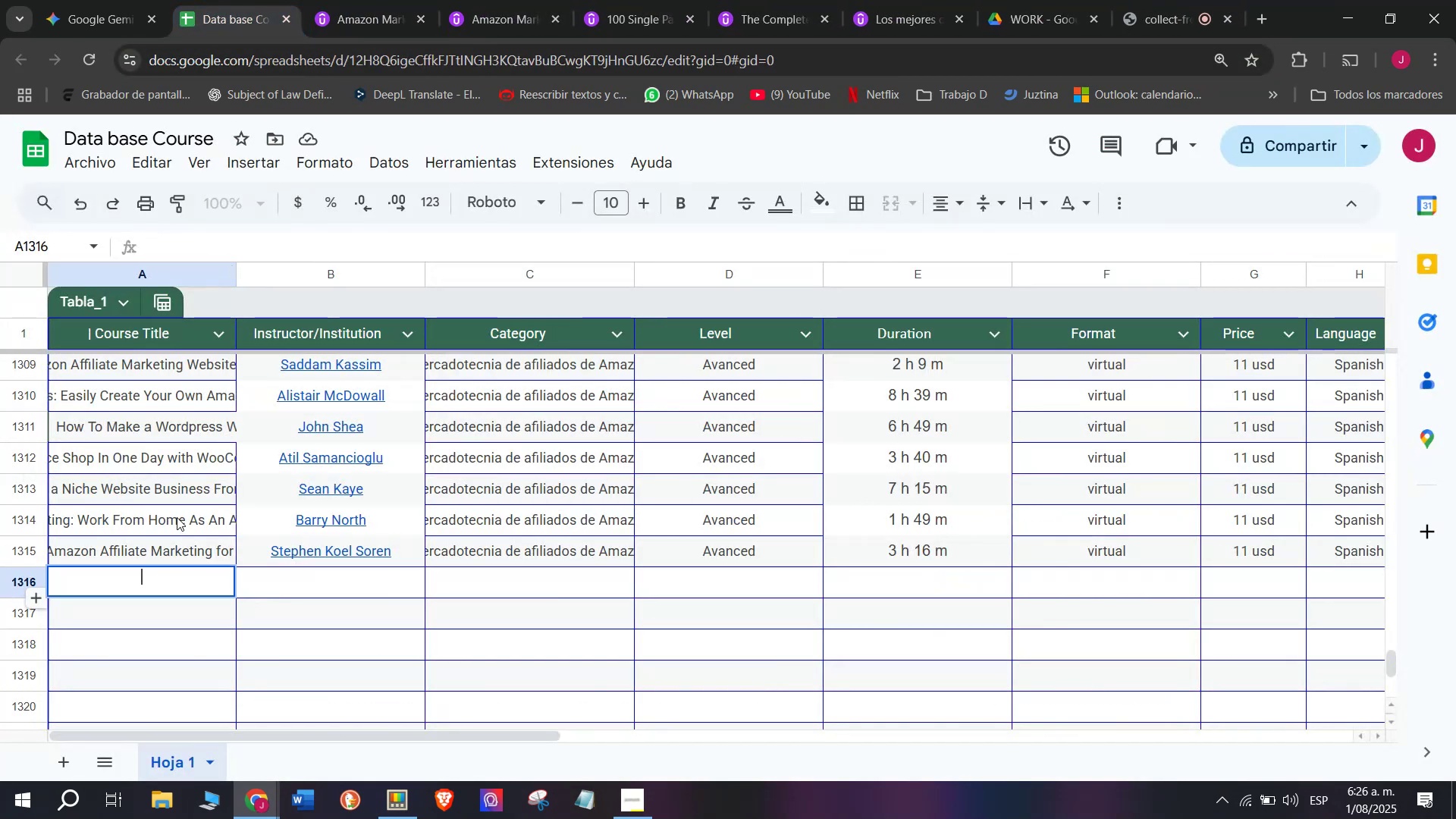 
key(Control+ControlLeft)
 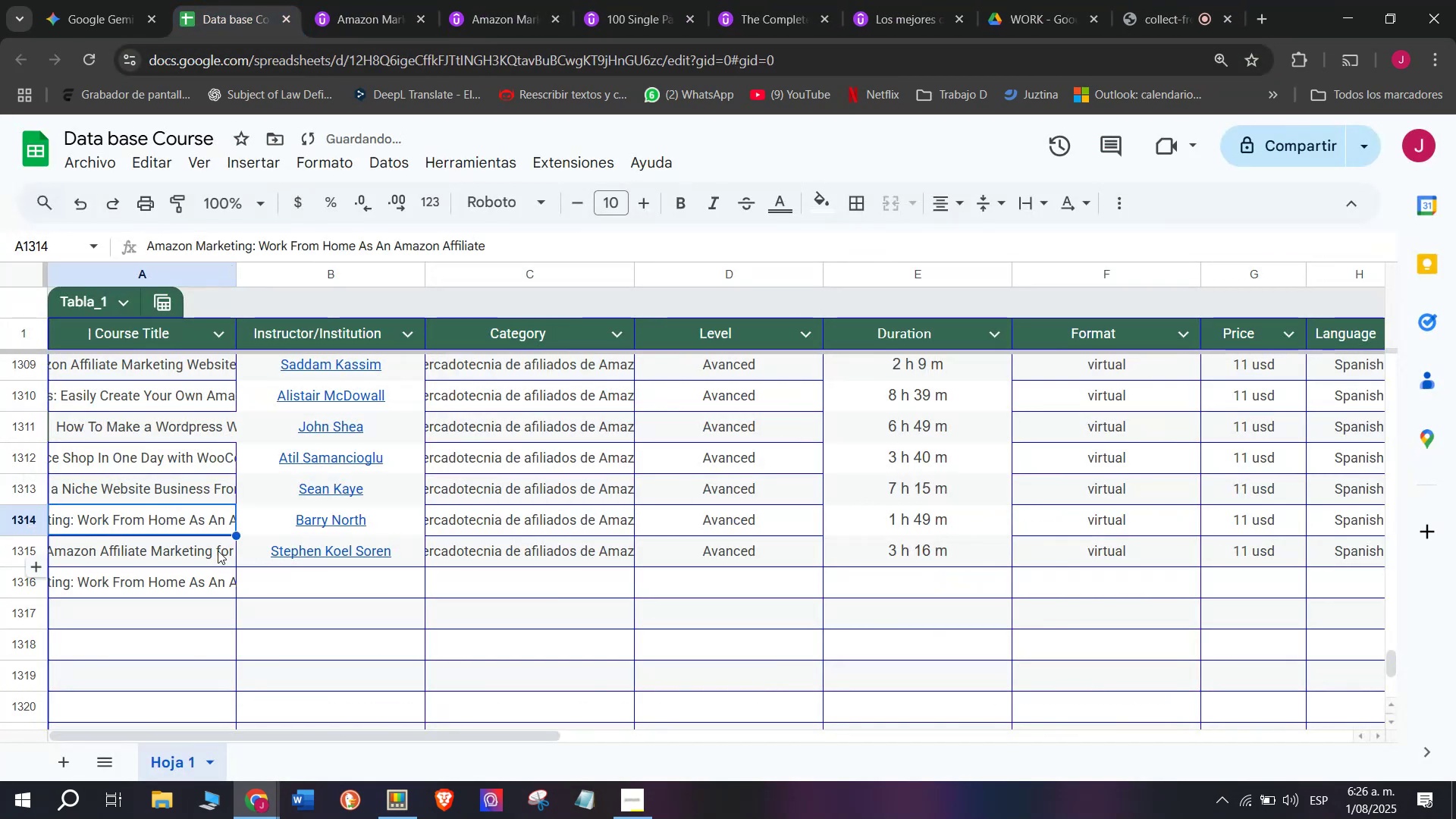 
key(Control+V)
 